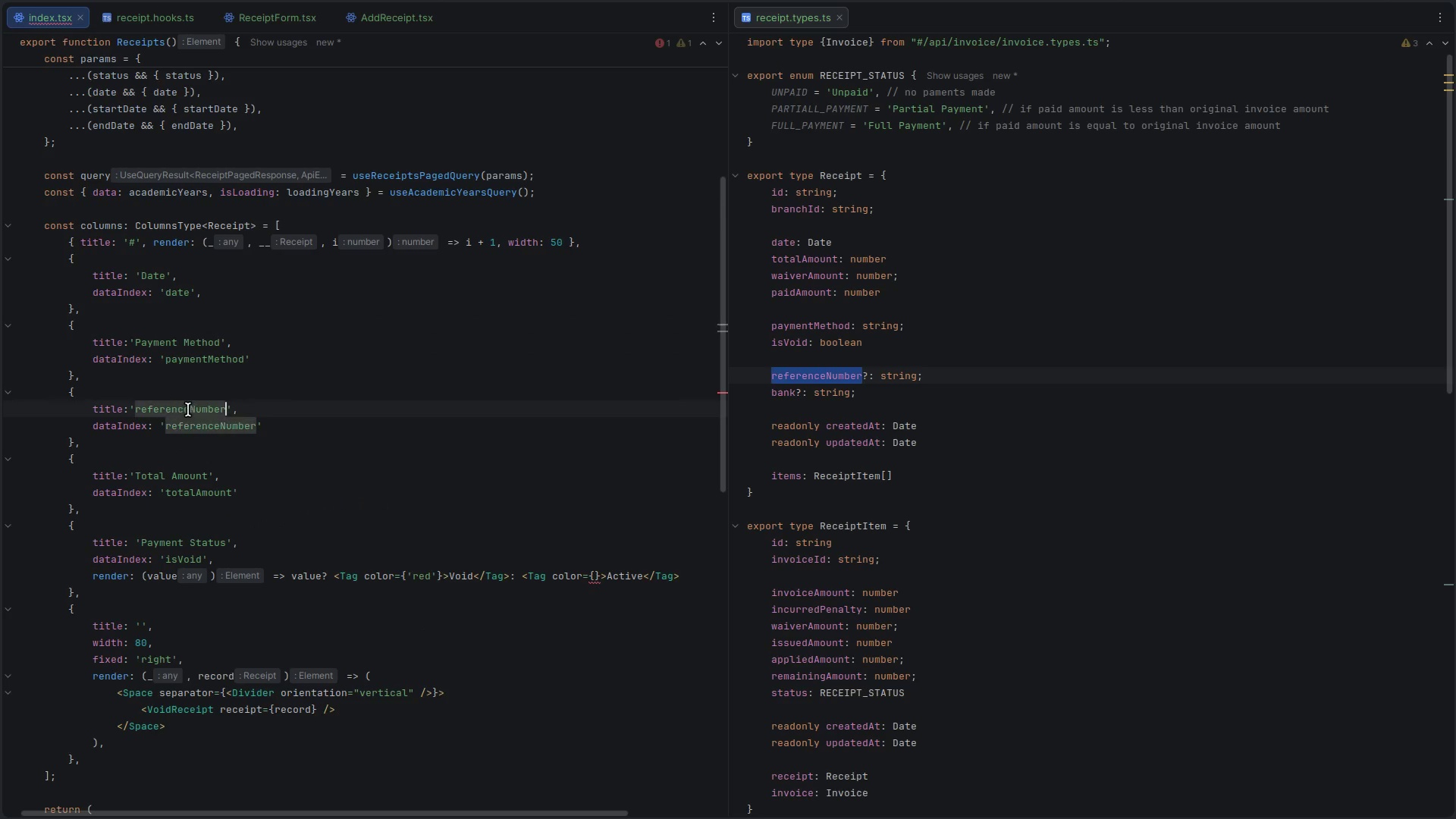 
left_click([189, 410])
 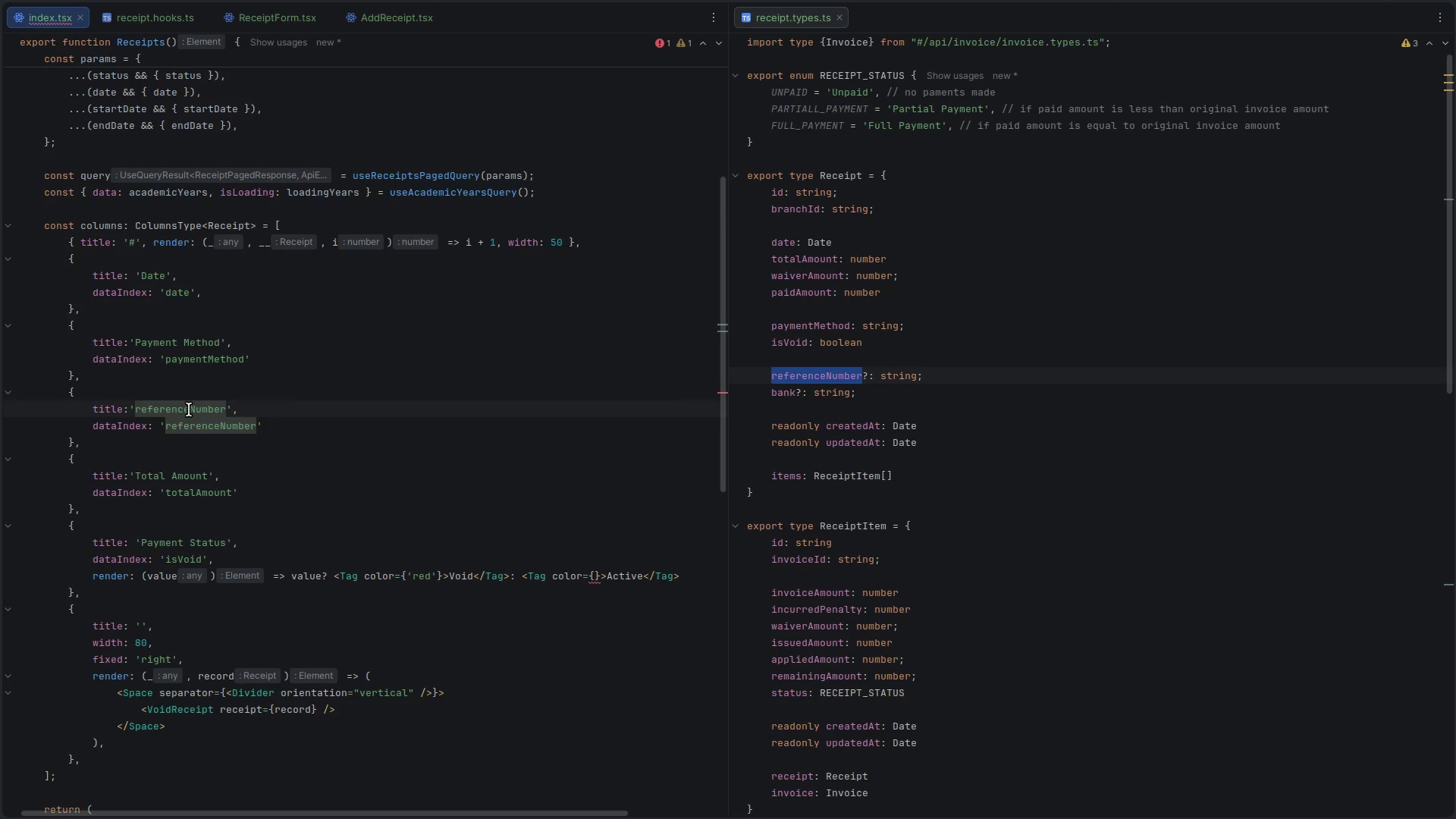 
key(Space)
 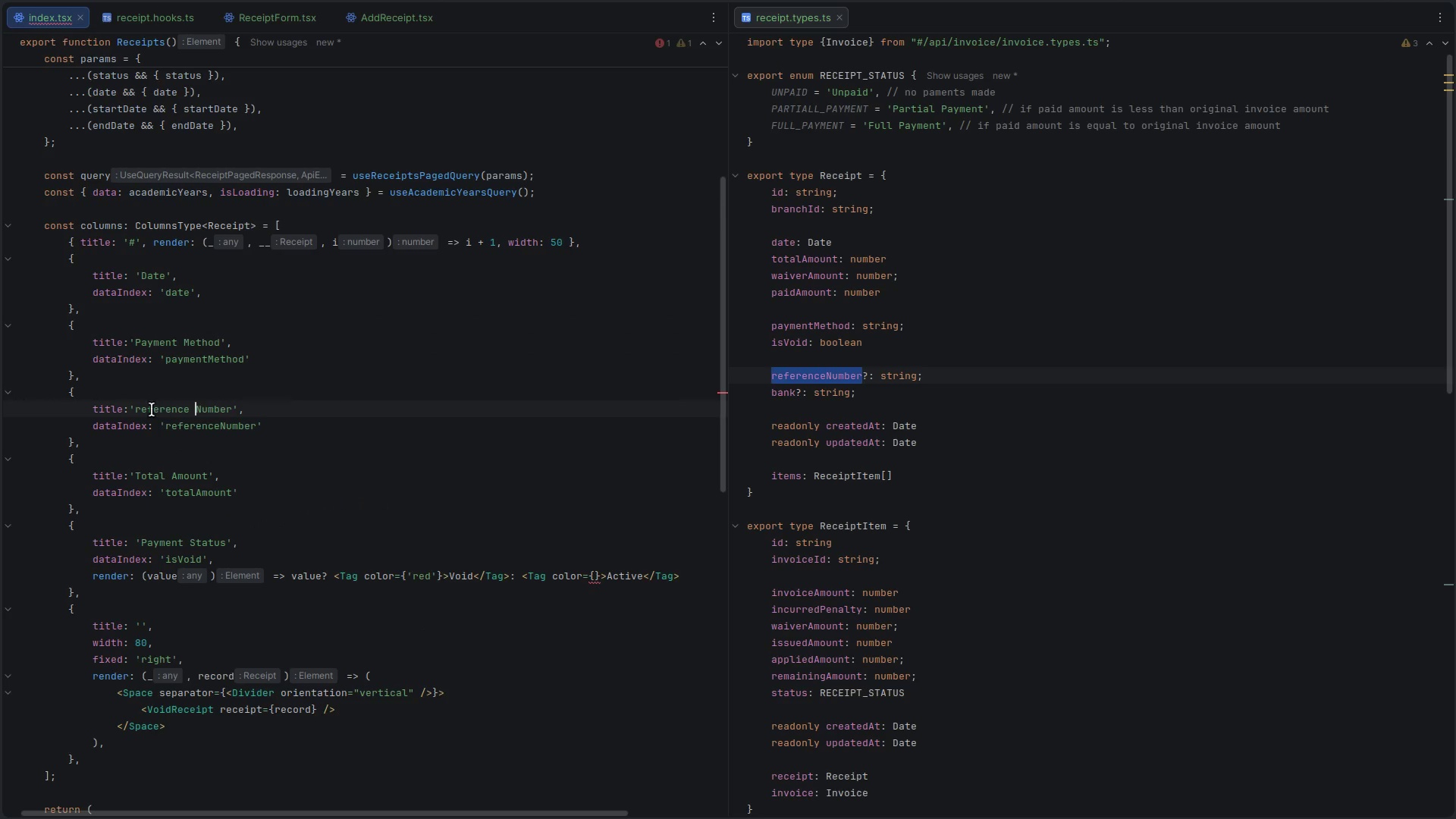 
left_click([145, 410])
 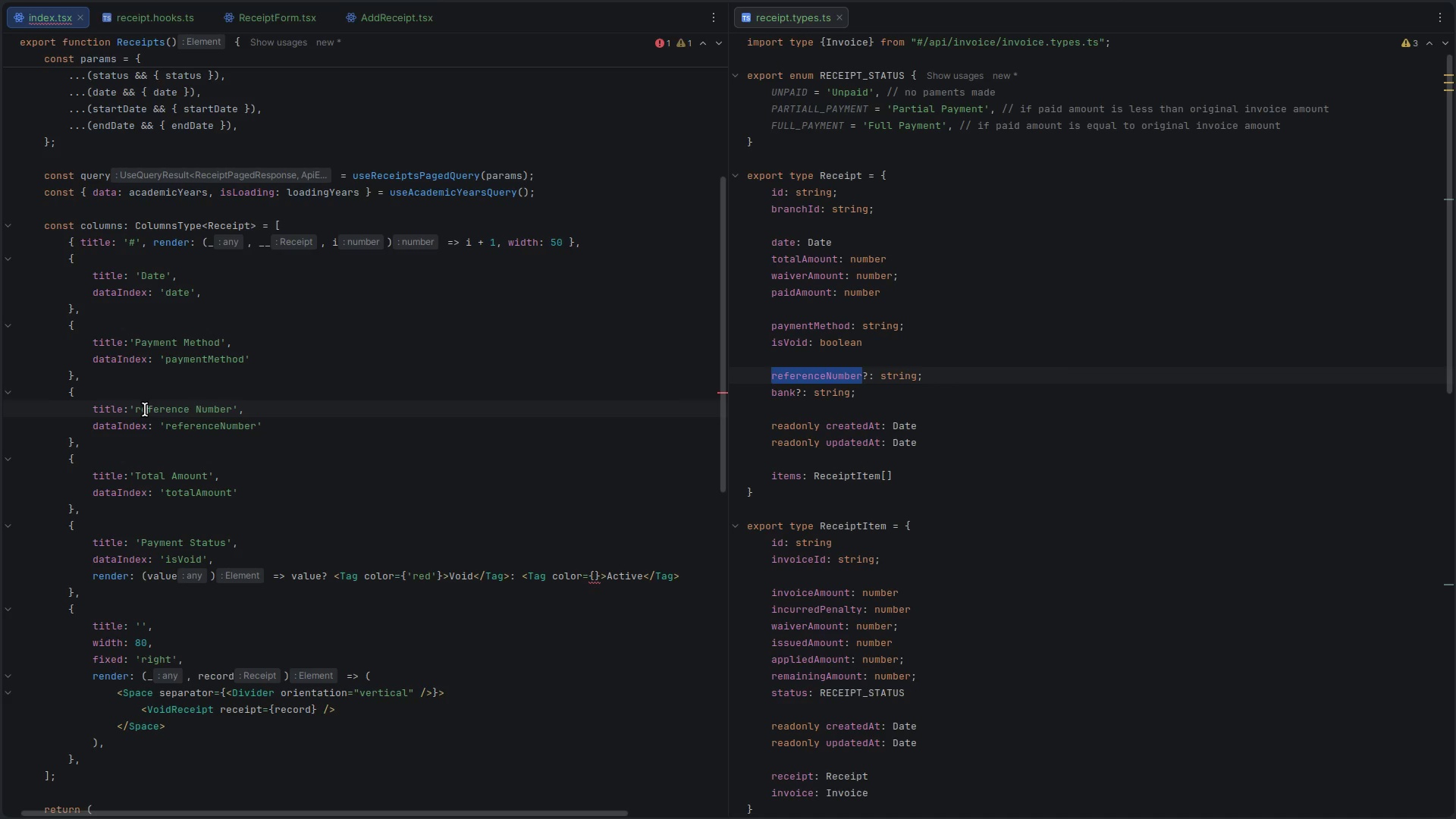 
key(ArrowLeft)
 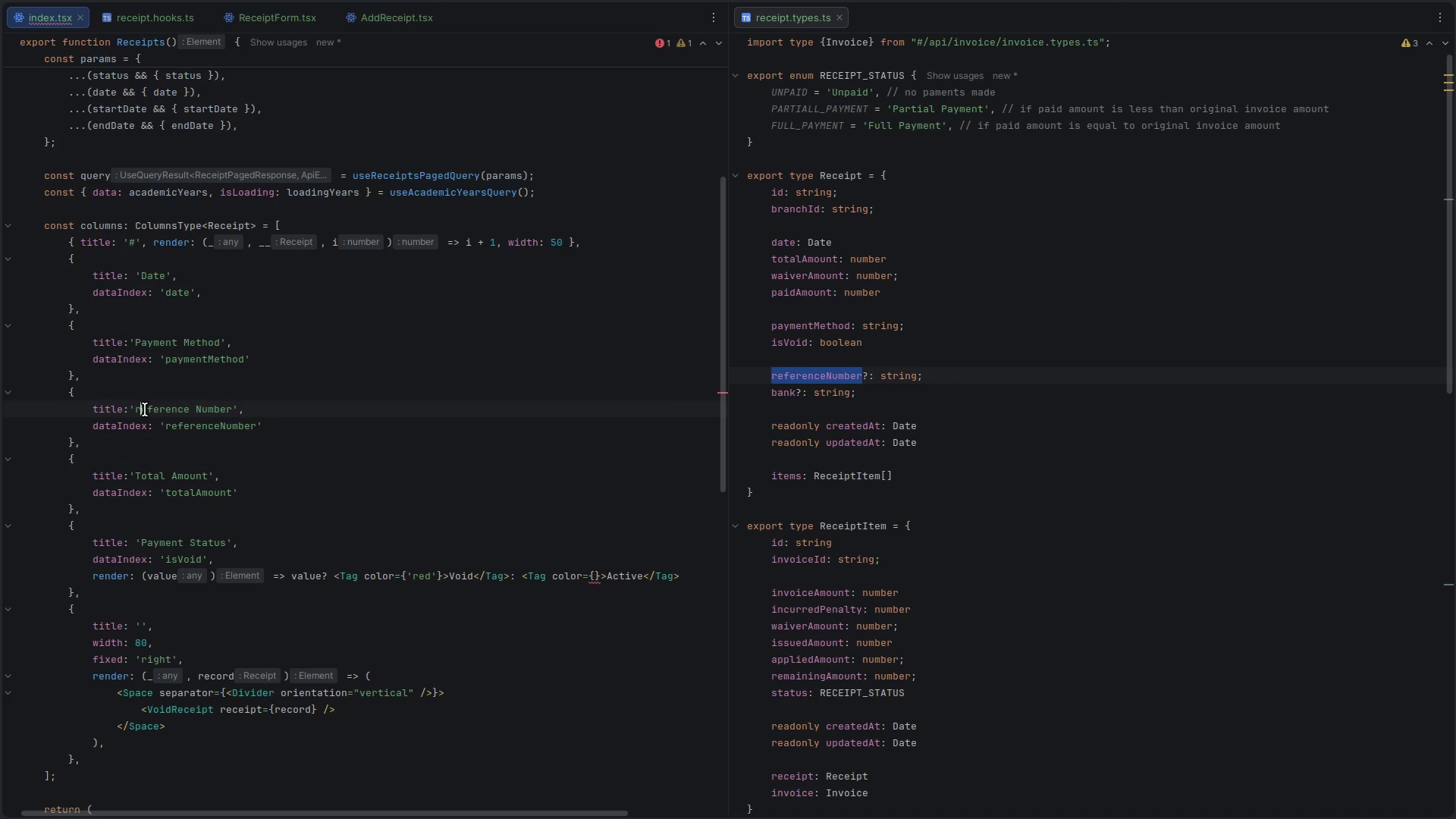 
key(Backspace)
 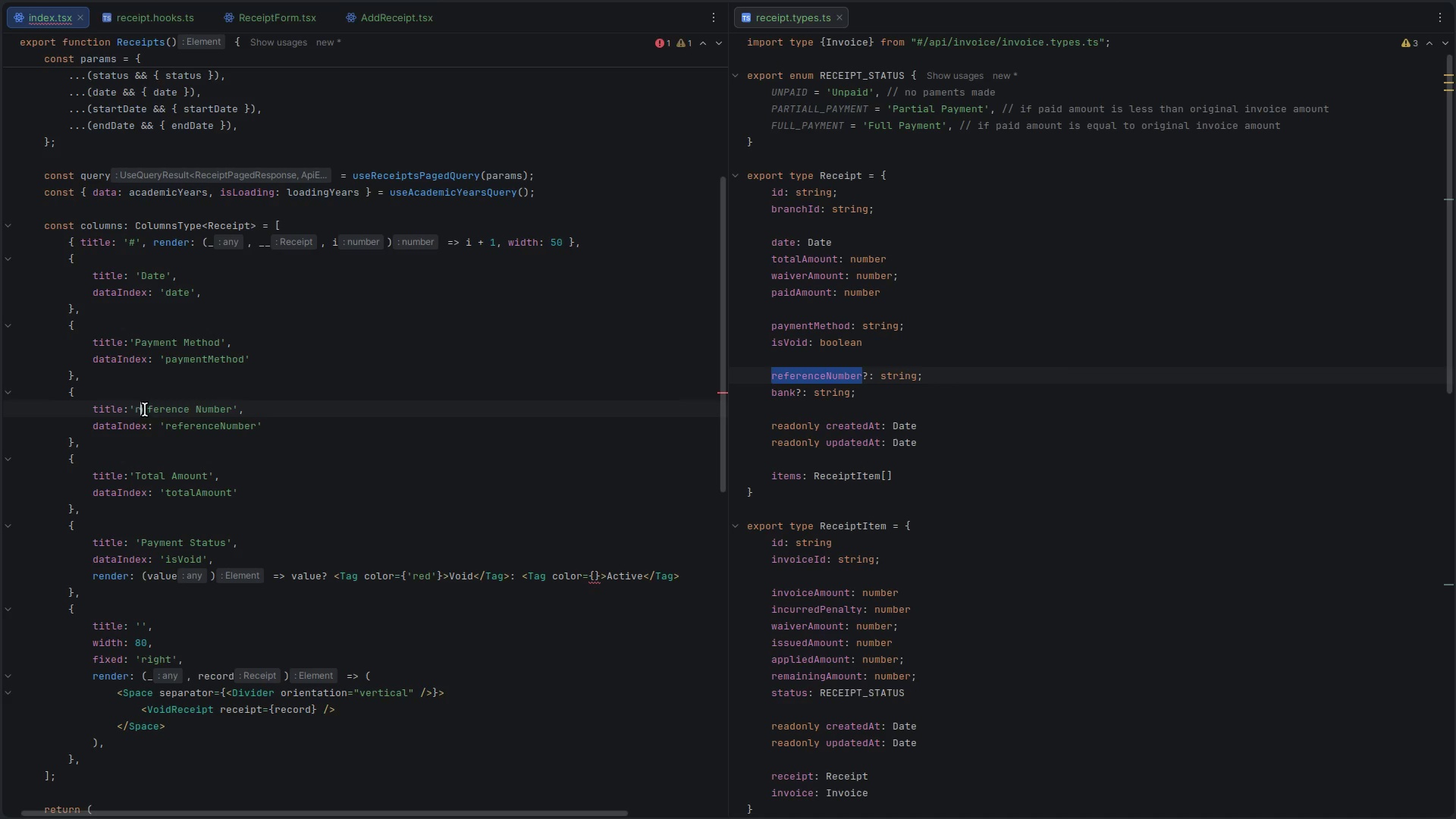 
key(Shift+ShiftLeft)
 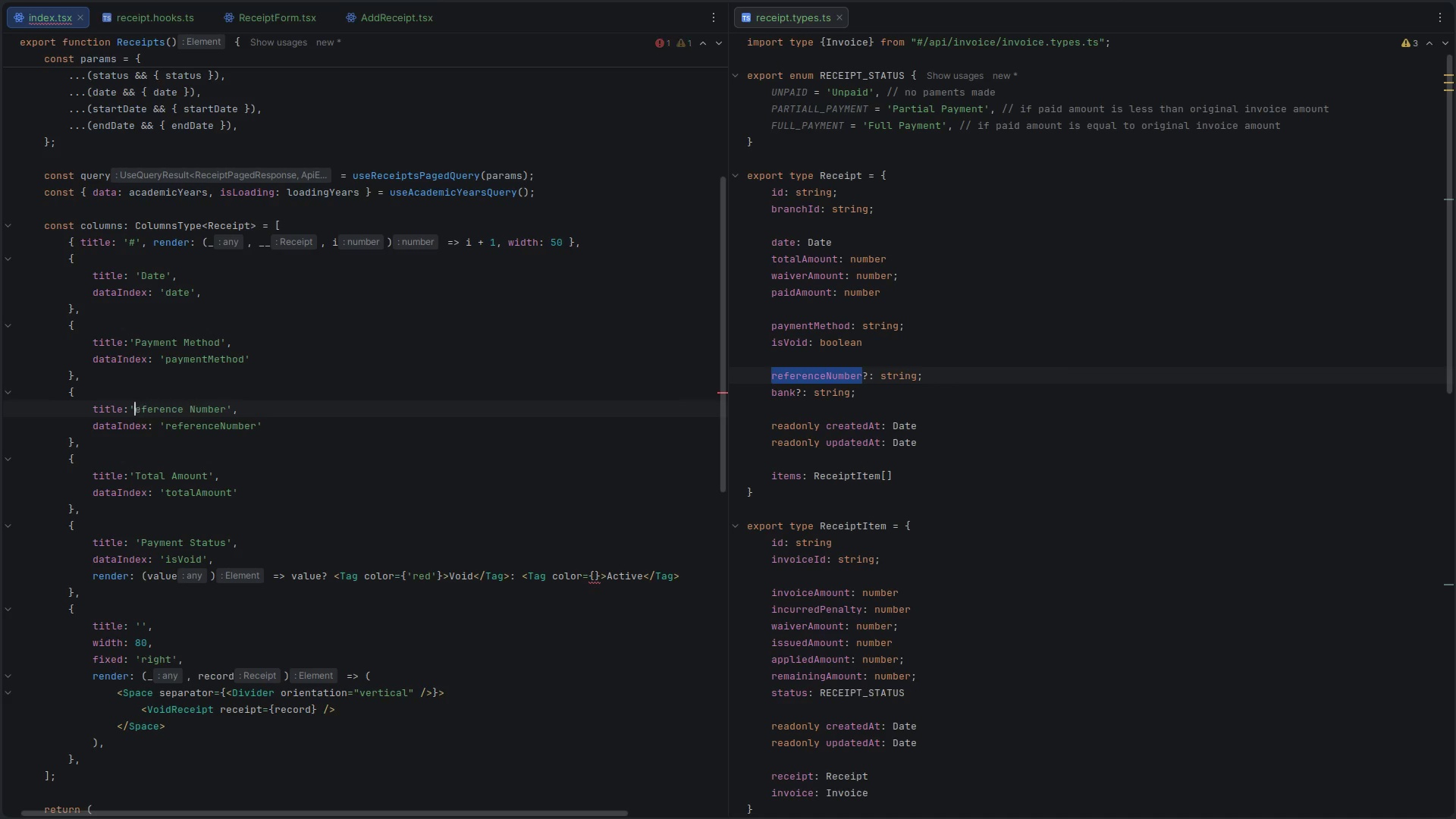 
key(Shift+R)
 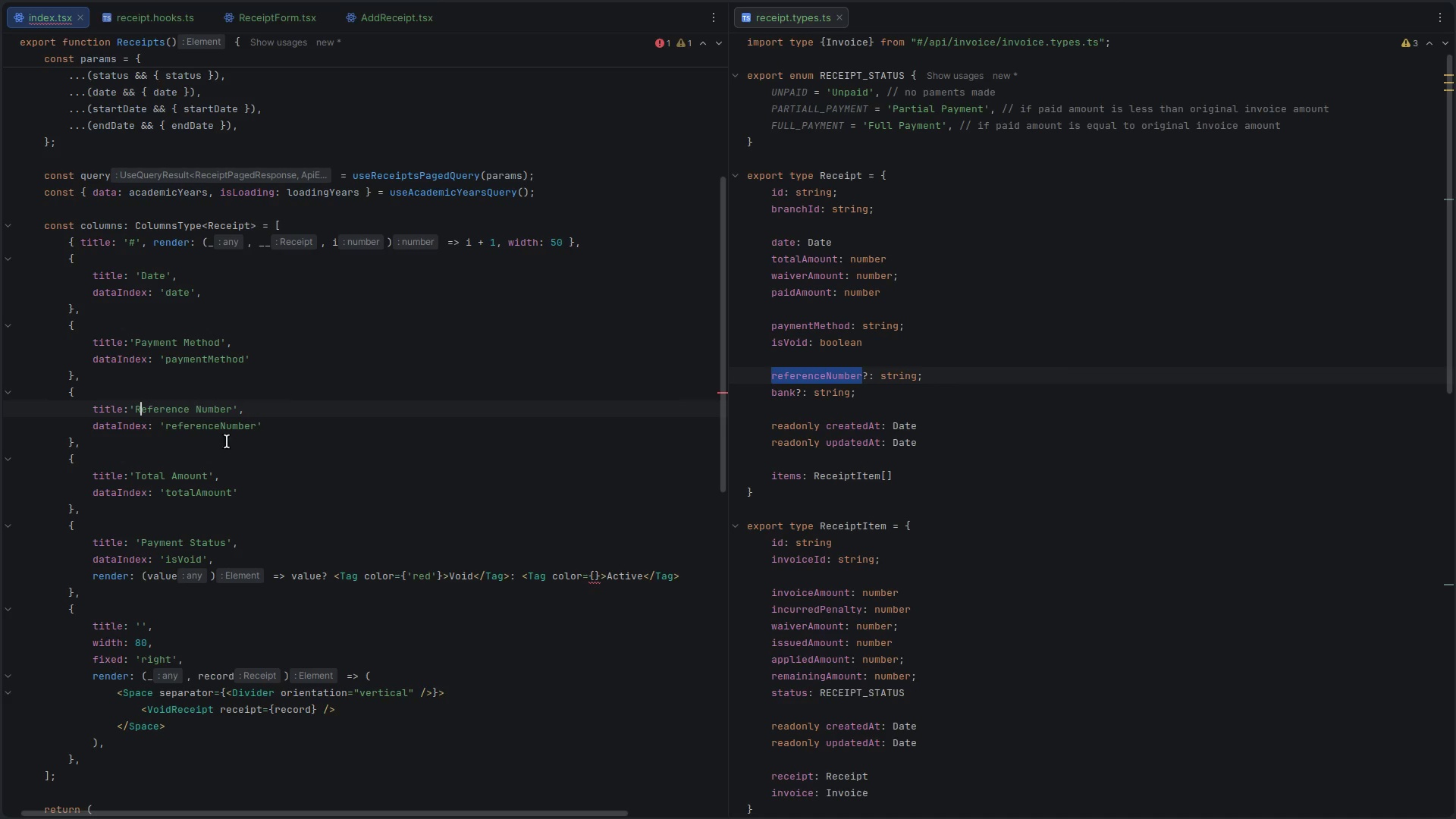 
left_click([127, 449])
 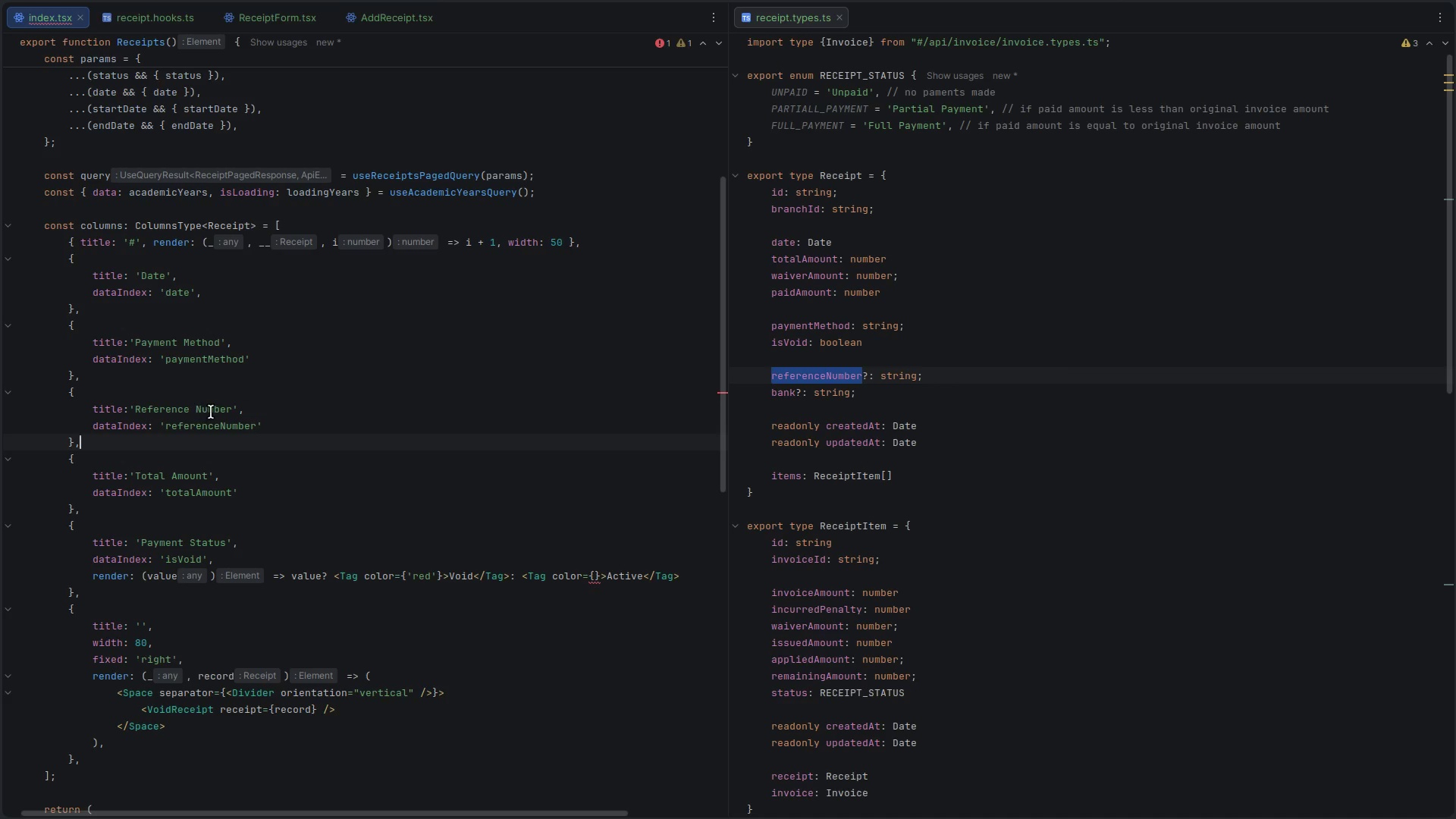 
double_click([211, 412])
 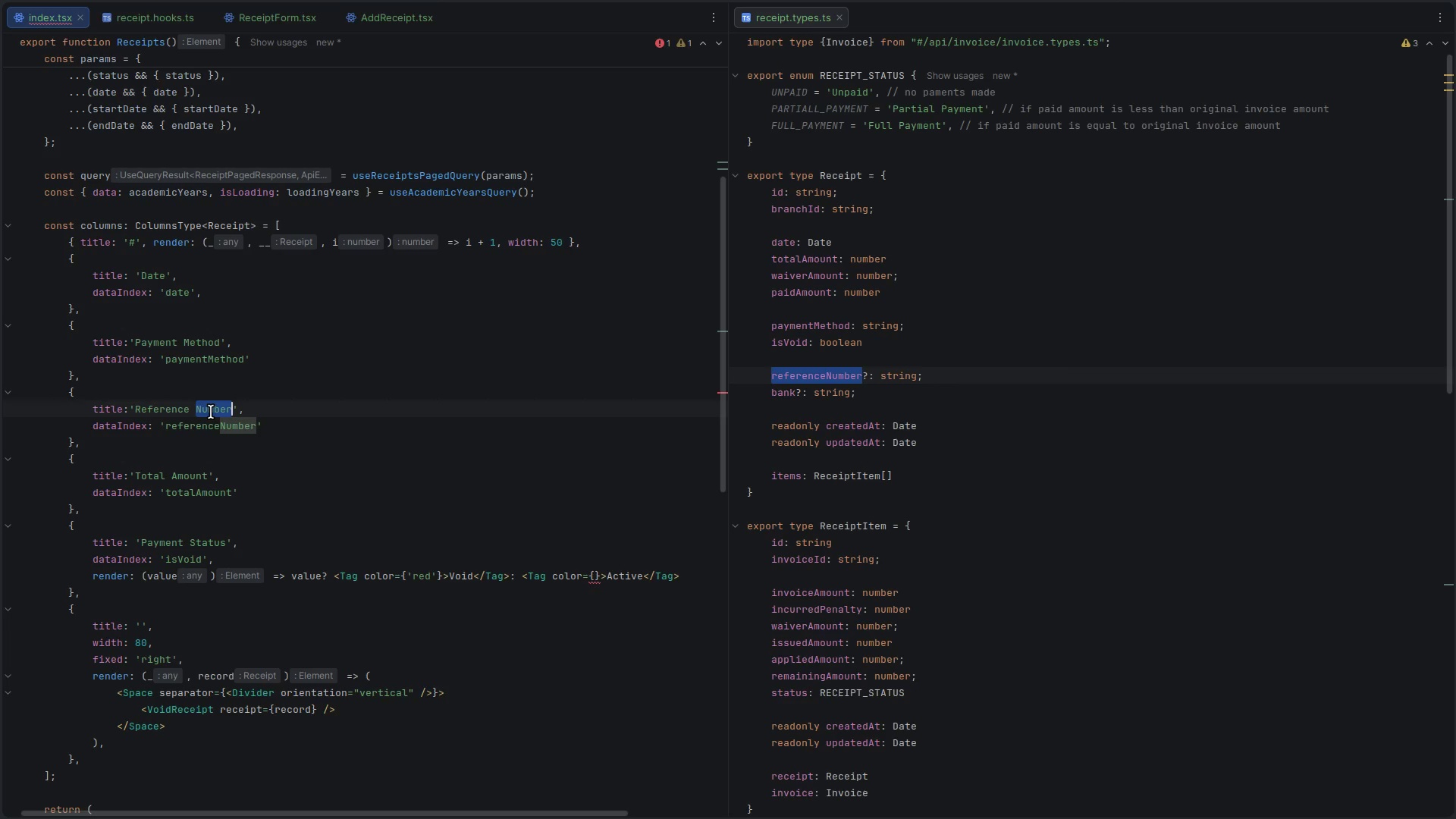 
type(No)
 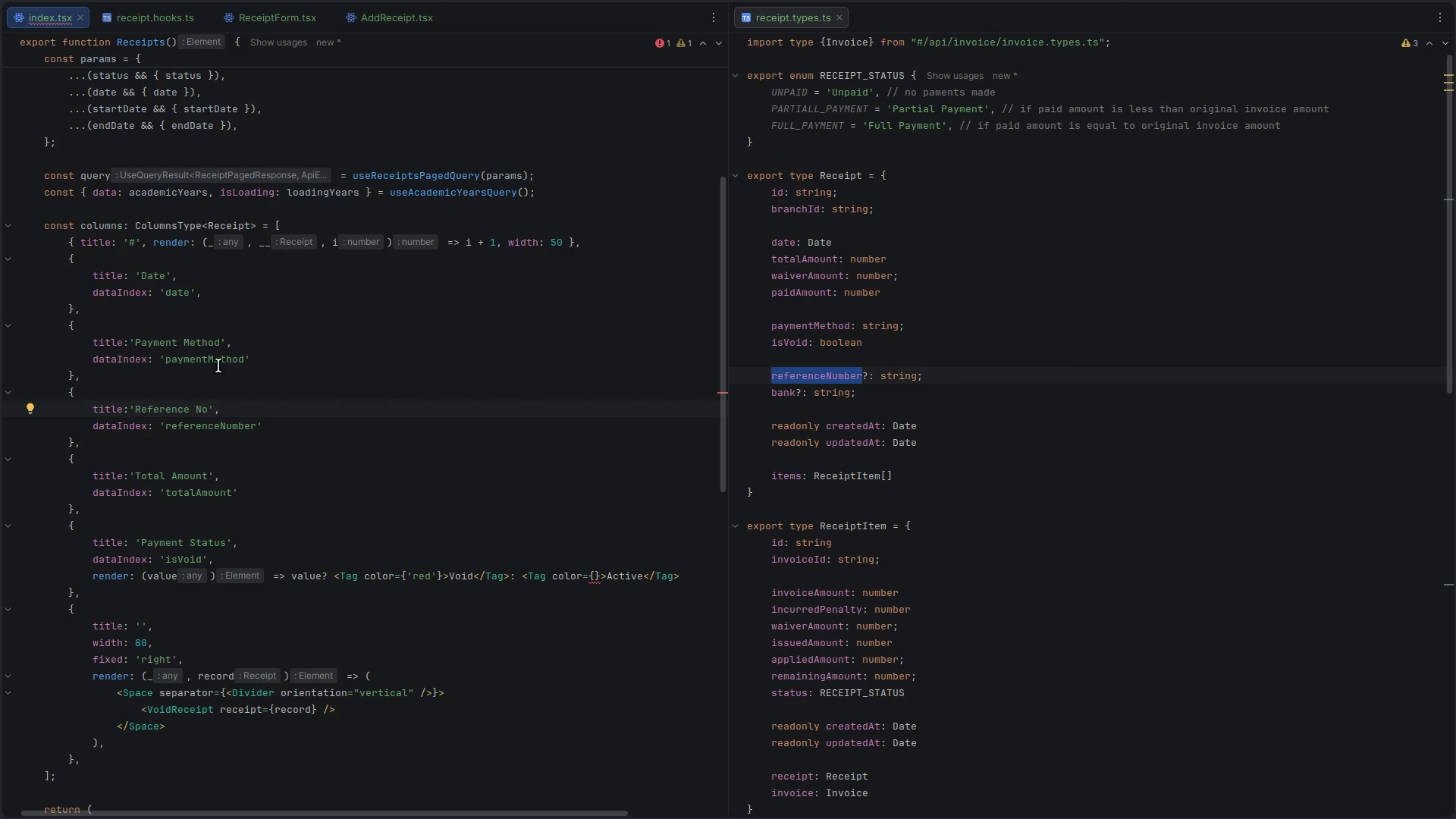 
left_click_drag(start_coordinate=[84, 372], to_coordinate=[70, 327])
 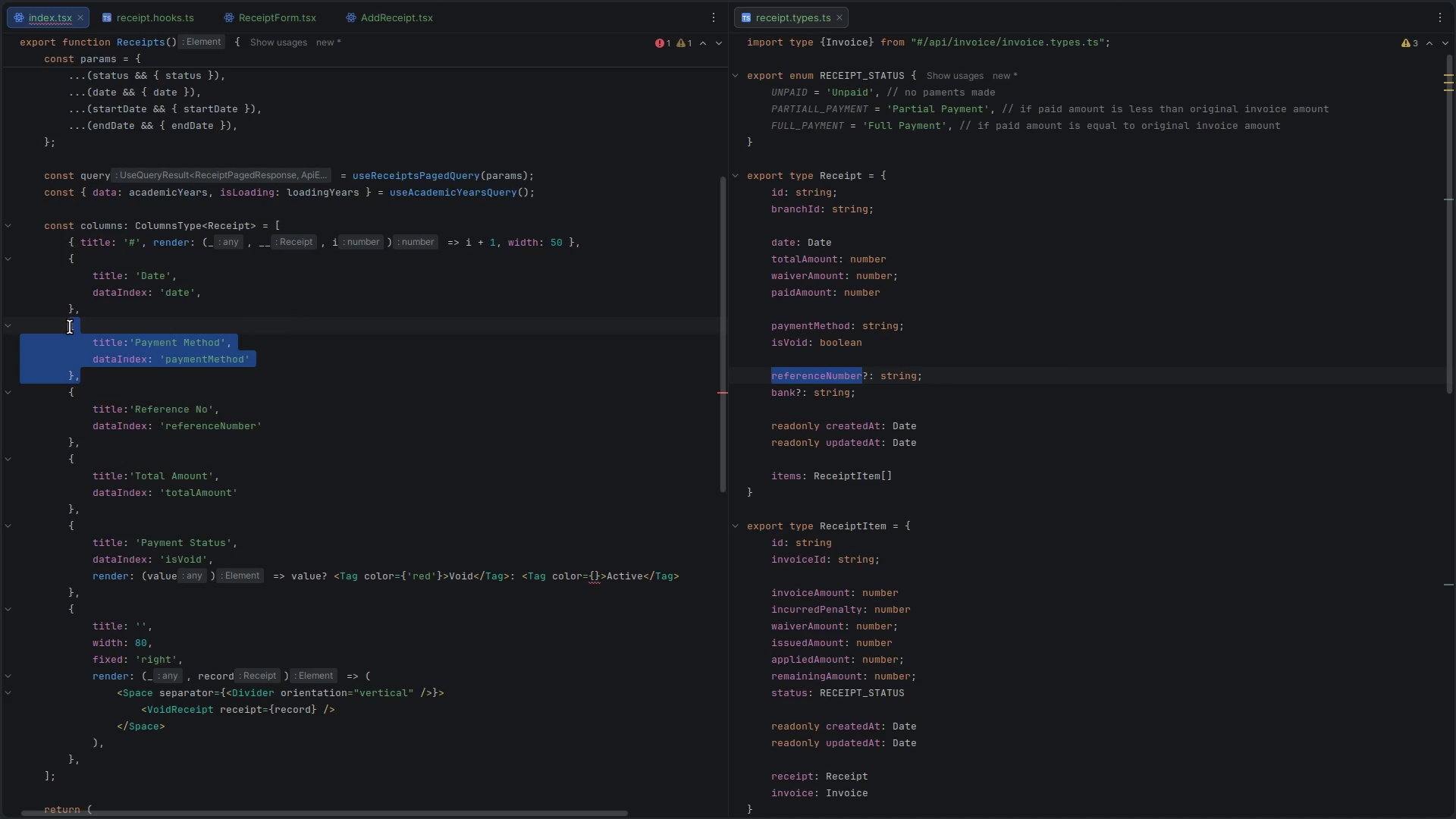 
key(Control+ControlLeft)
 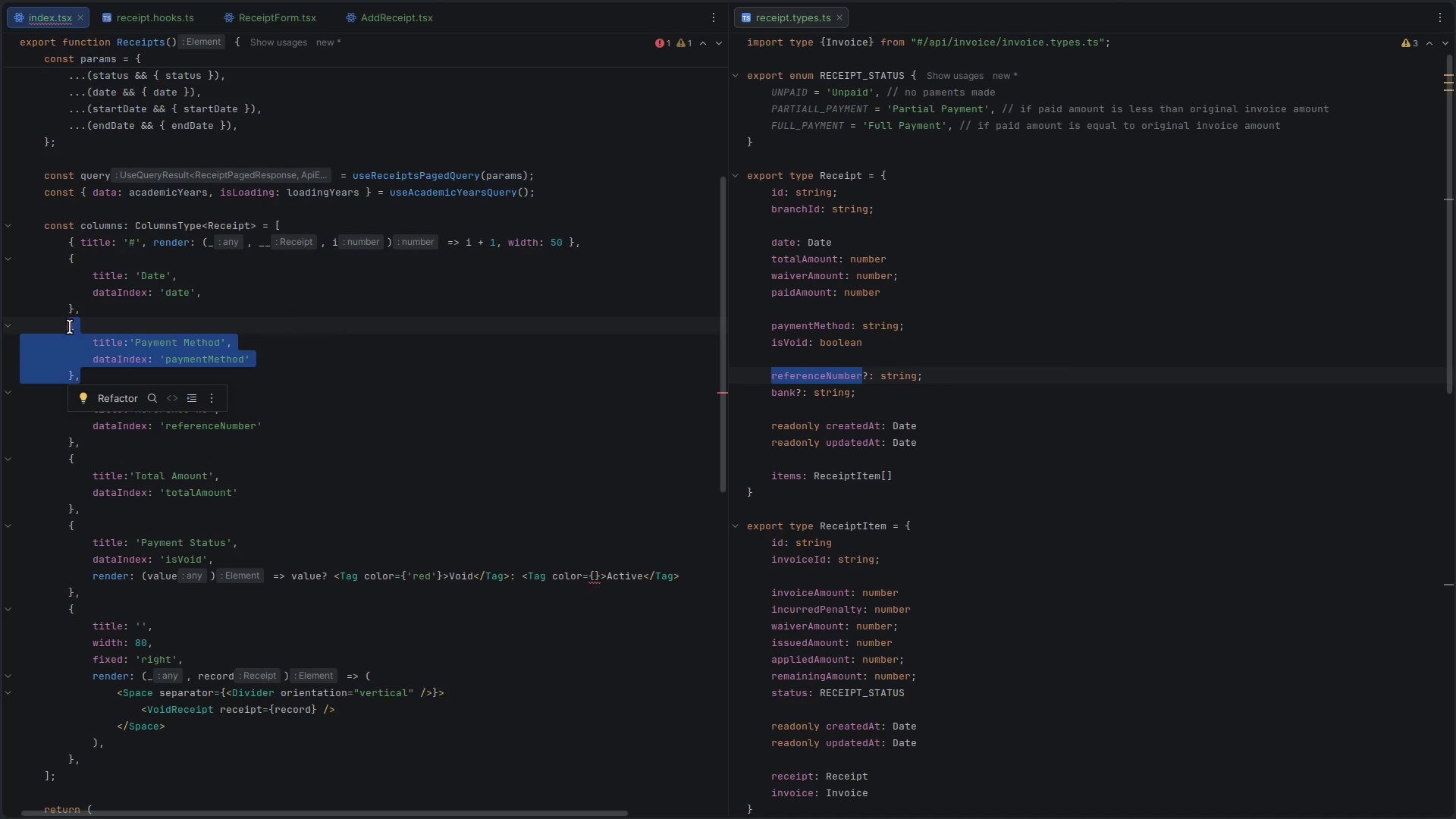 
key(Control+C)
 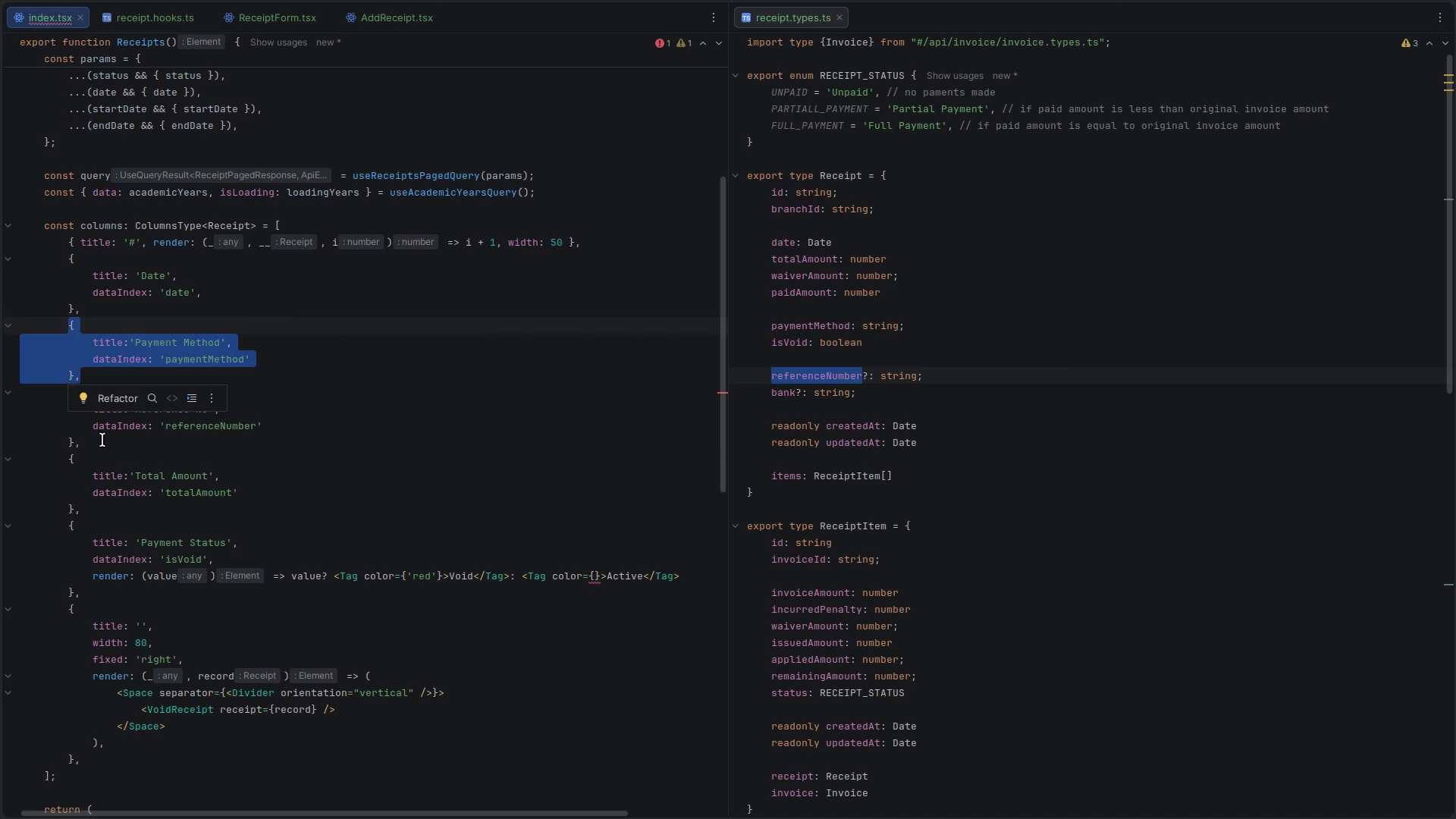 
left_click([102, 440])
 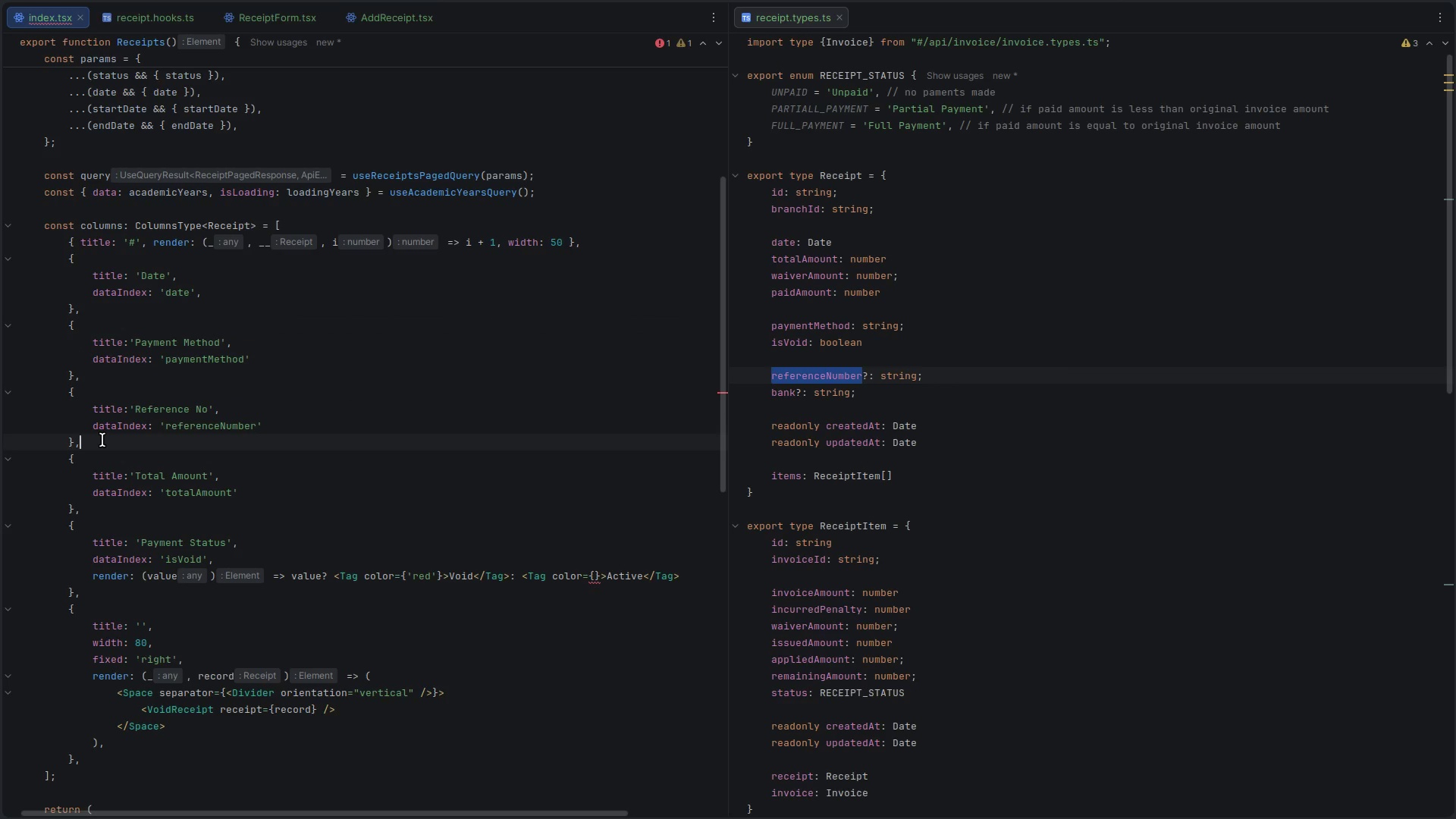 
key(Control+ControlLeft)
 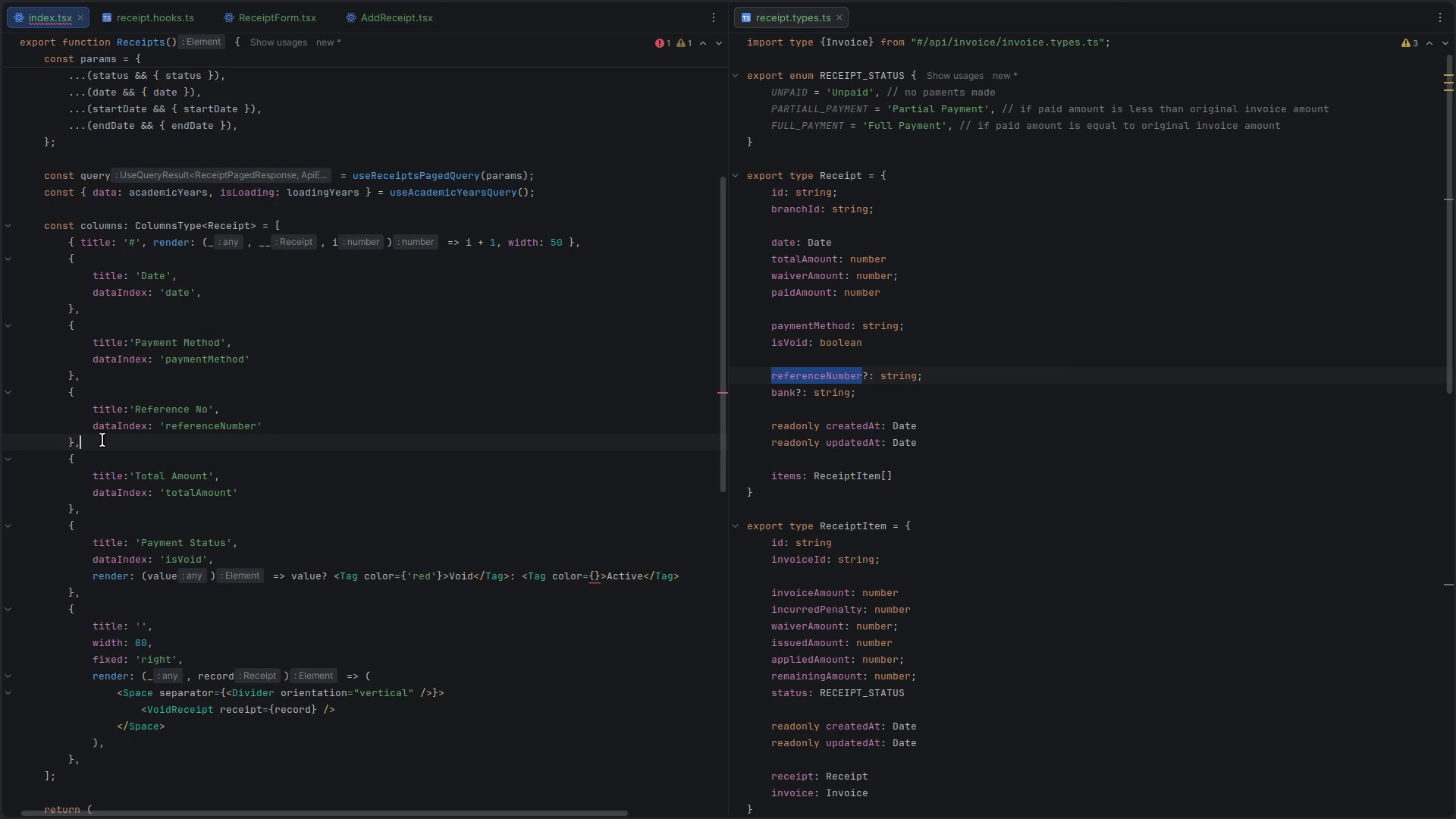 
key(Control+V)
 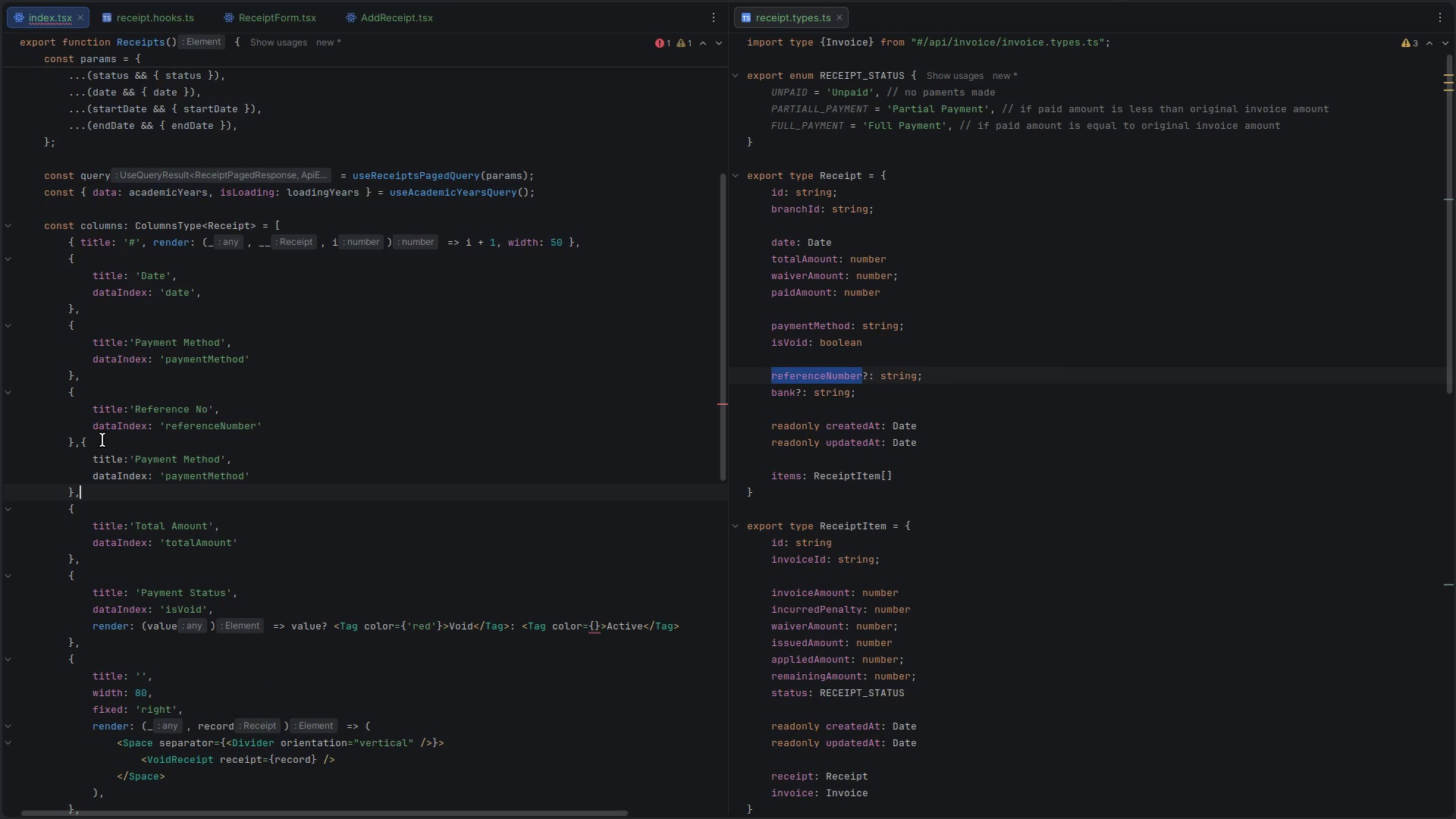 
key(Control+ControlLeft)
 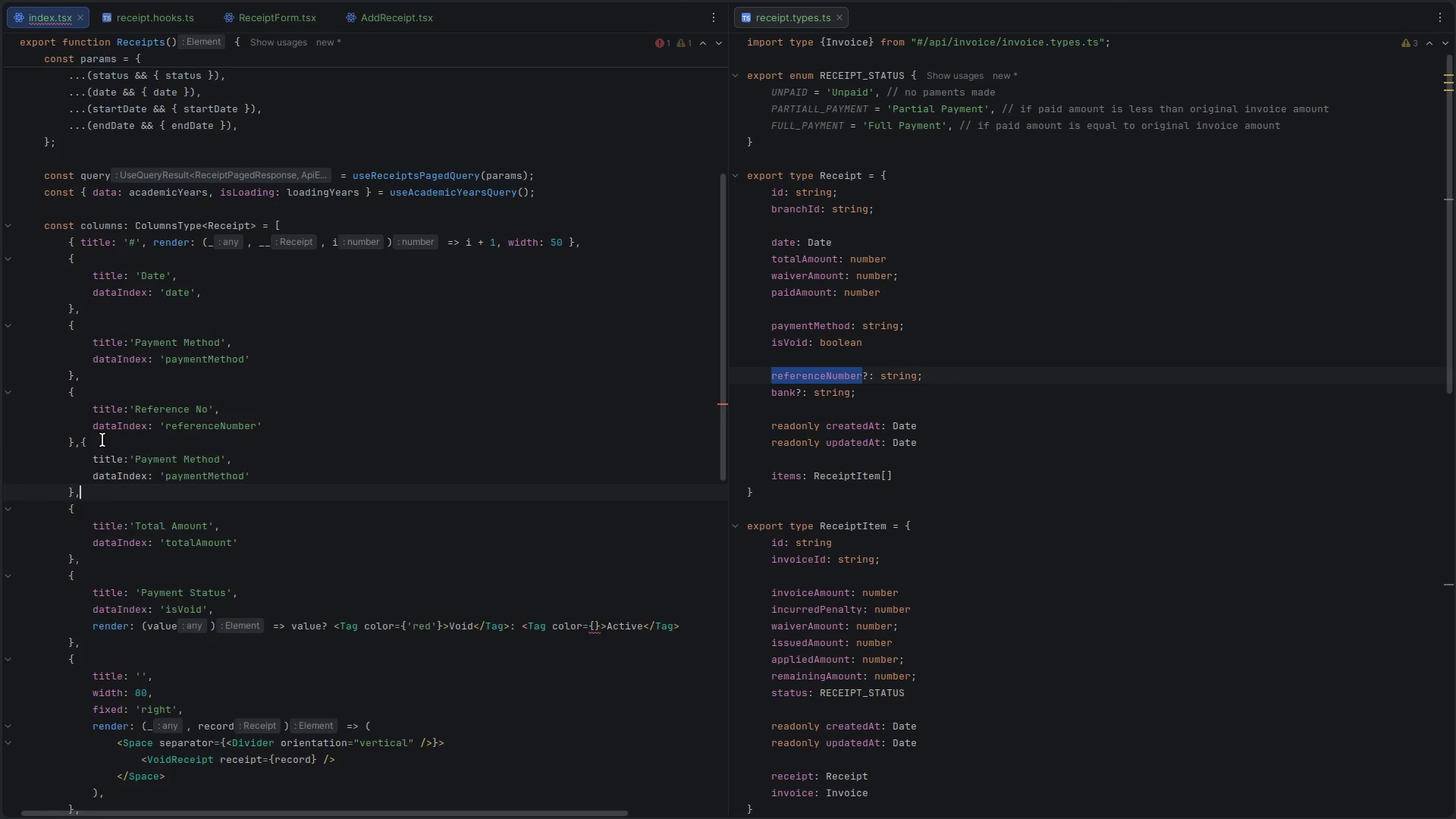 
key(Control+Z)
 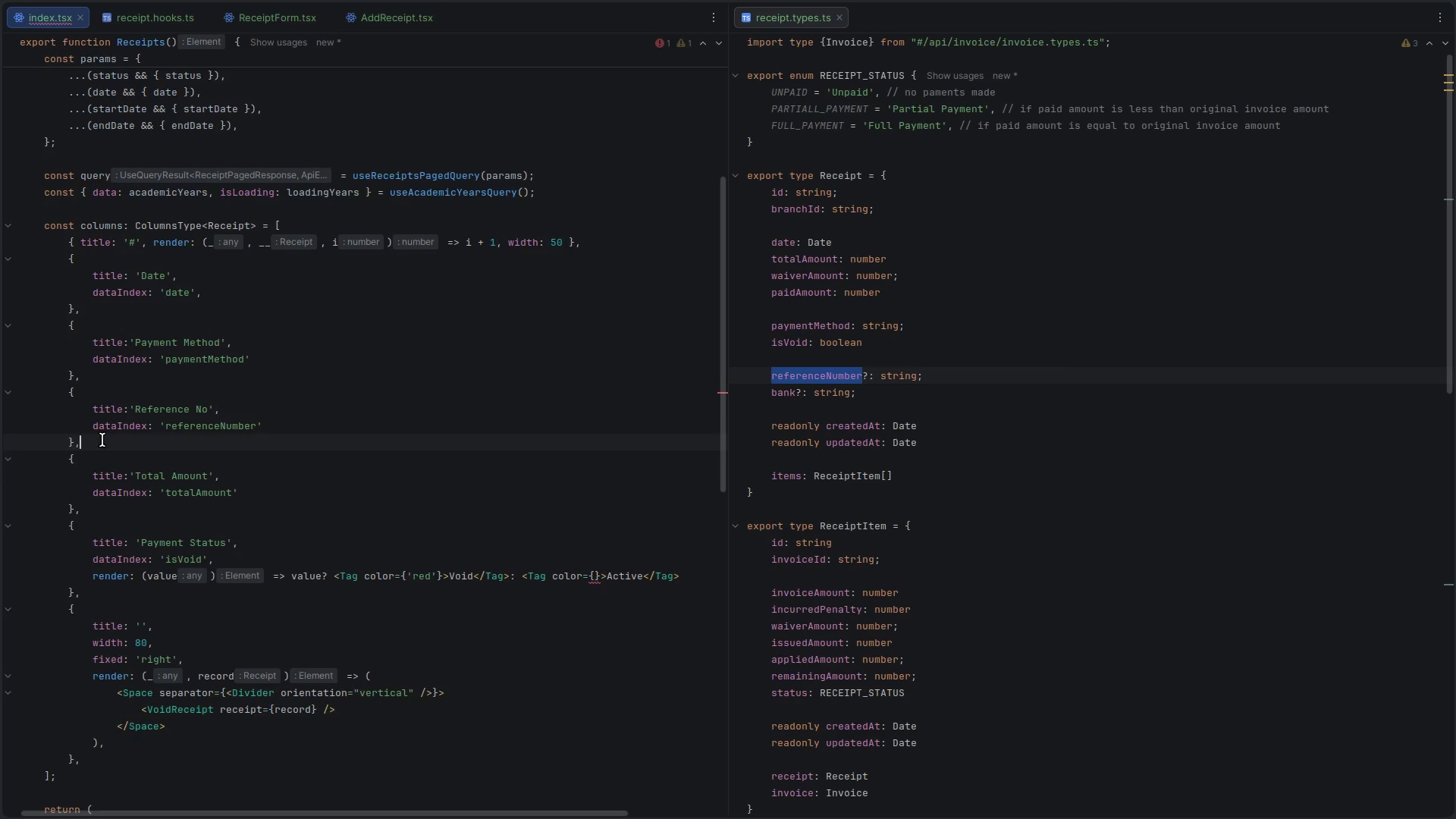 
key(Enter)
 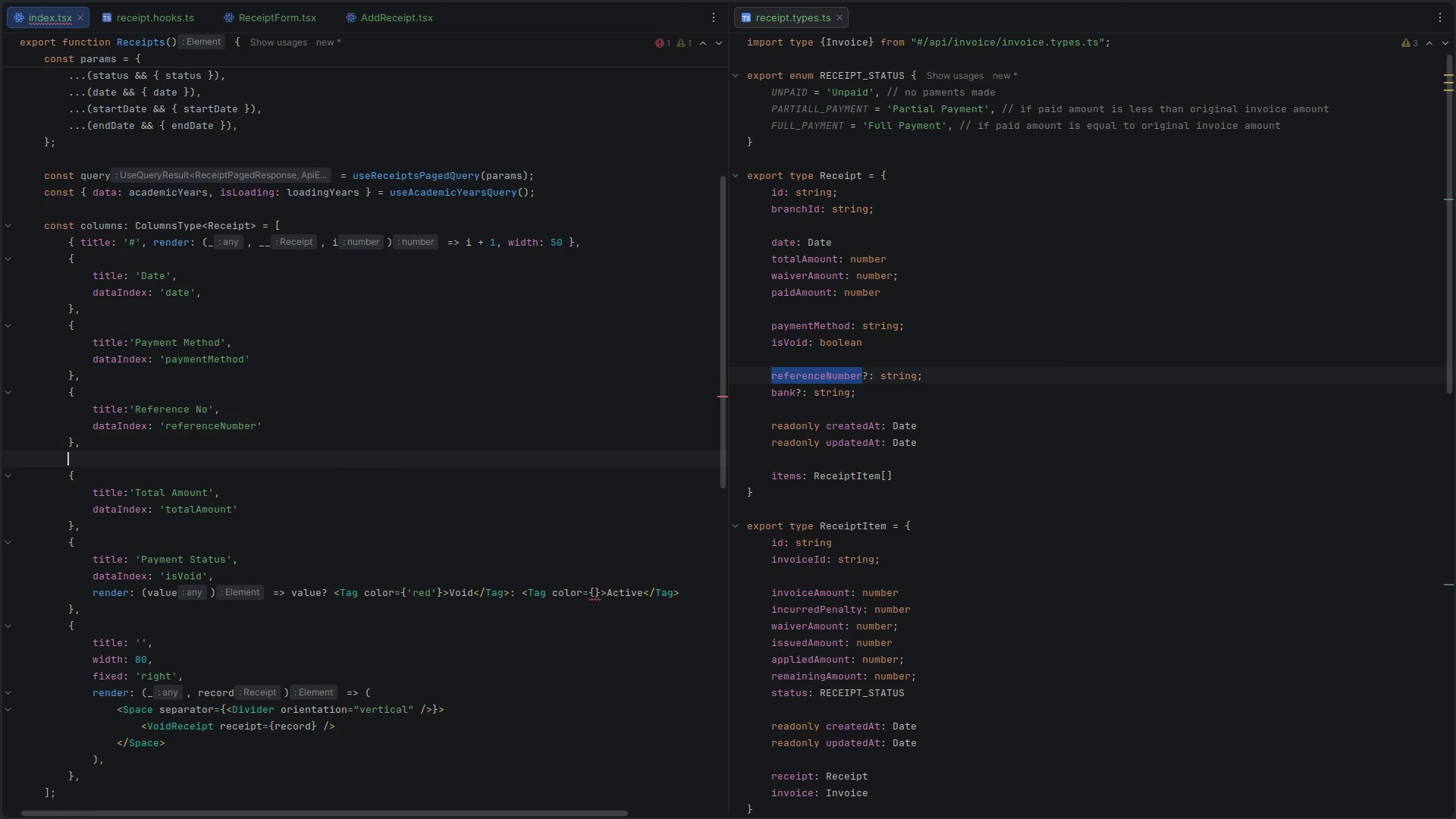 
key(Control+ControlLeft)
 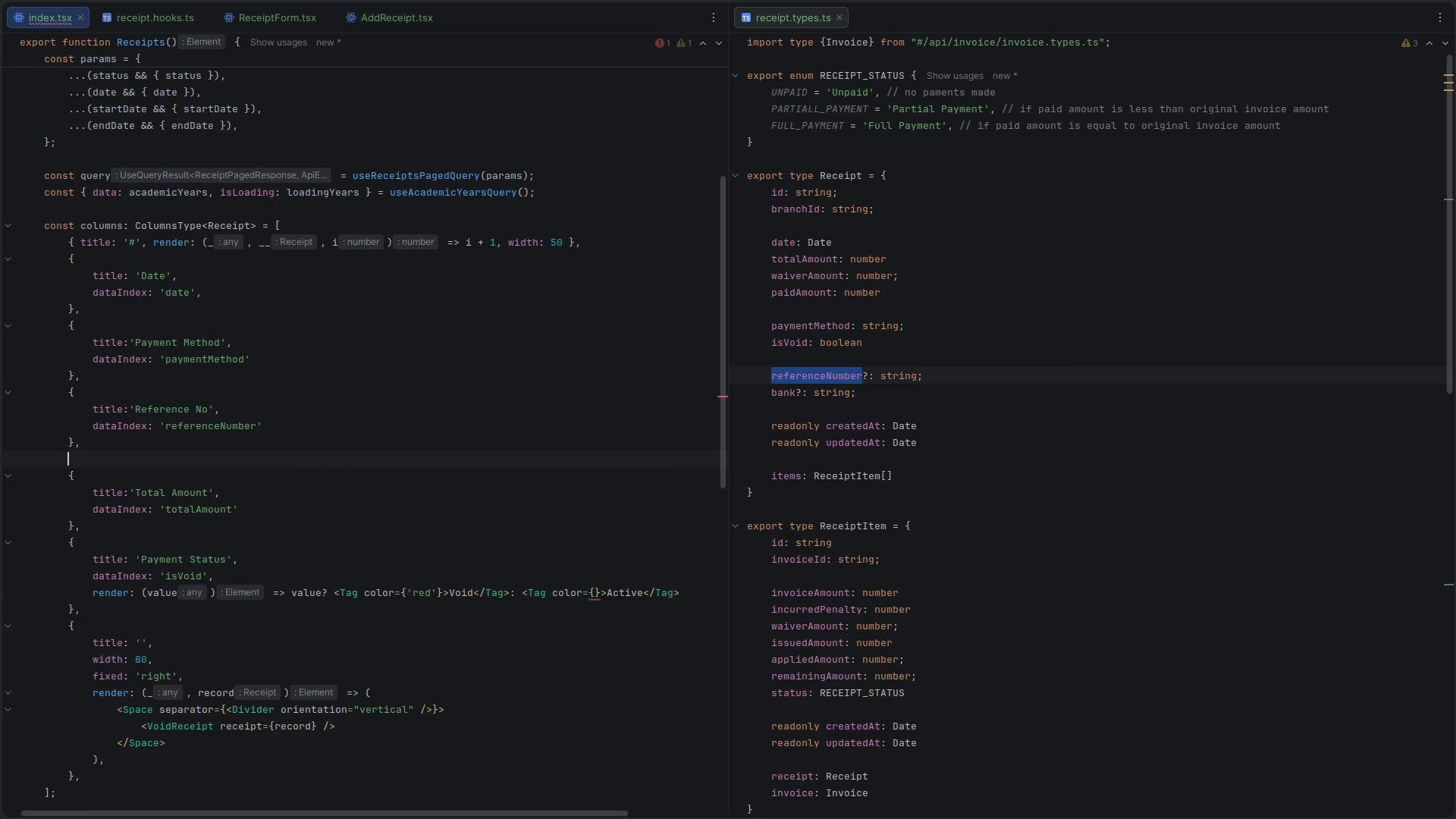 
key(Control+V)
 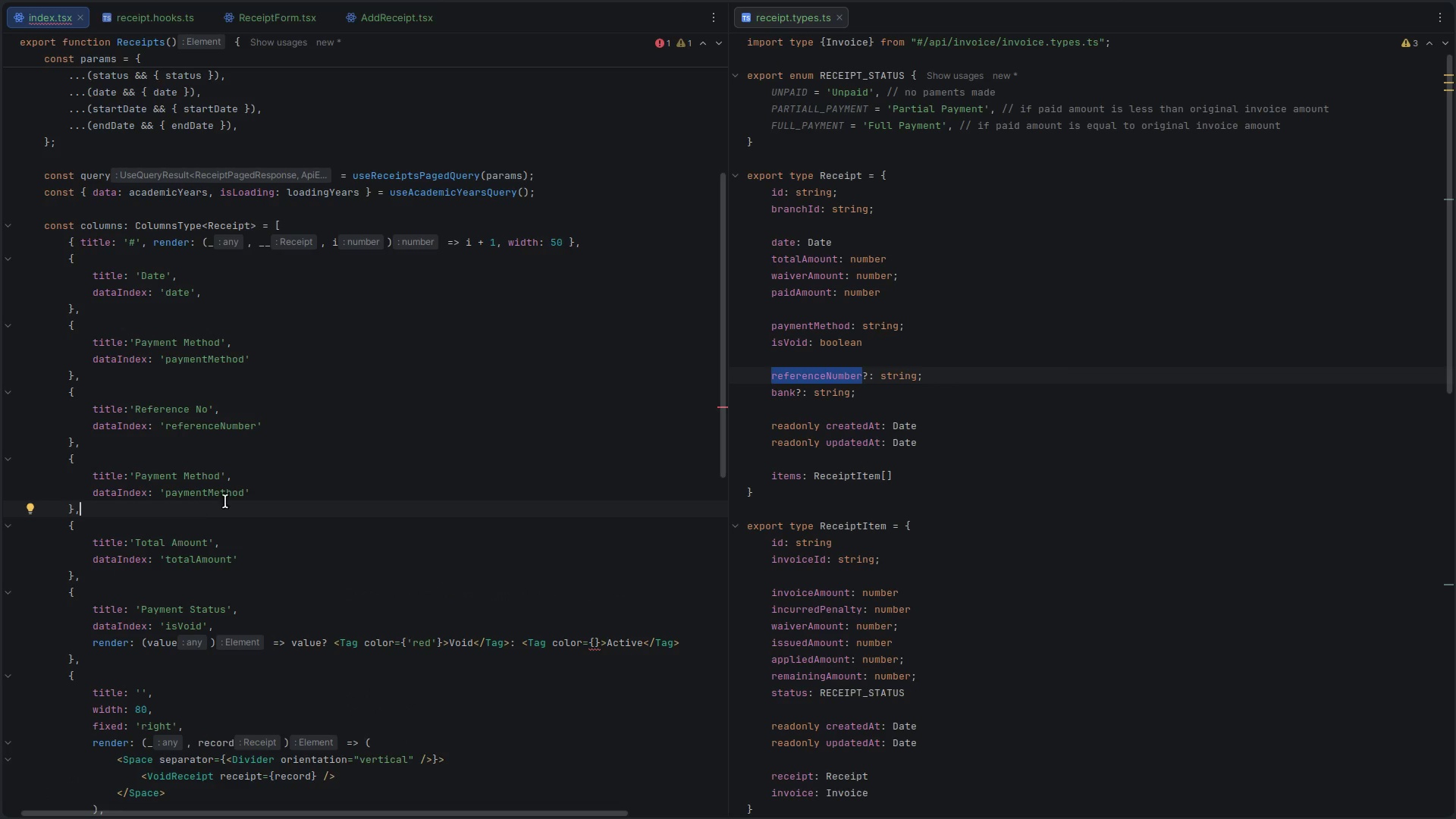 
double_click([215, 489])
 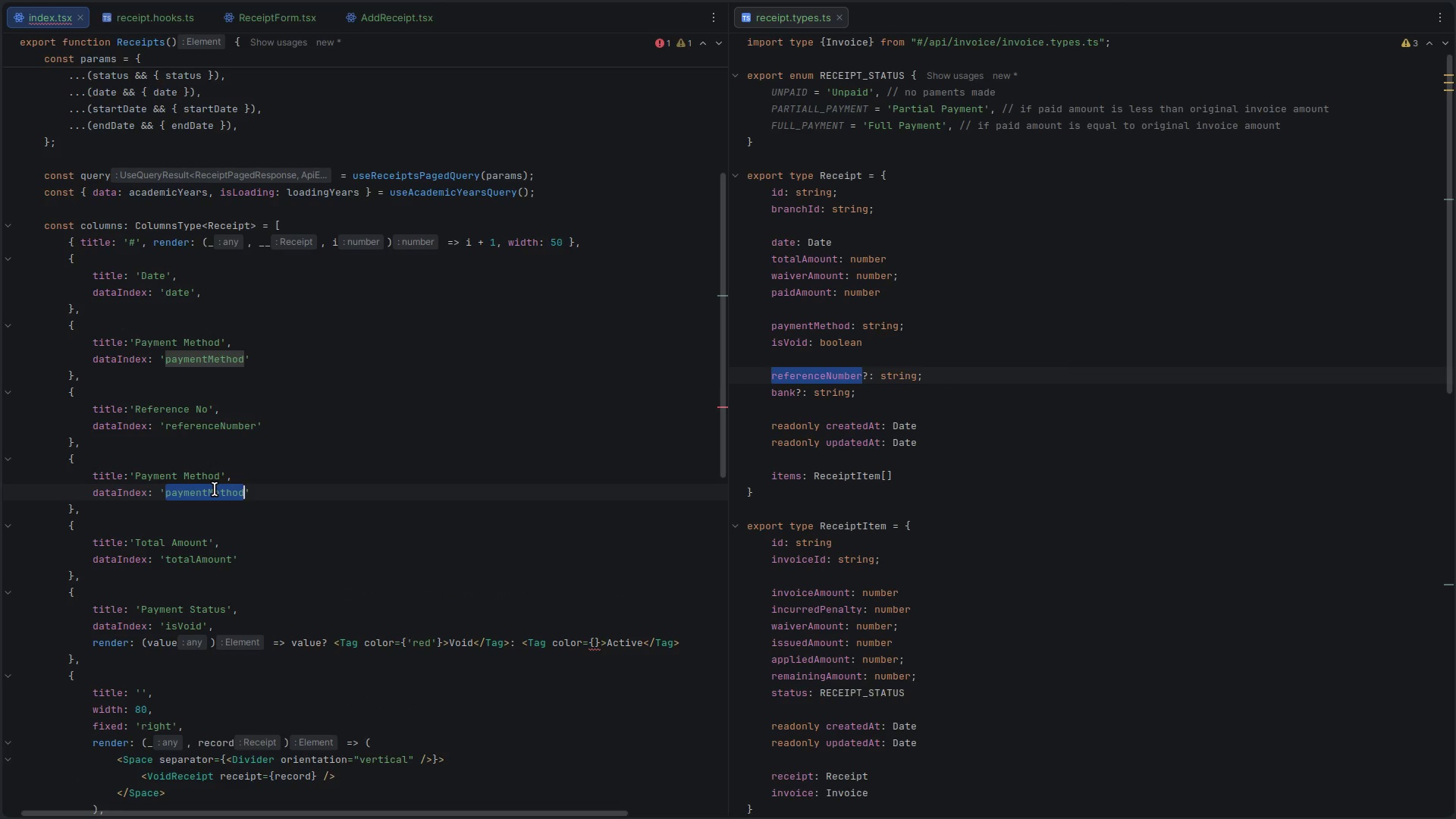 
type(a)
key(Backspace)
type(bank)
 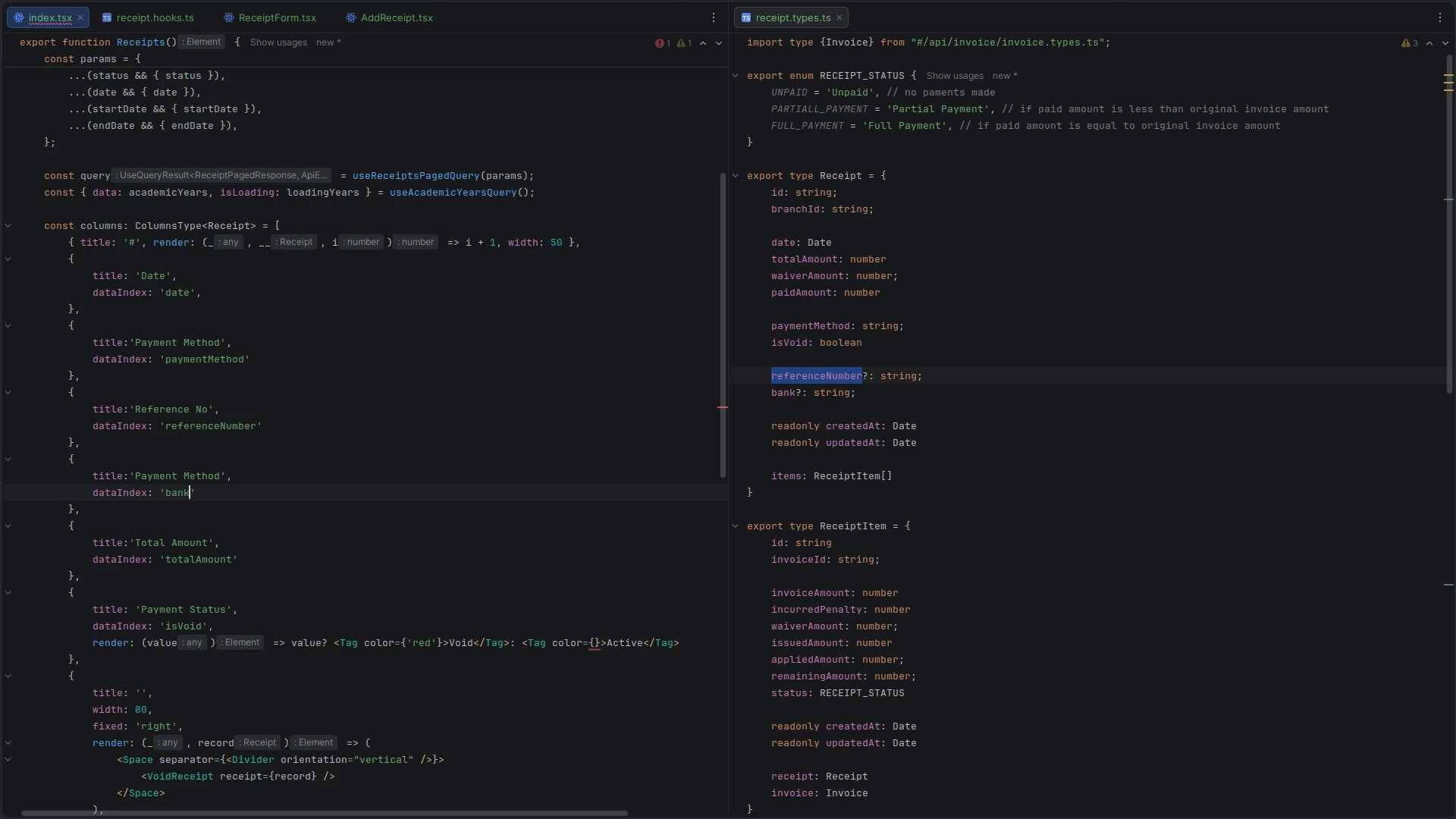 
key(ArrowUp)
 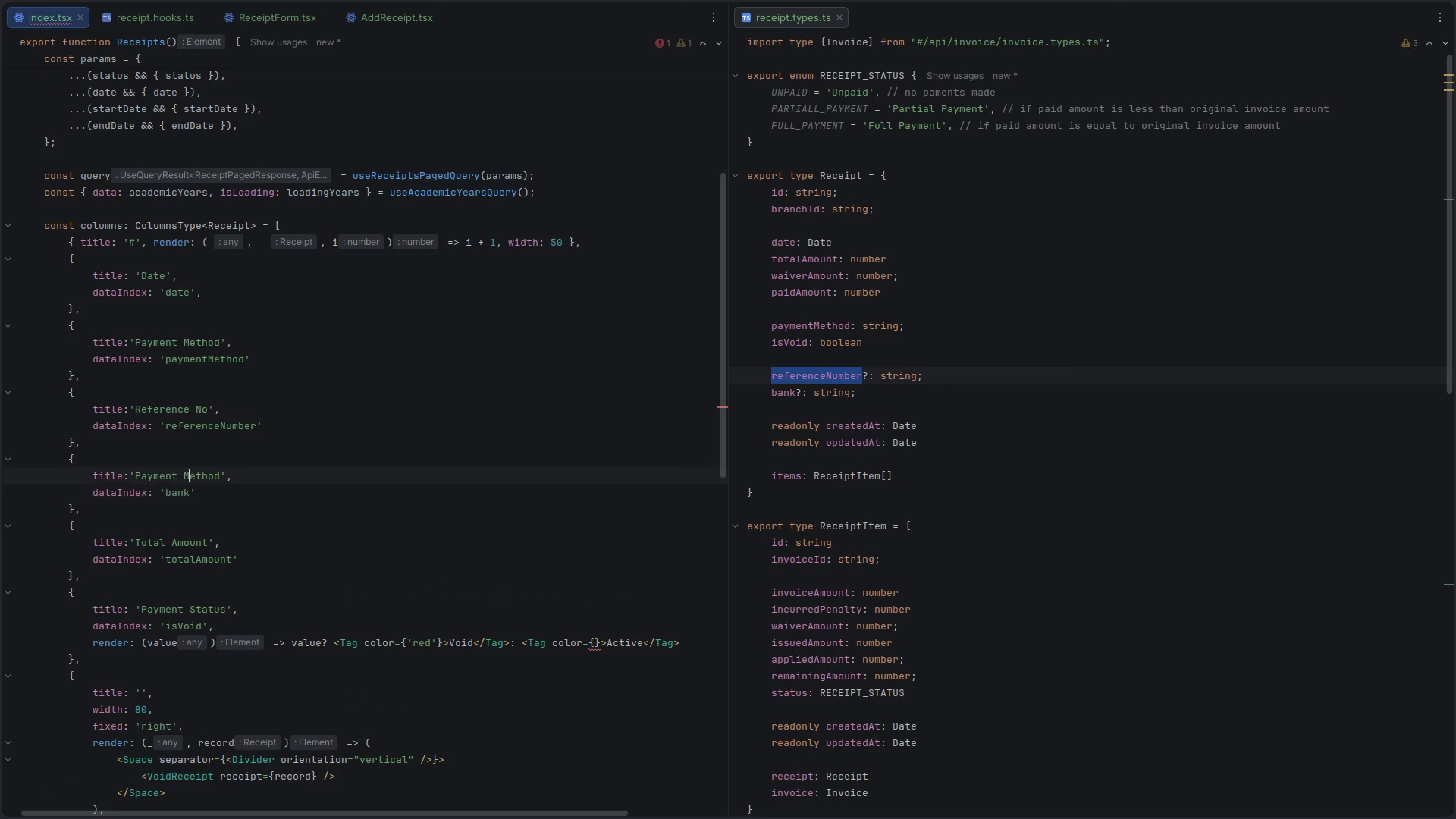 
key(ArrowRight)
 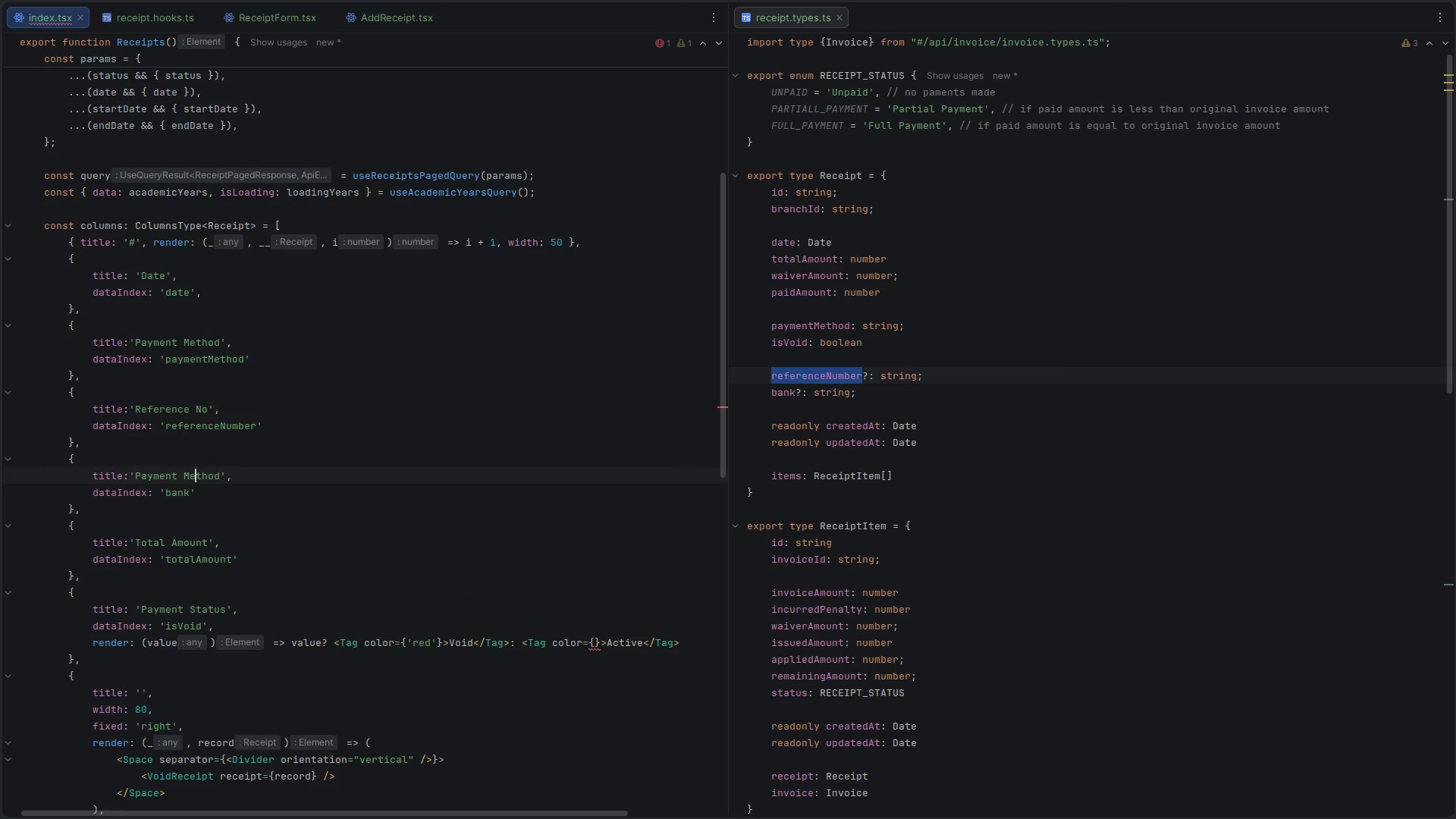 
key(ArrowRight)
 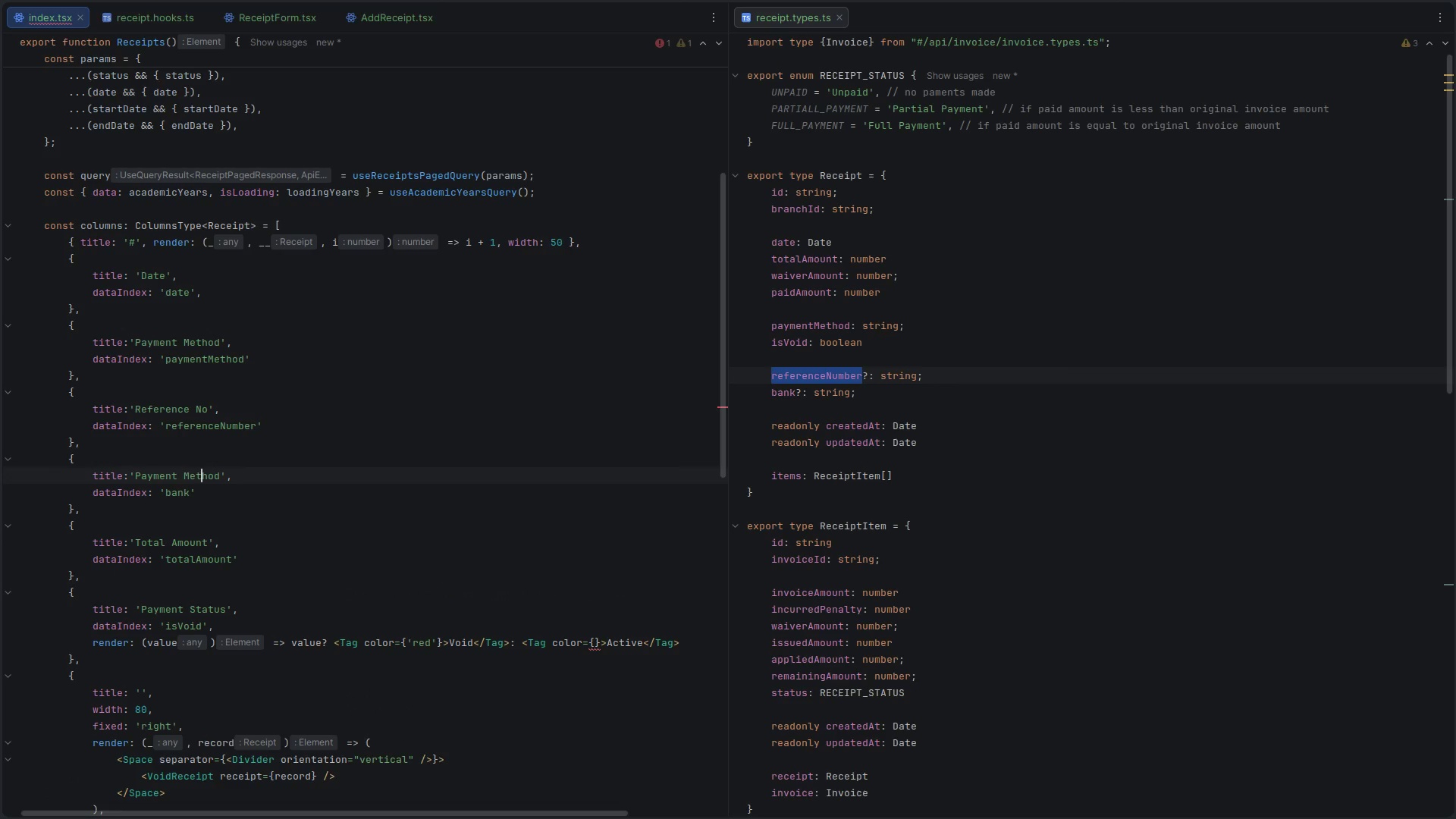 
key(ArrowRight)
 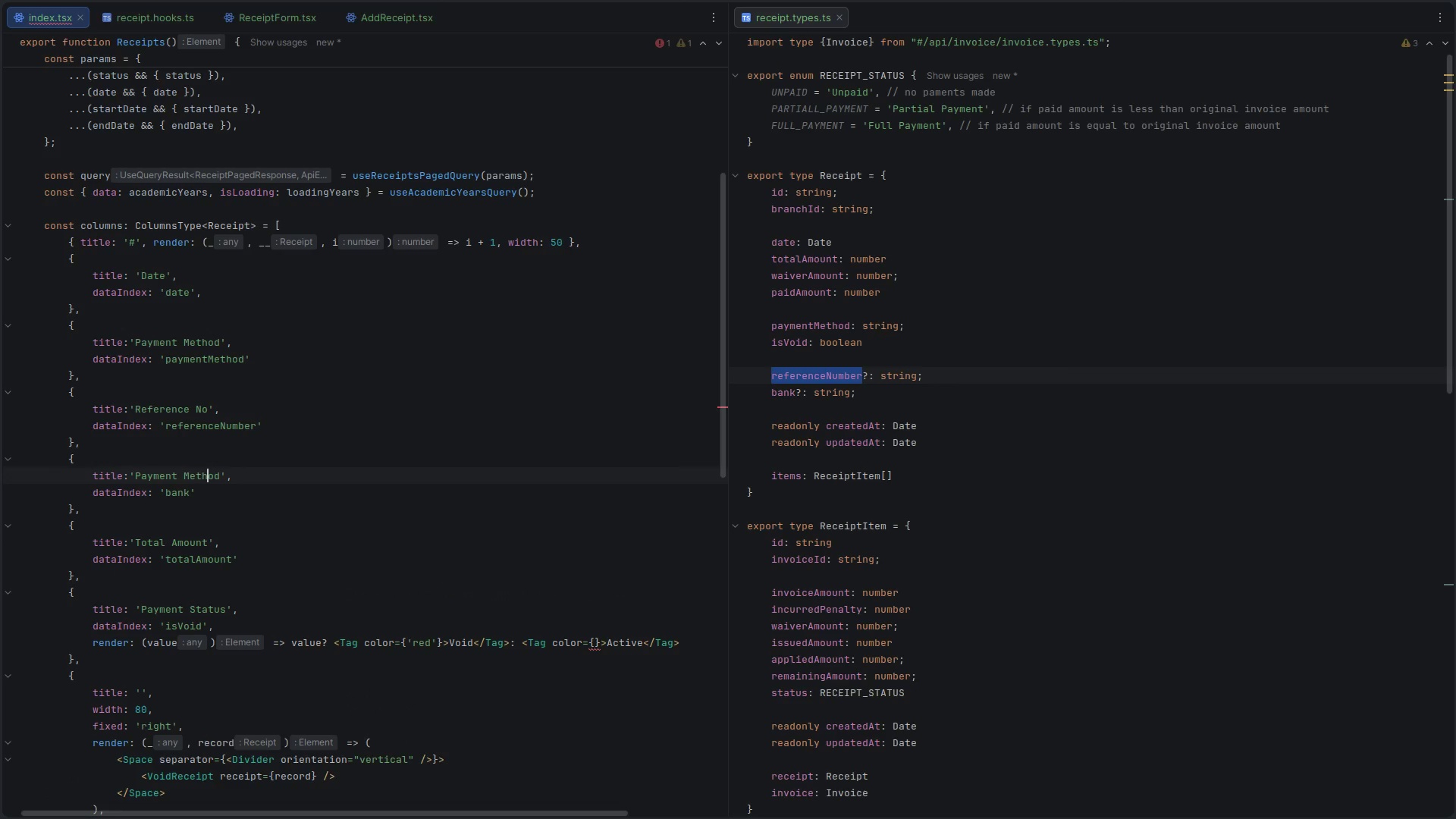 
key(ArrowRight)
 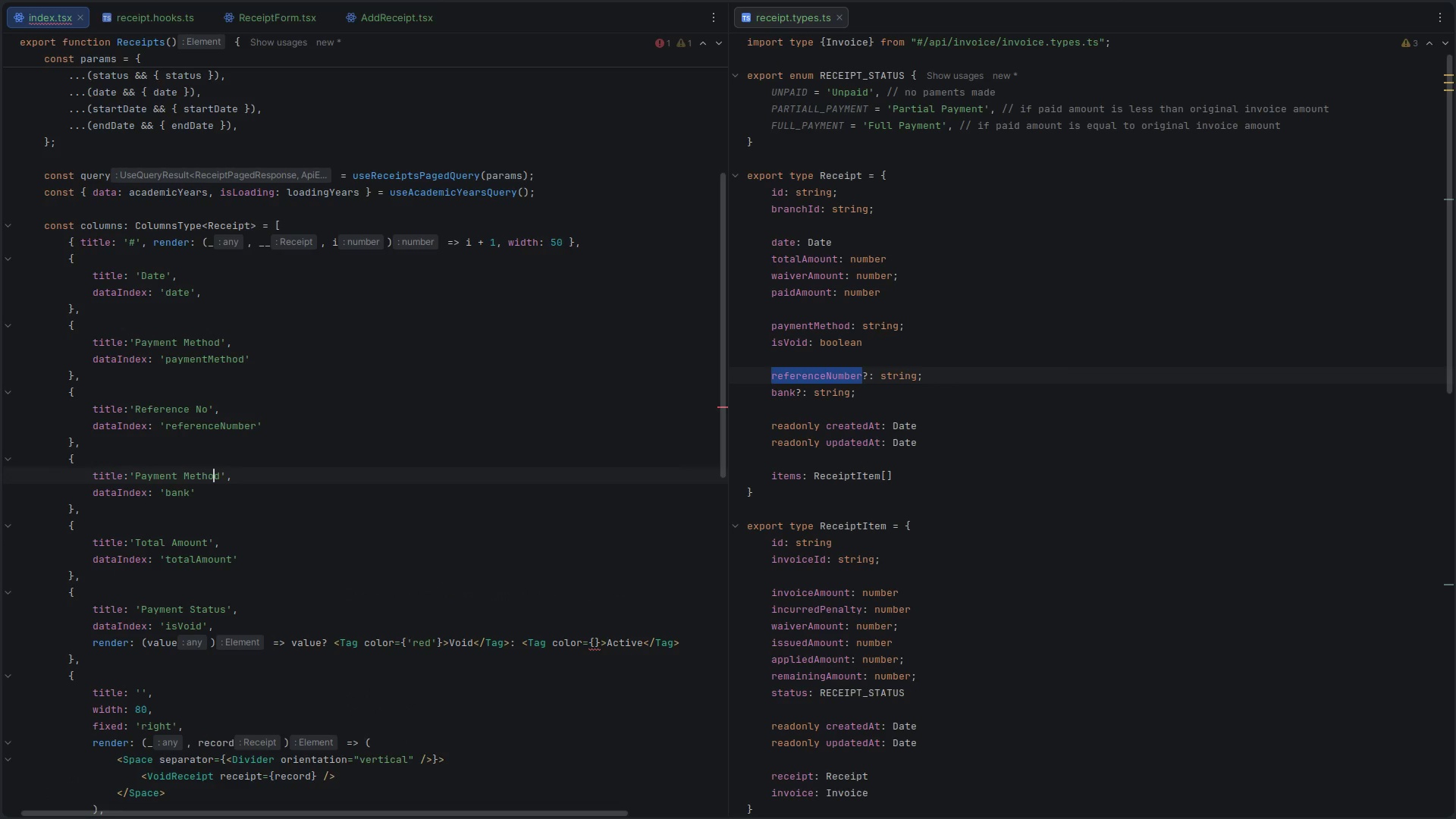 
key(ArrowRight)
 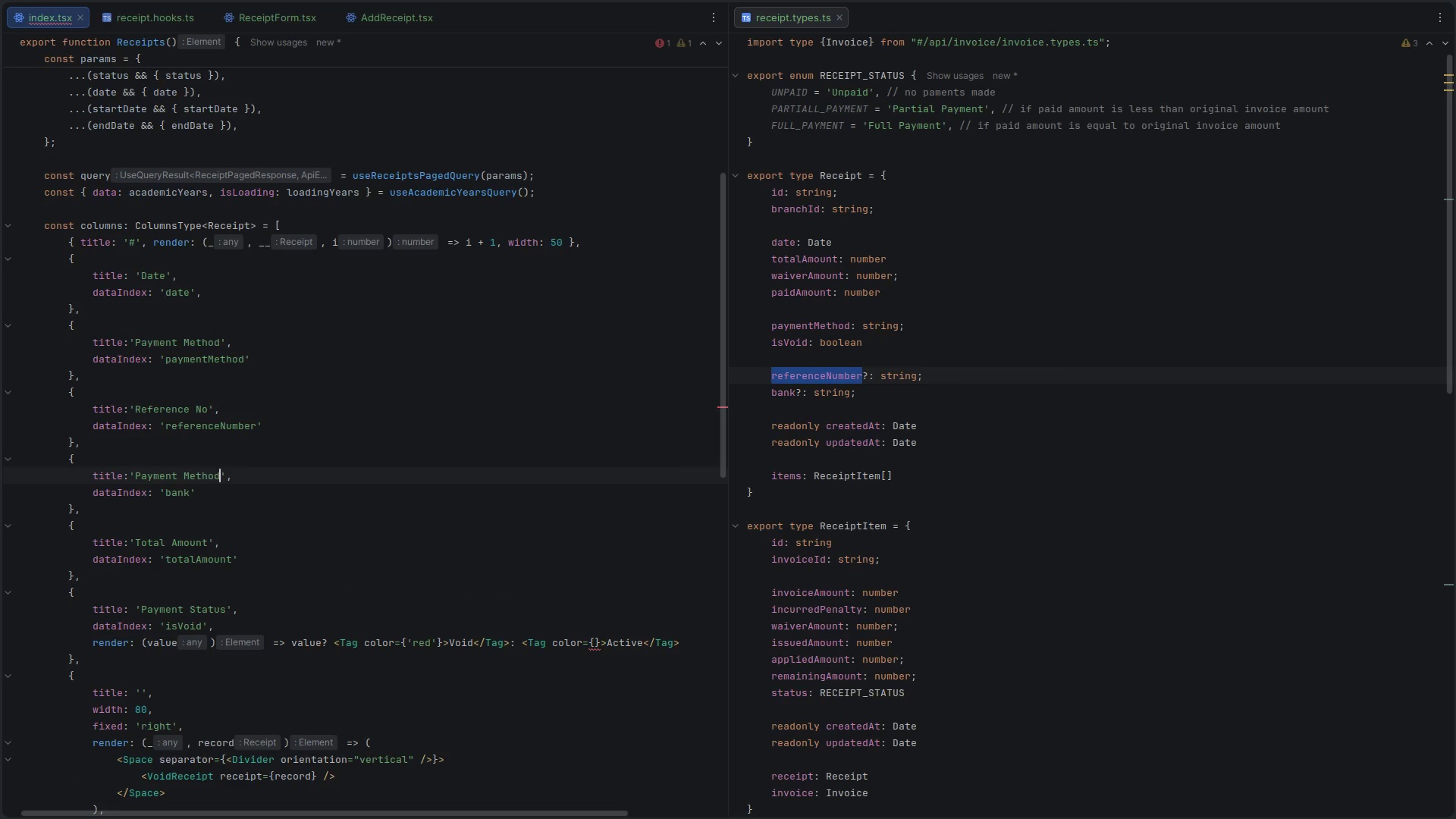 
hold_key(key=Backspace, duration=0.83)
 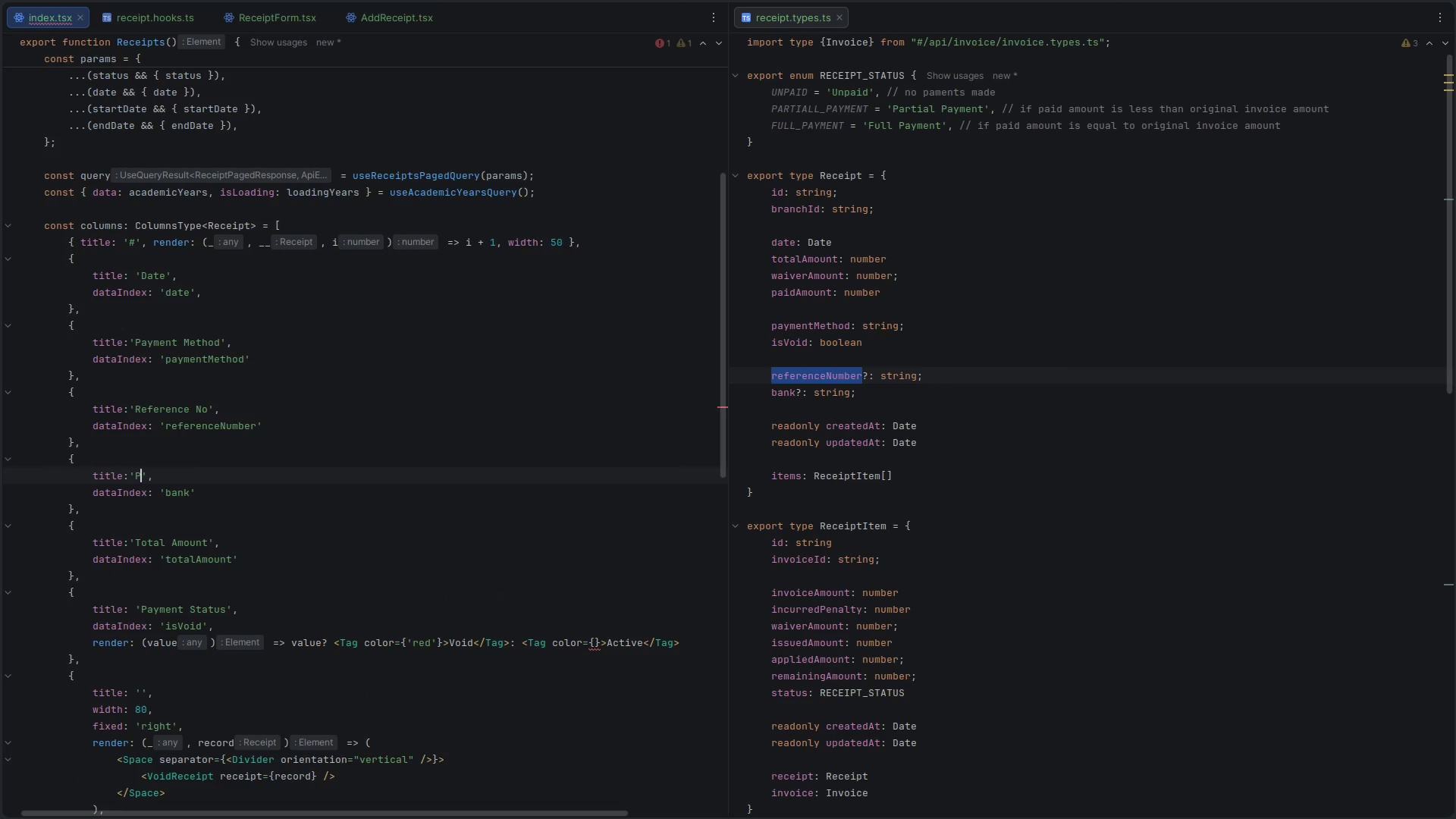 
key(Backspace)
type(Bab)
key(Backspace)
type(nk)
 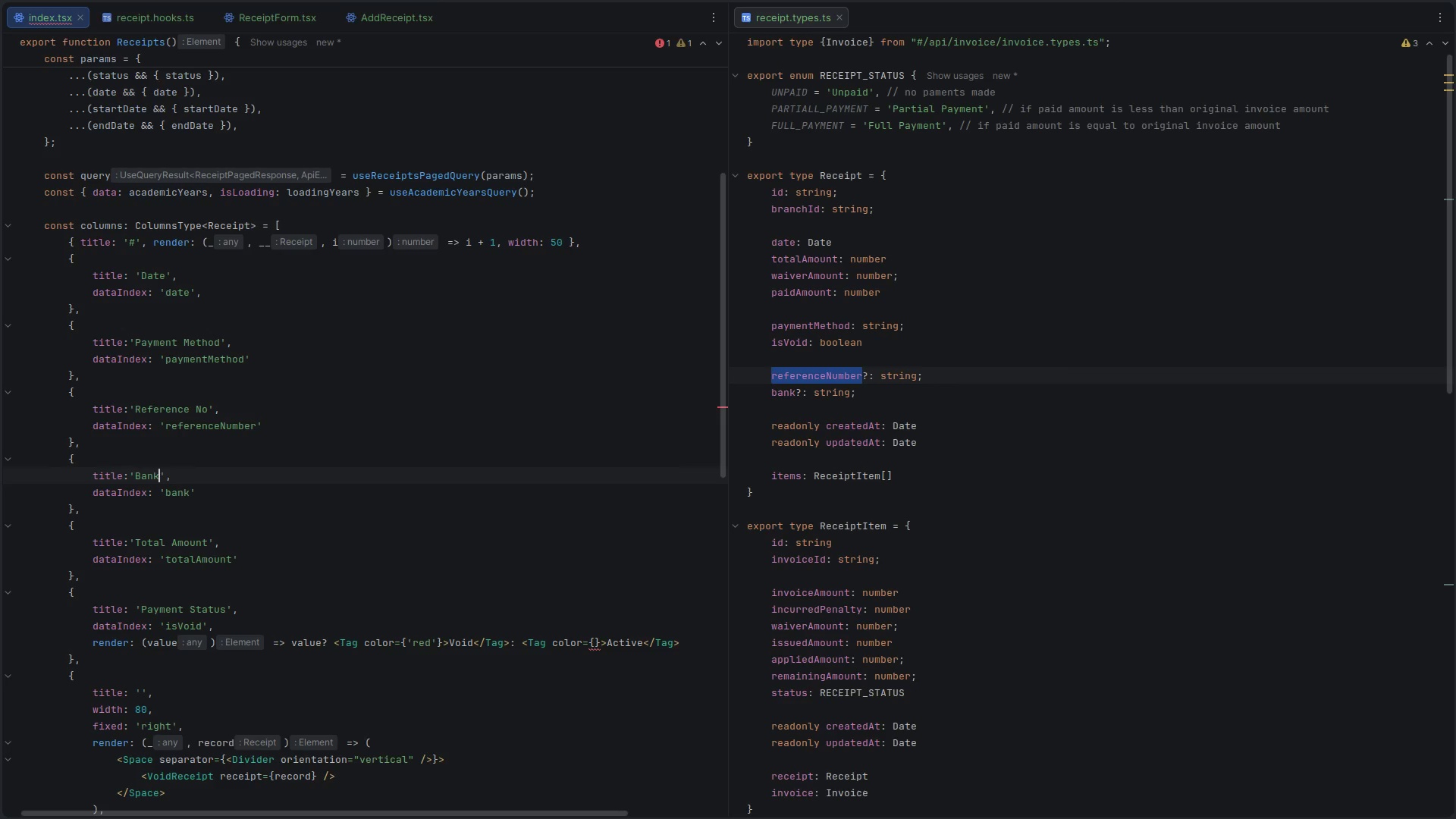 
scroll: coordinate [857, 377], scroll_direction: down, amount: 3.0
 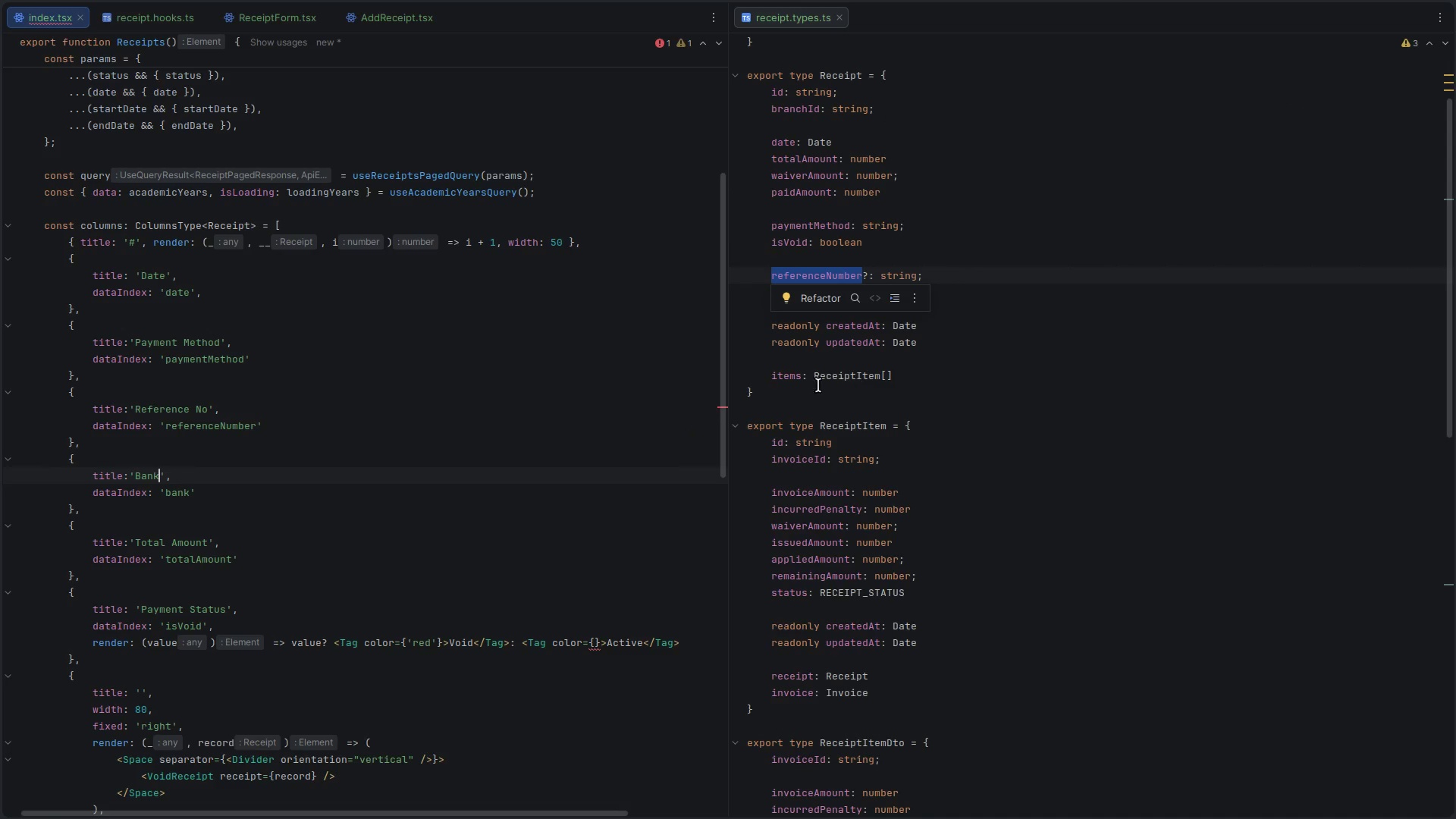 
left_click([364, 554])
 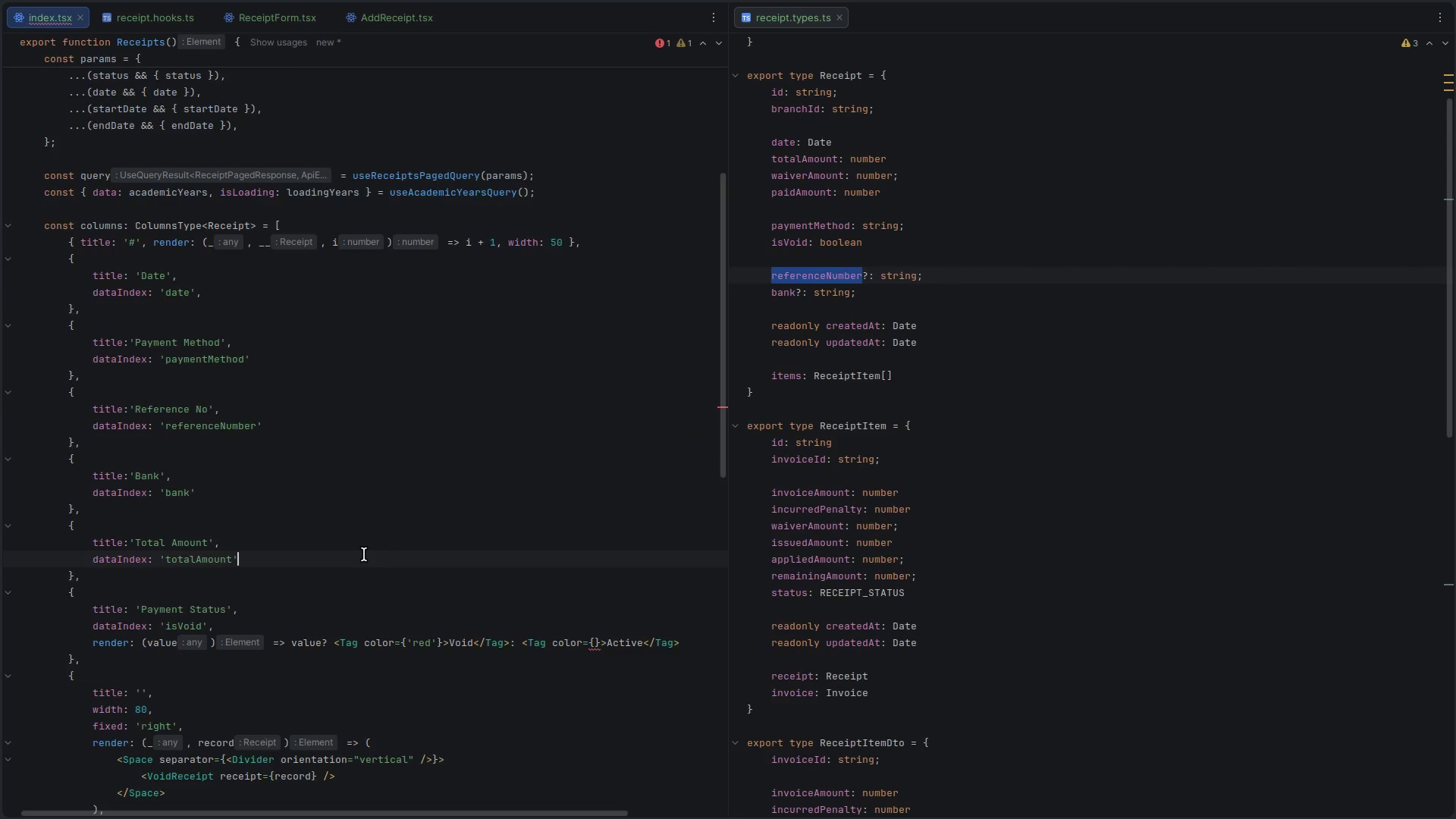 
scroll: coordinate [364, 554], scroll_direction: down, amount: 1.0
 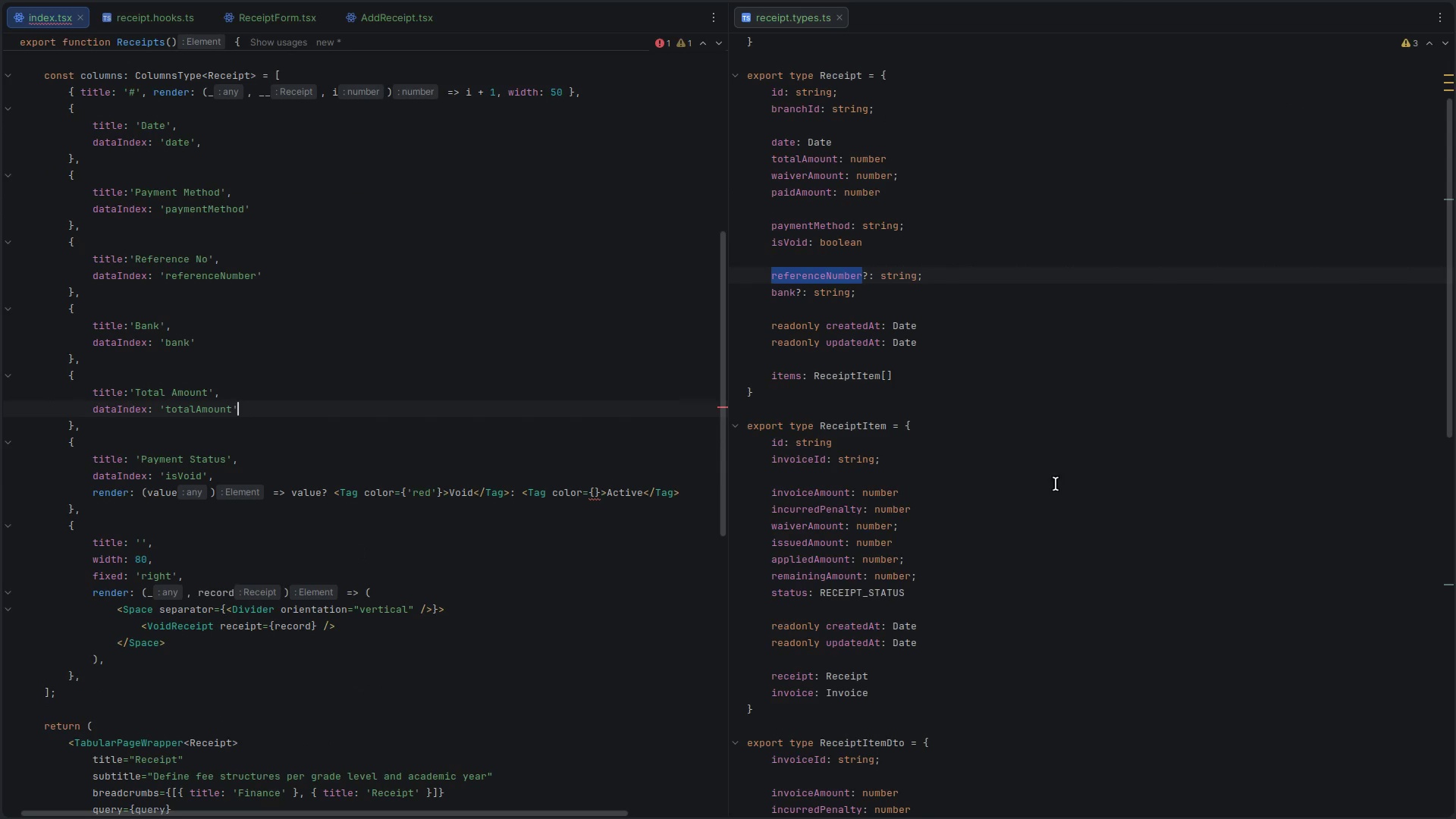 
left_click([1128, 473])
 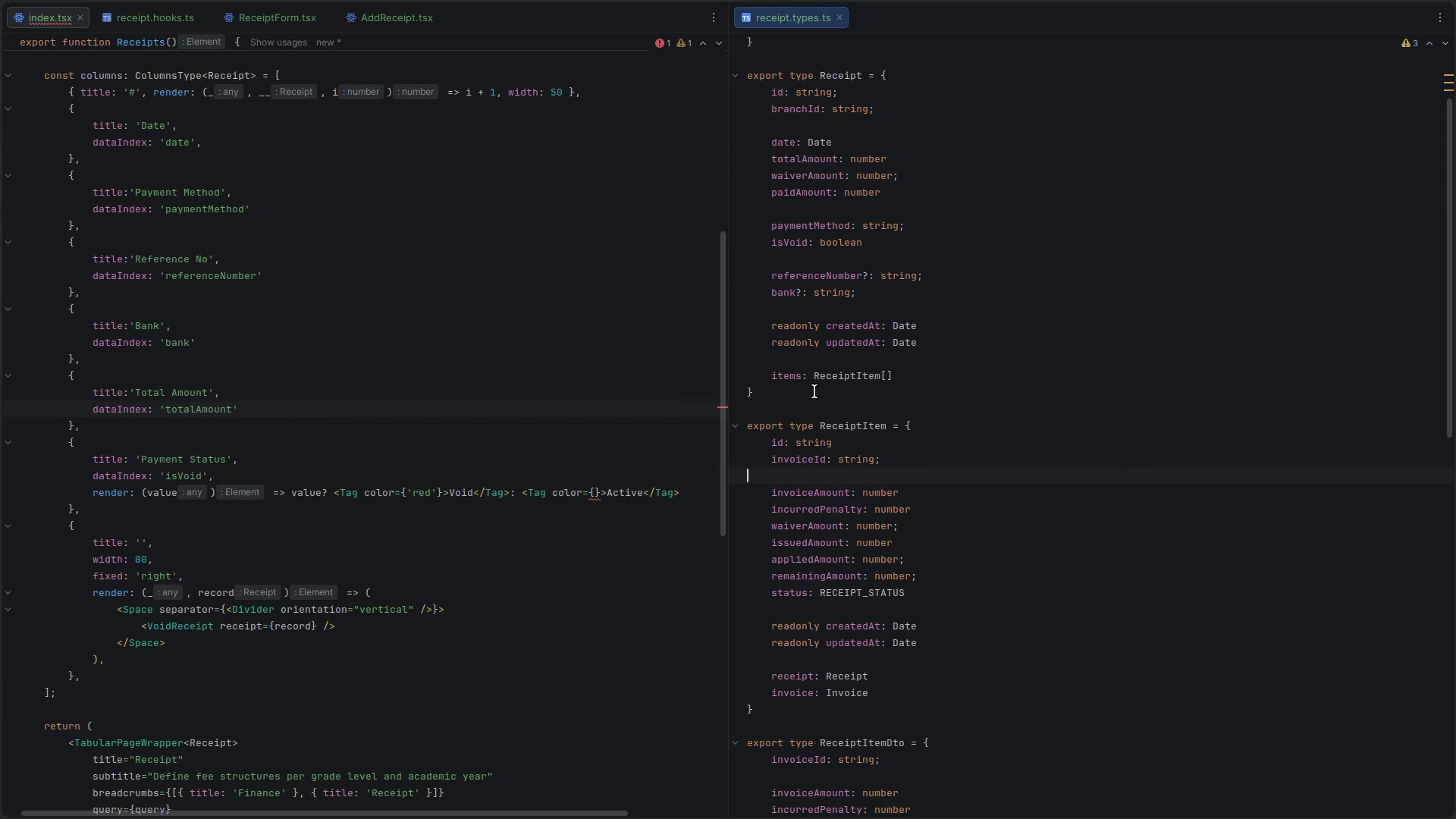 
left_click([416, 385])
 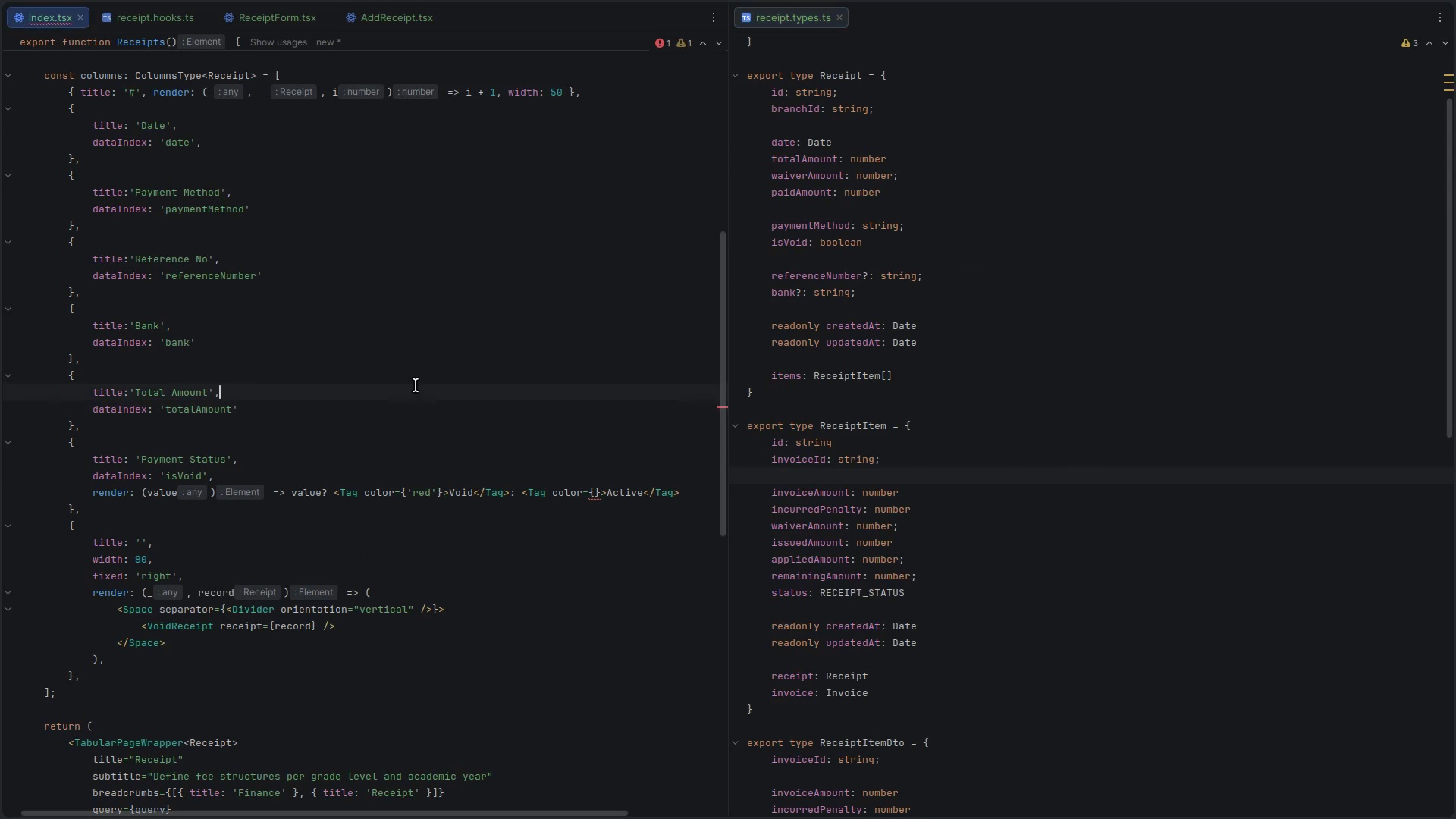 
key(Control+S)
 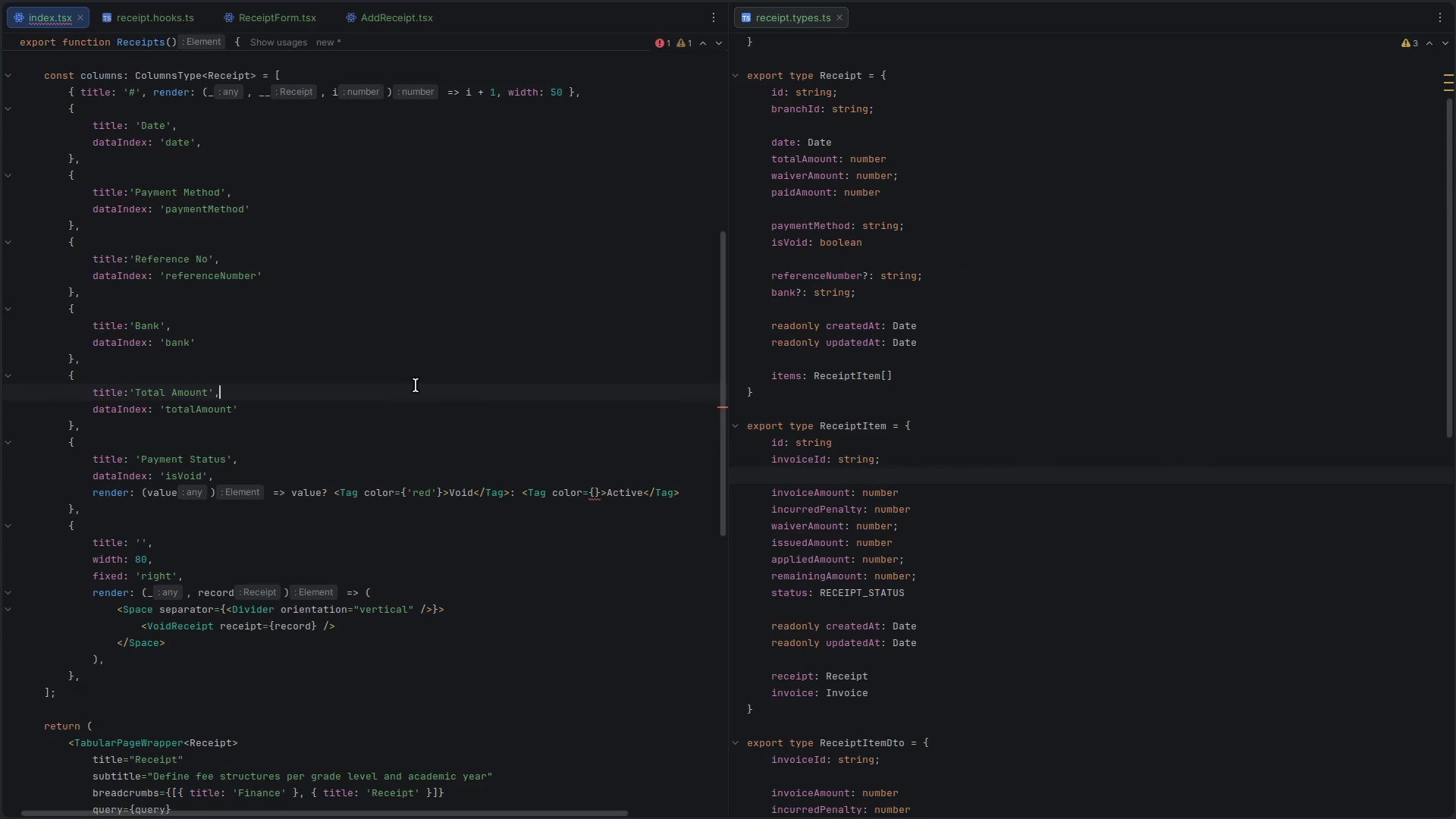 
scroll: coordinate [416, 385], scroll_direction: up, amount: 4.0
 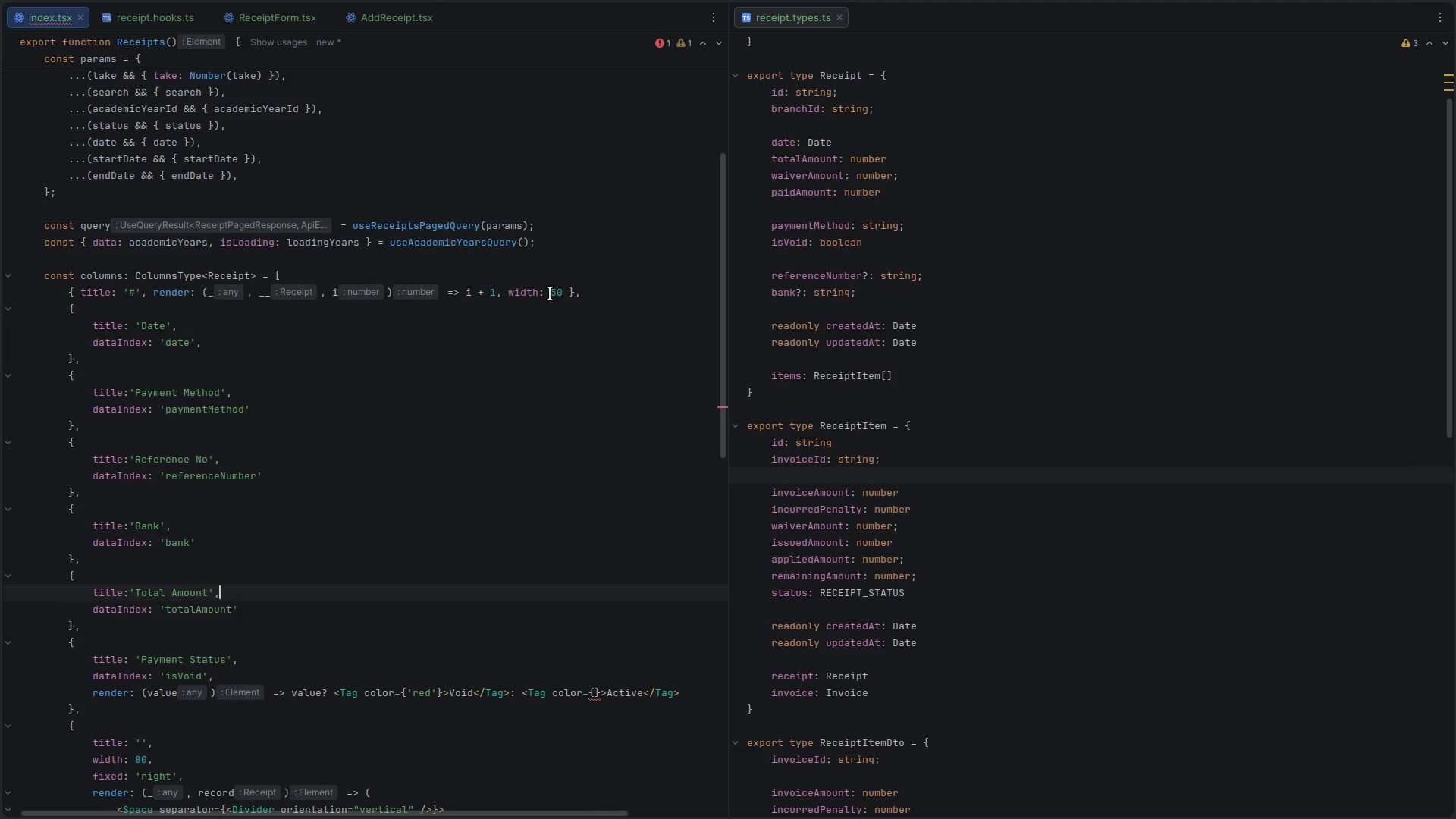 
wait(5.64)
 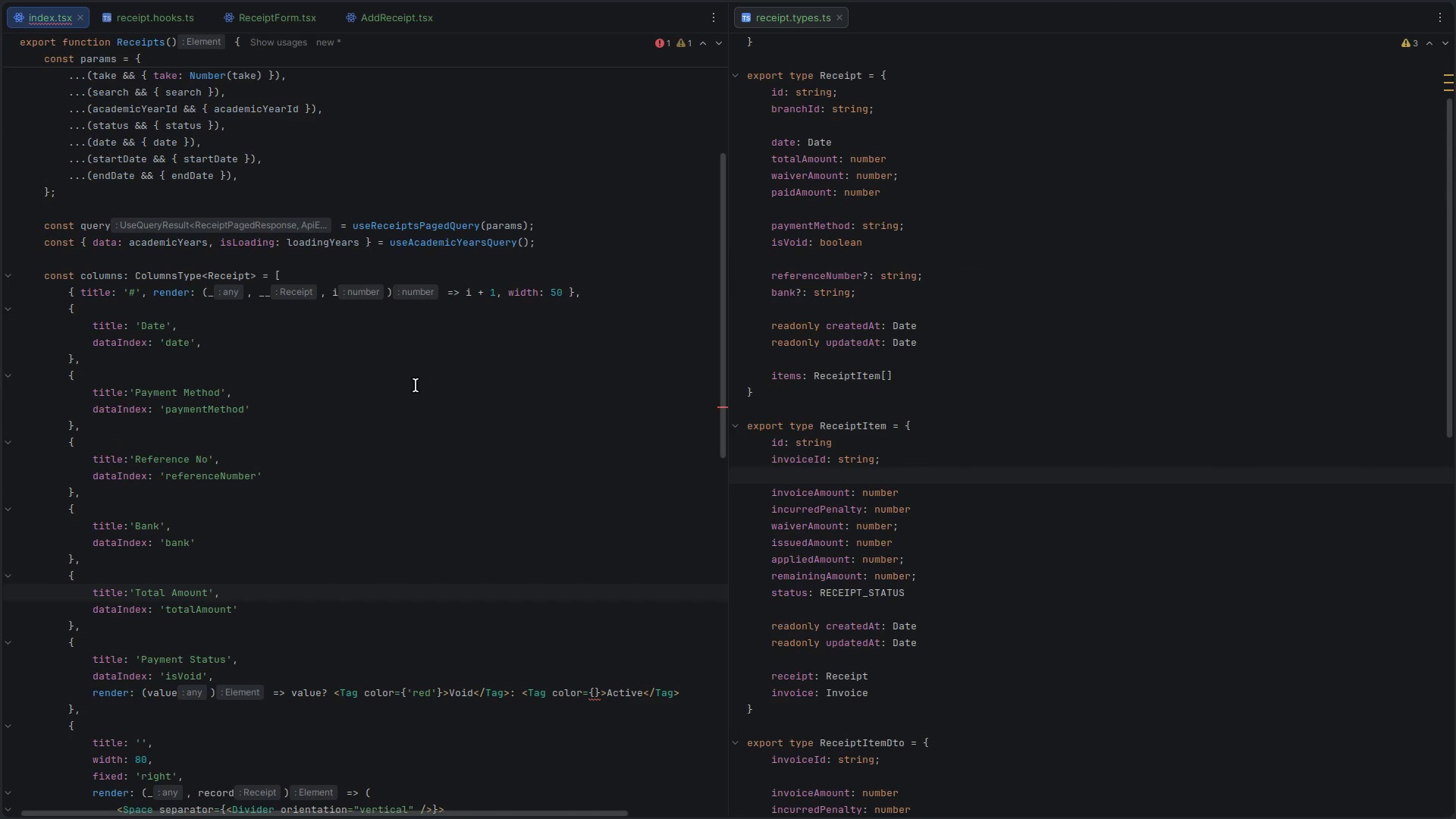 
left_click_drag(start_coordinate=[94, 490], to_coordinate=[65, 443])
 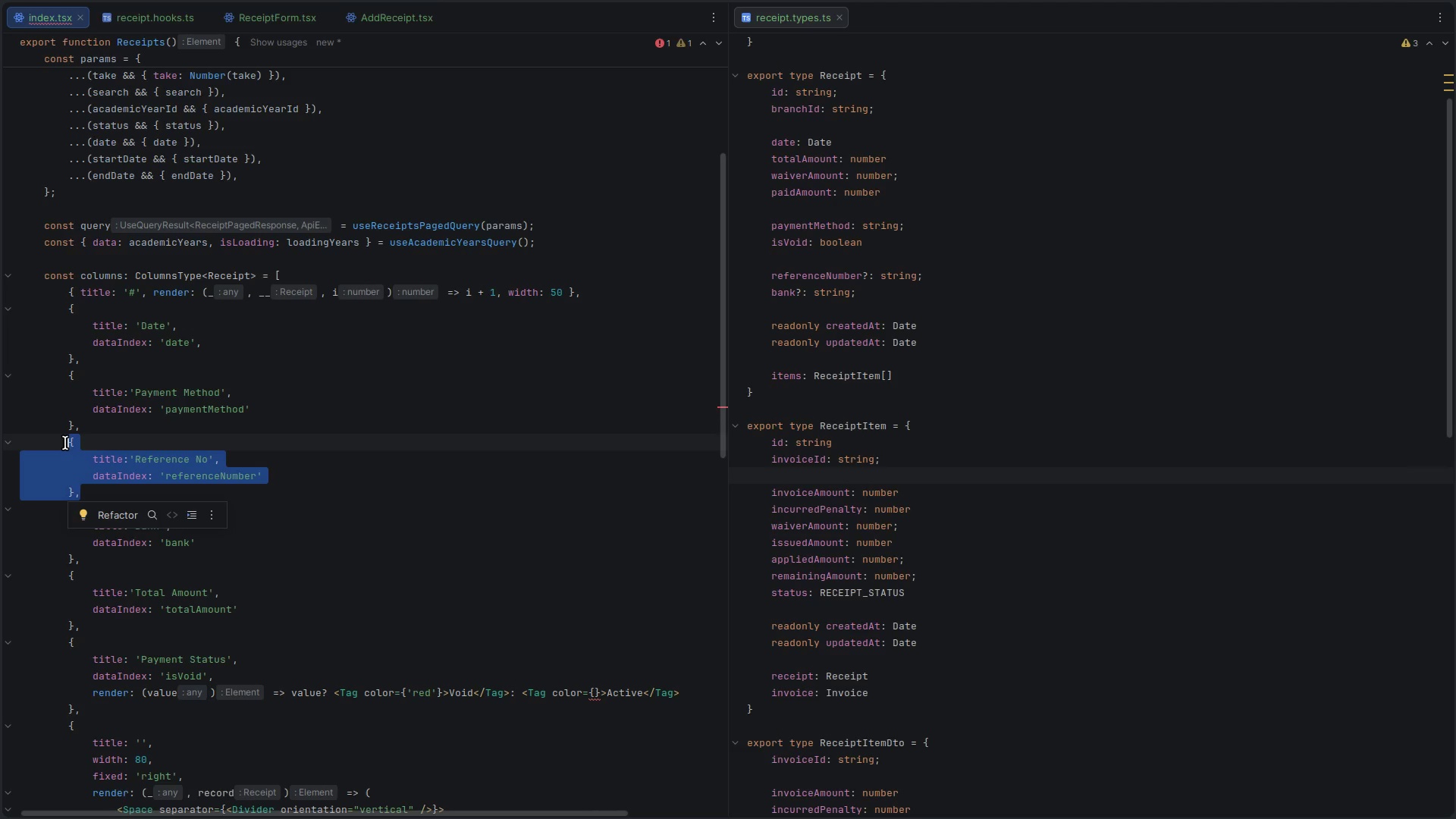 
key(Control+ControlLeft)
 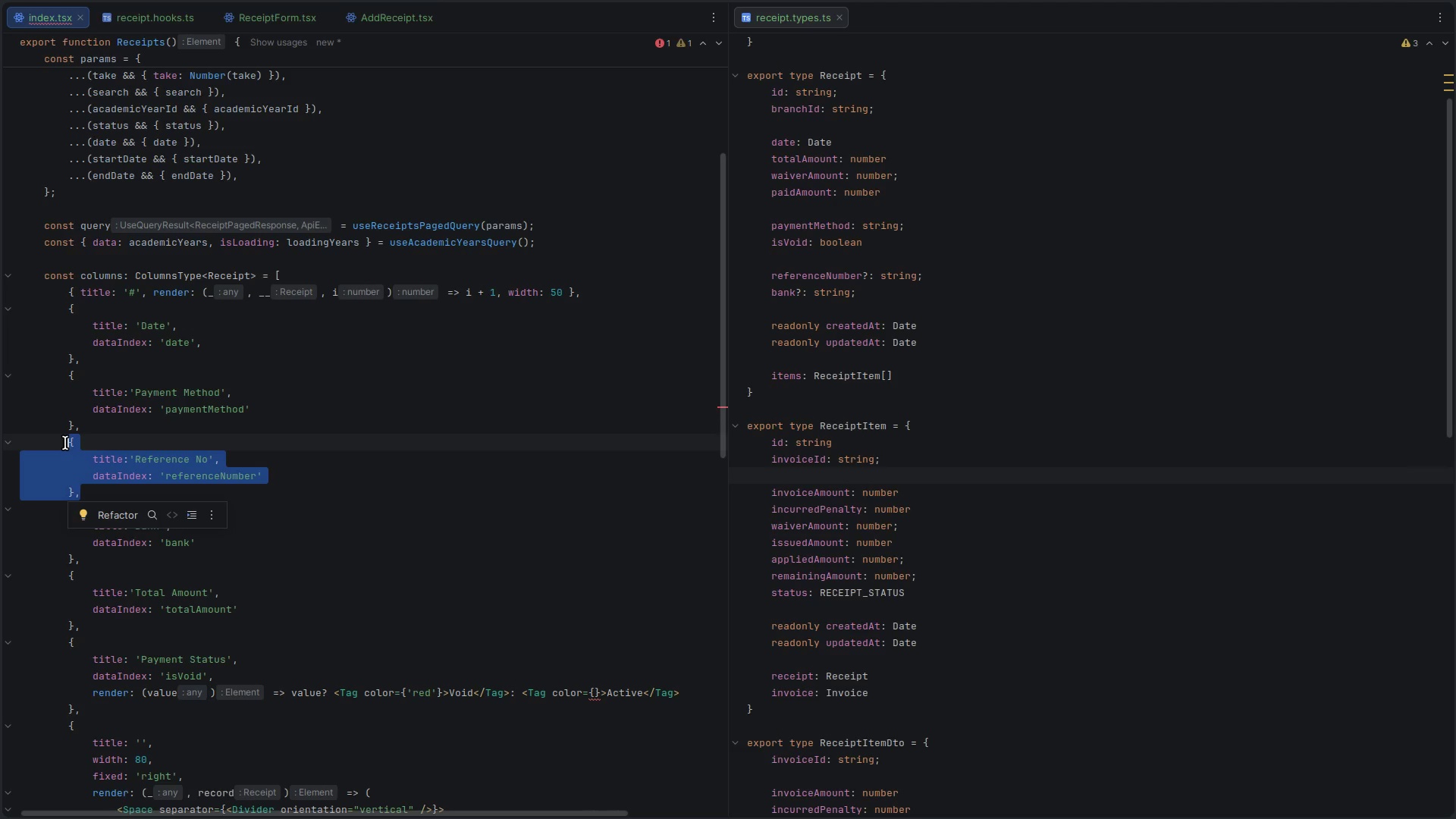 
key(Control+C)
 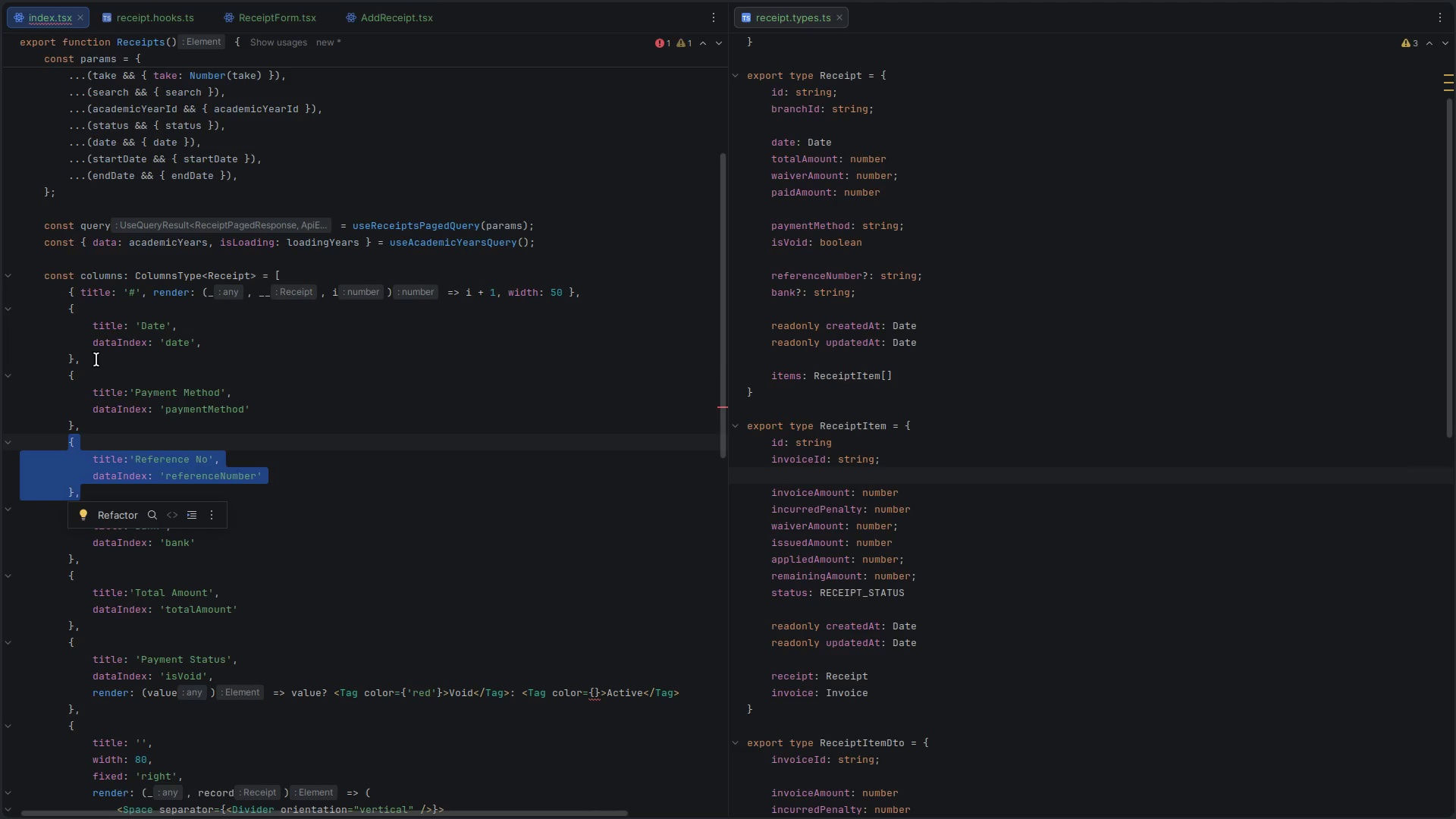 
left_click([96, 359])
 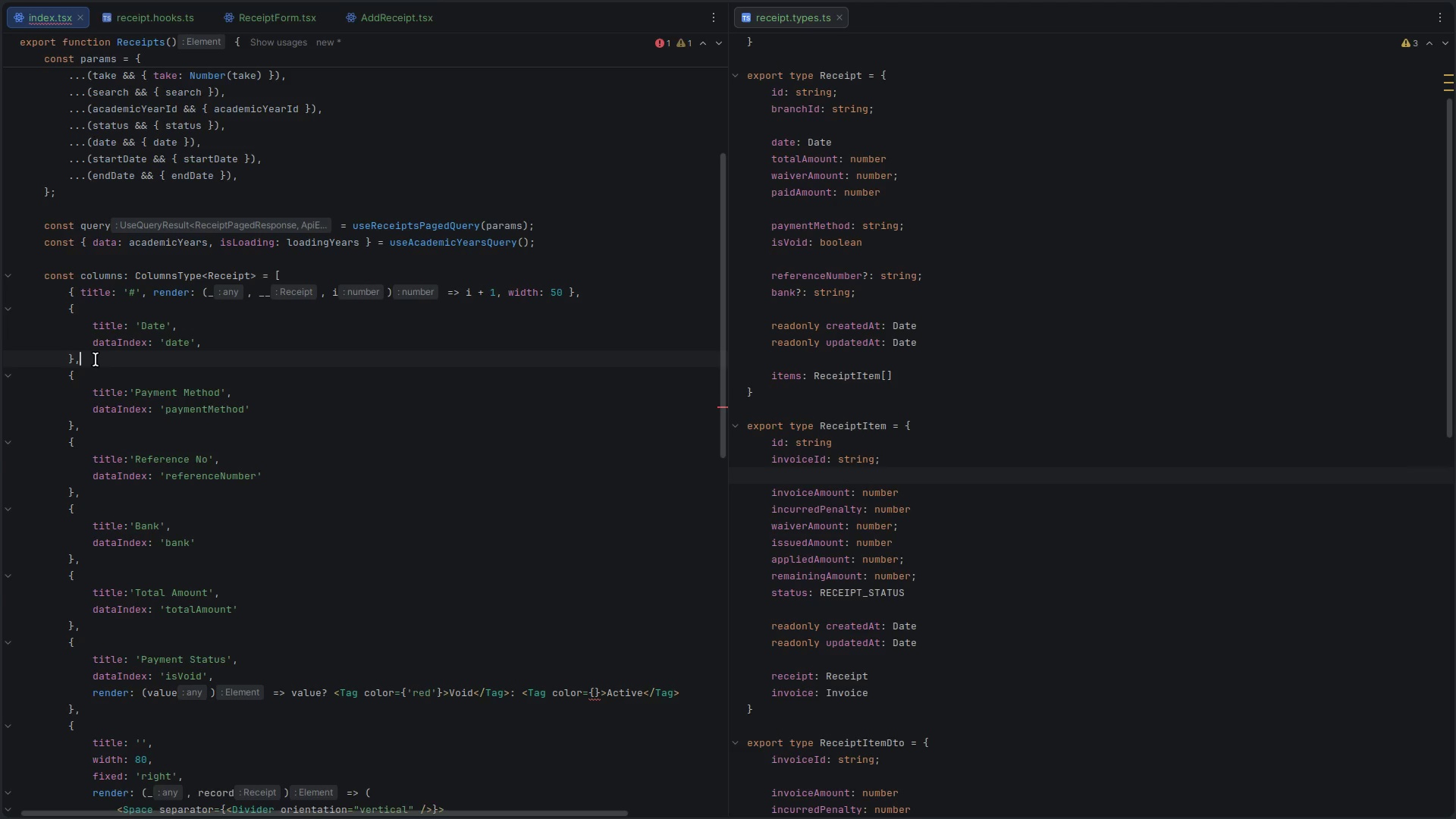 
key(Enter)
 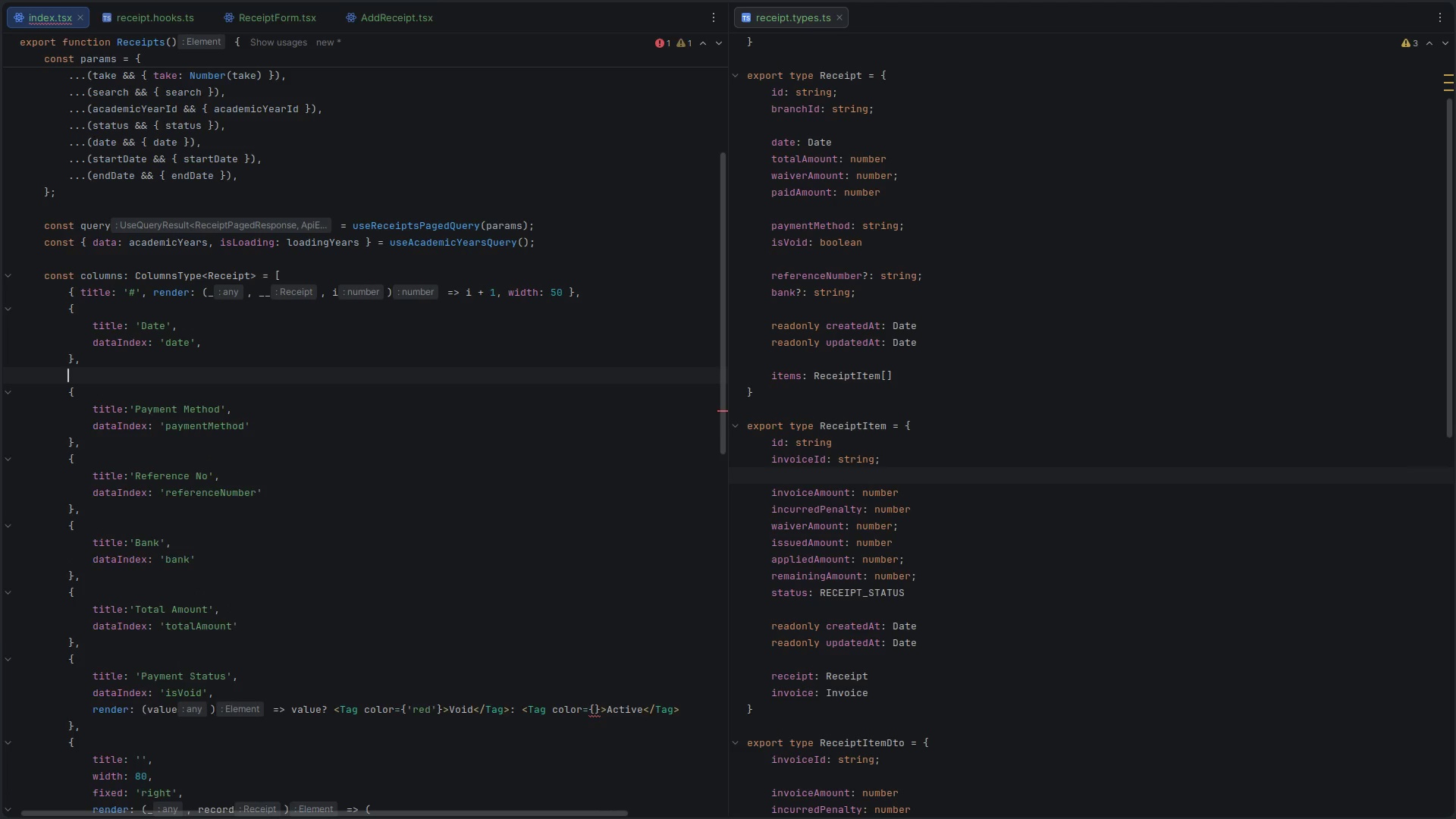 
key(Control+ControlLeft)
 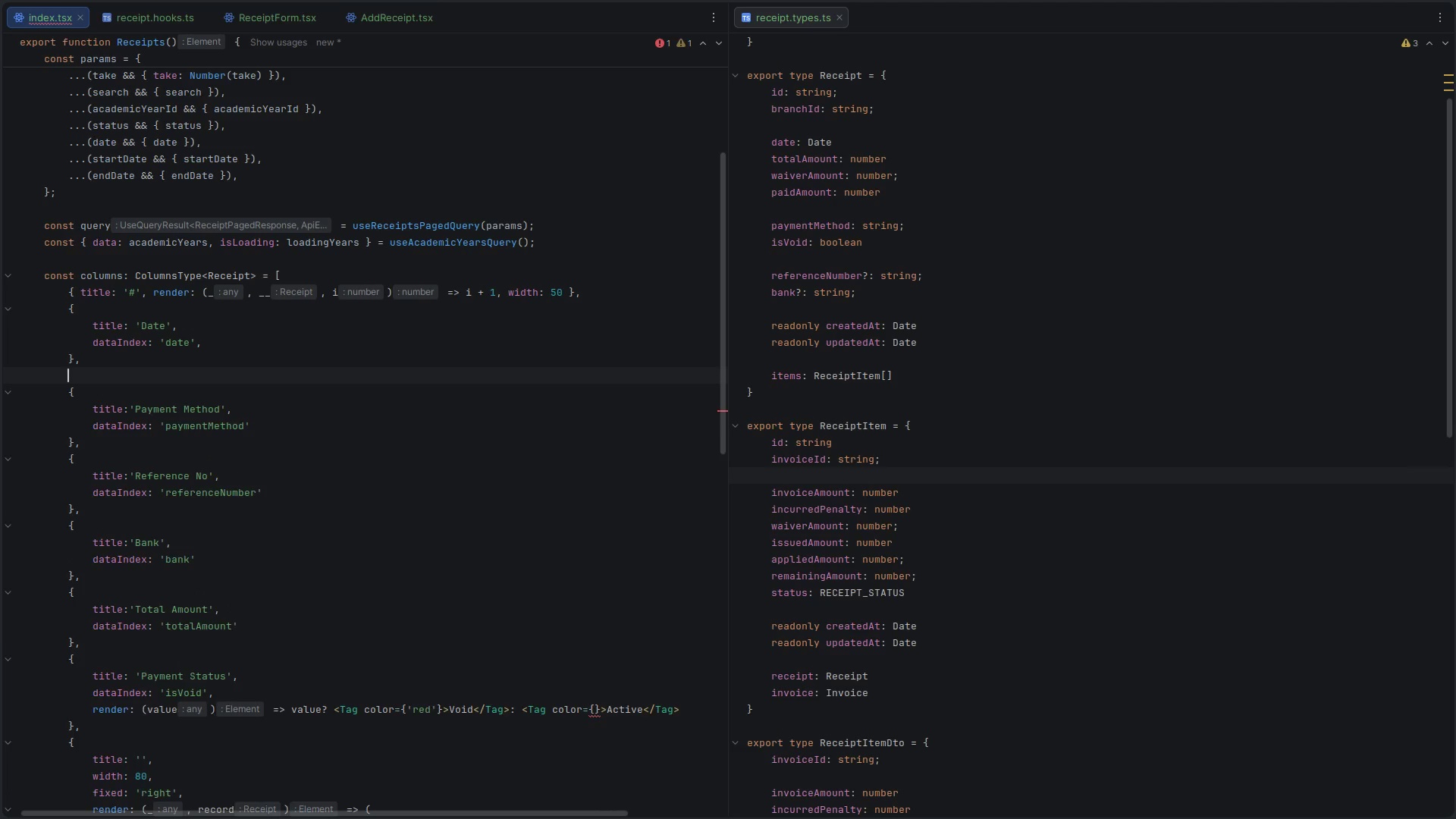 
key(Control+V)
 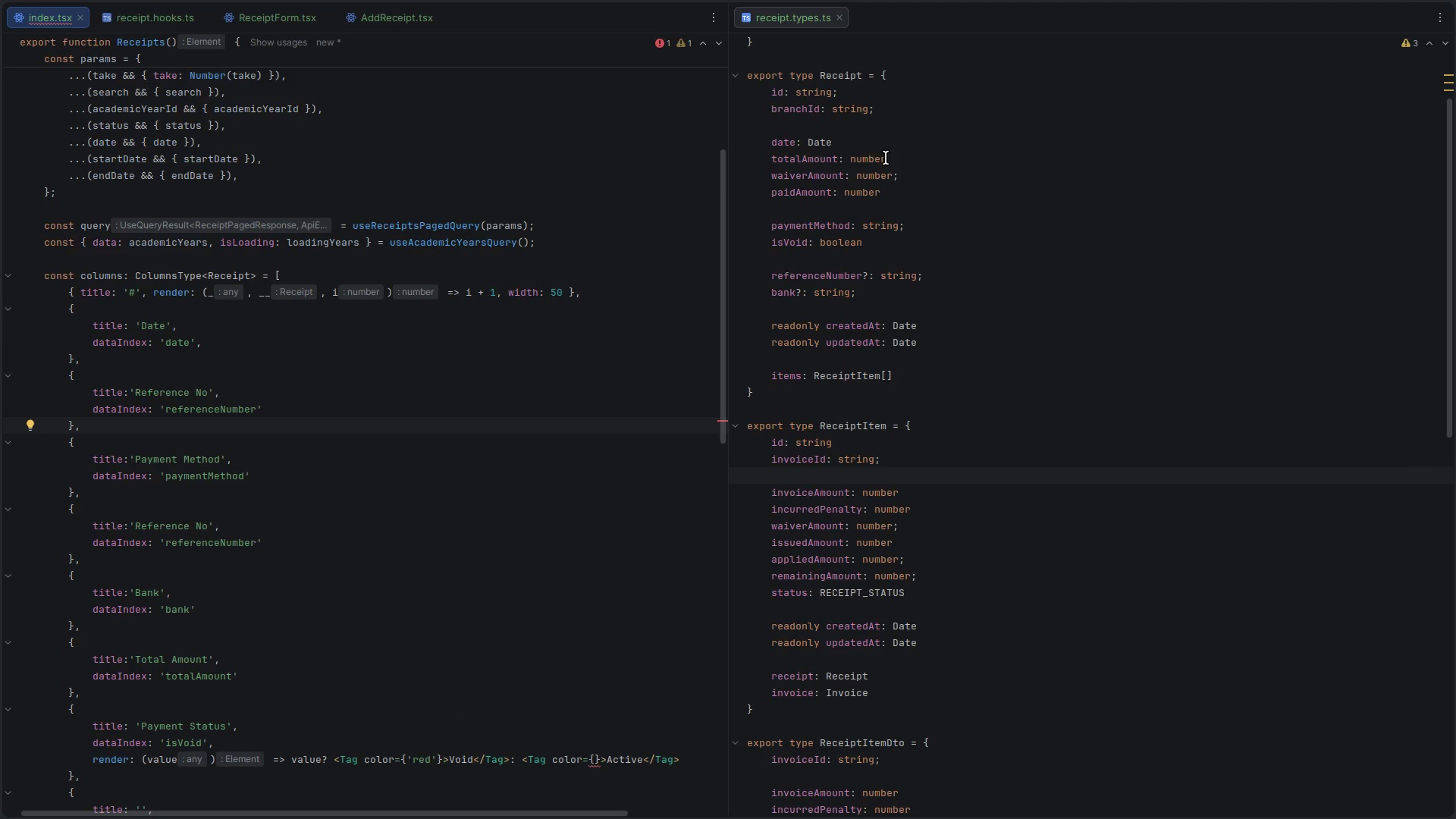 
double_click([824, 164])
 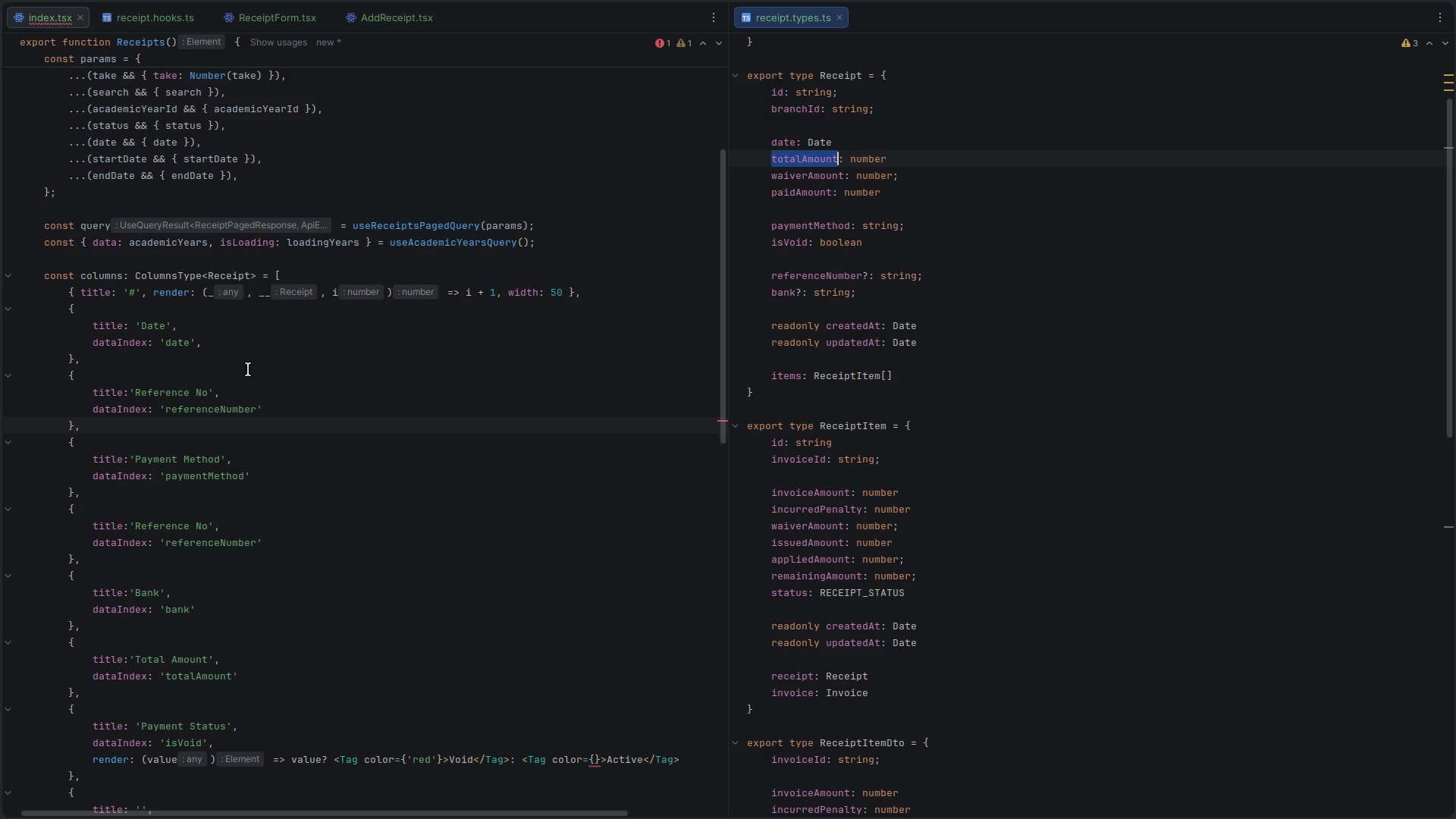 
key(Control+C)
 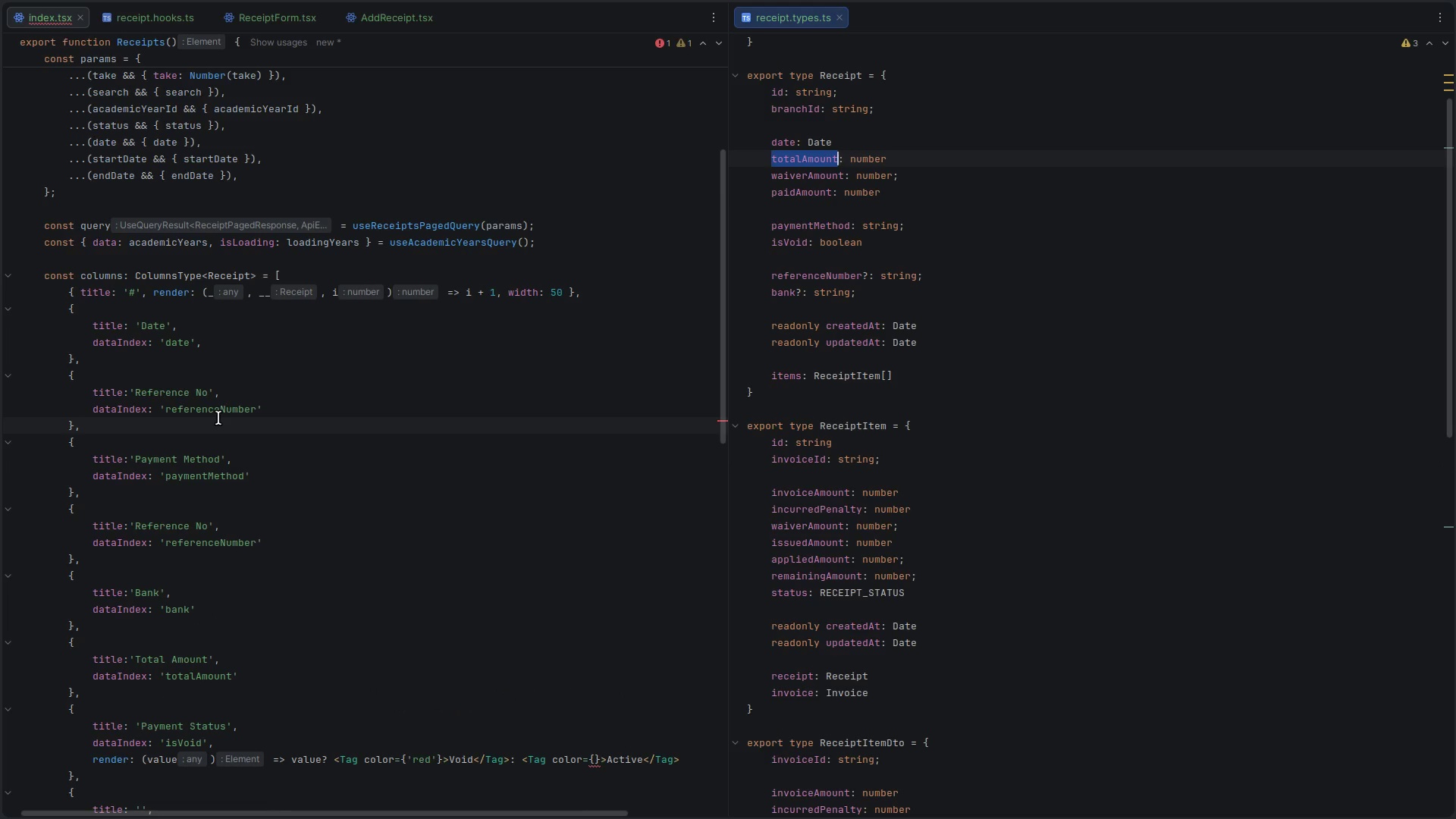 
double_click([218, 418])
 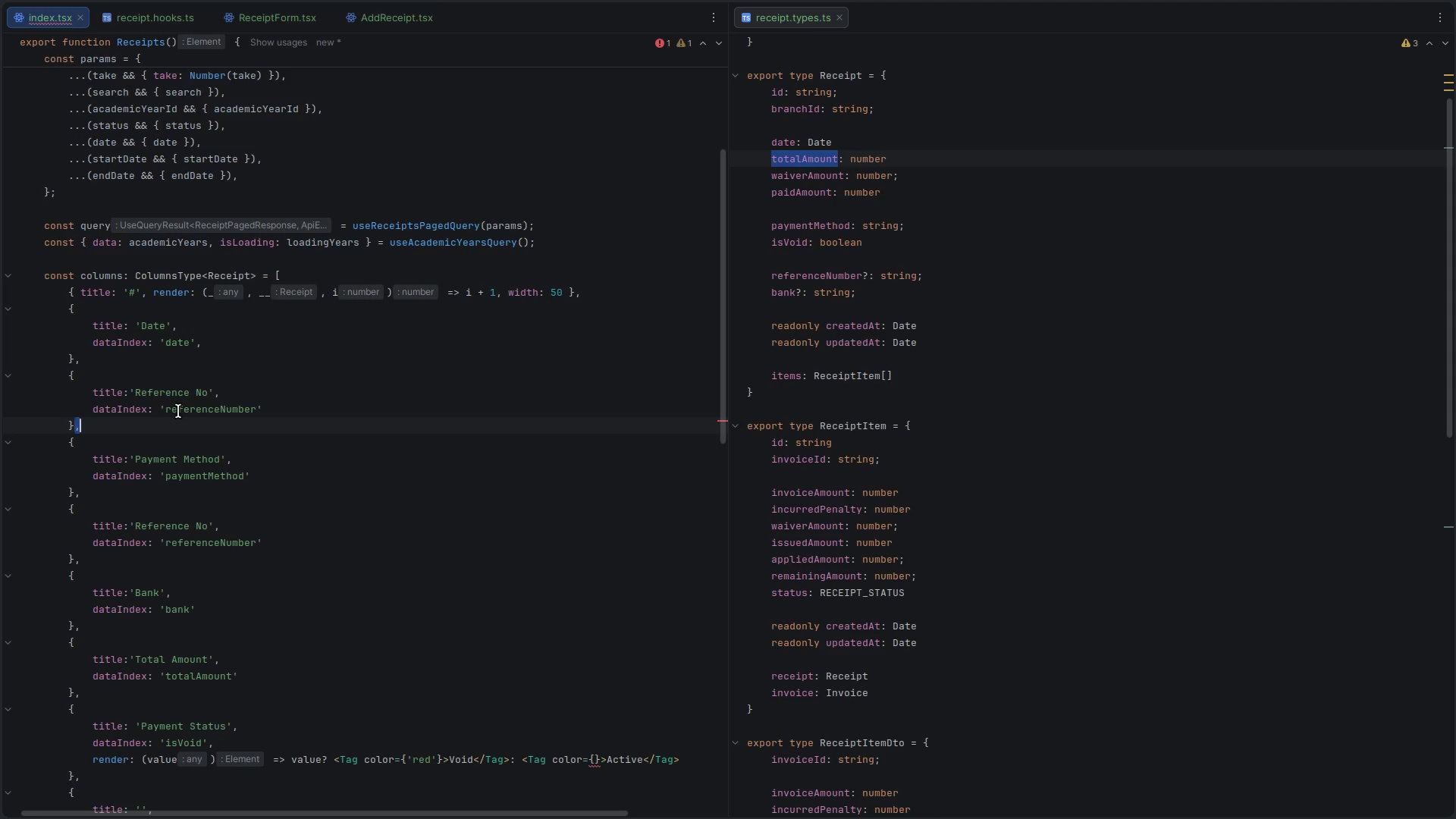 
double_click([178, 411])
 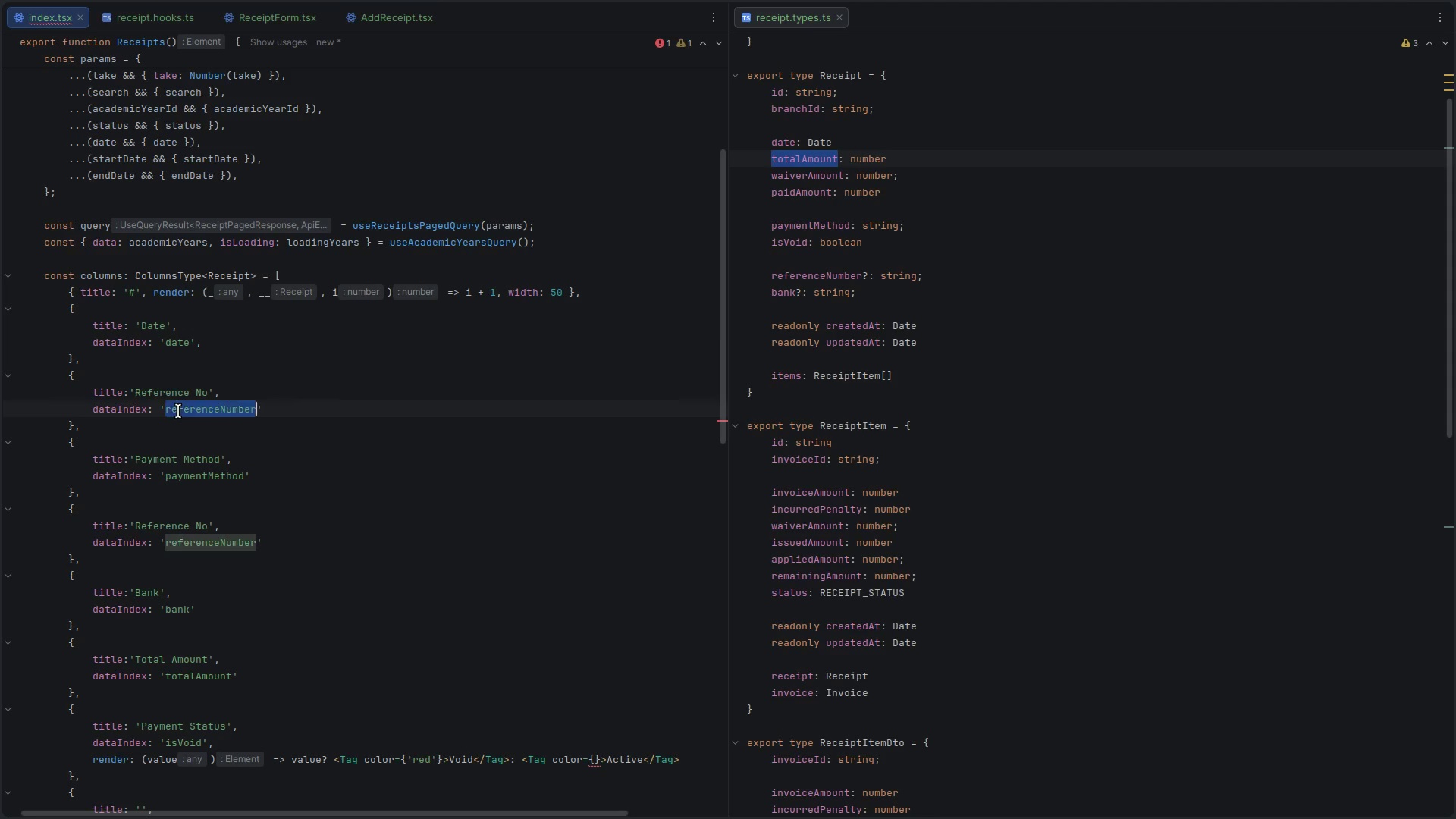 
key(Control+V)
 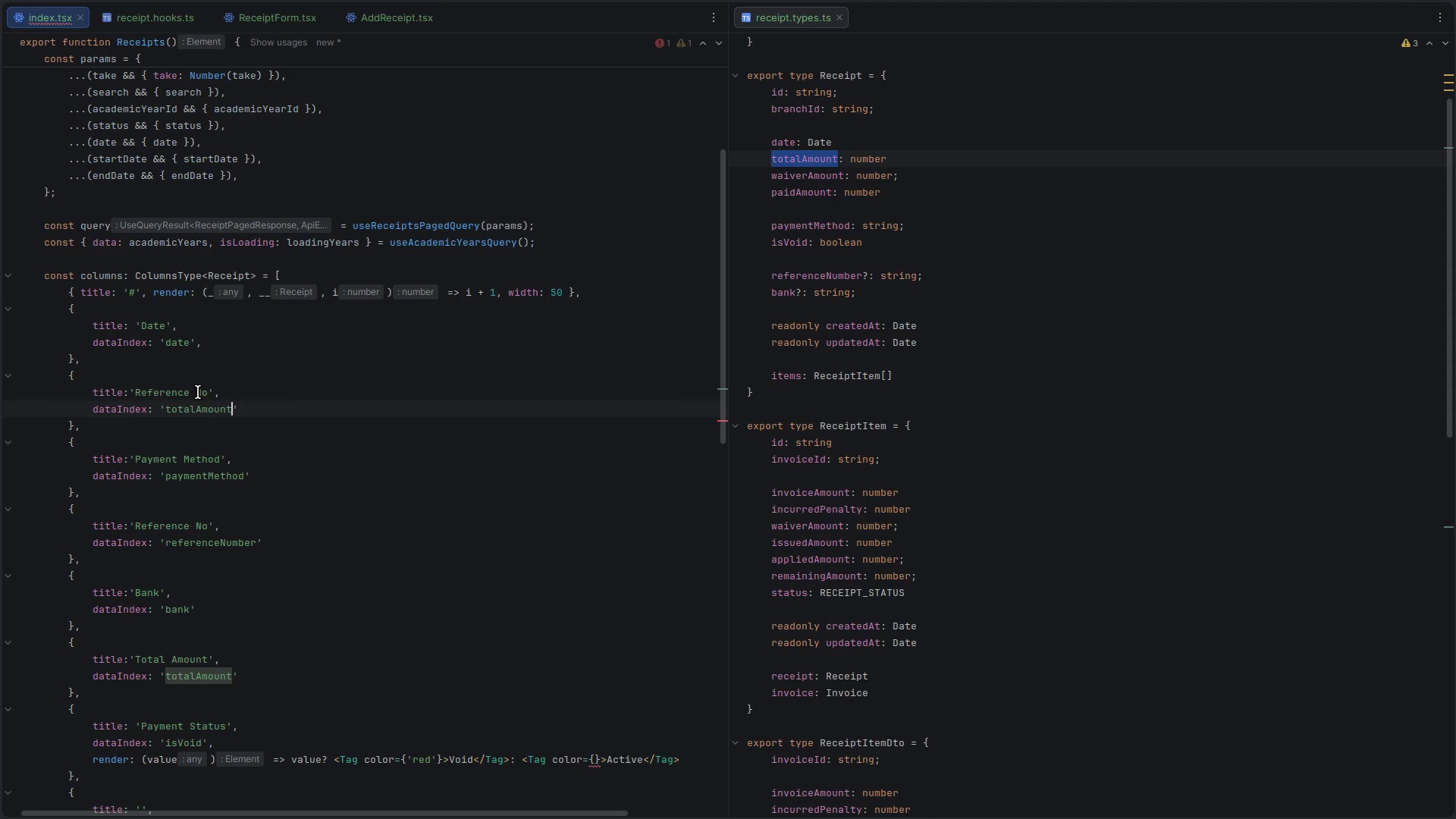 
double_click([198, 392])
 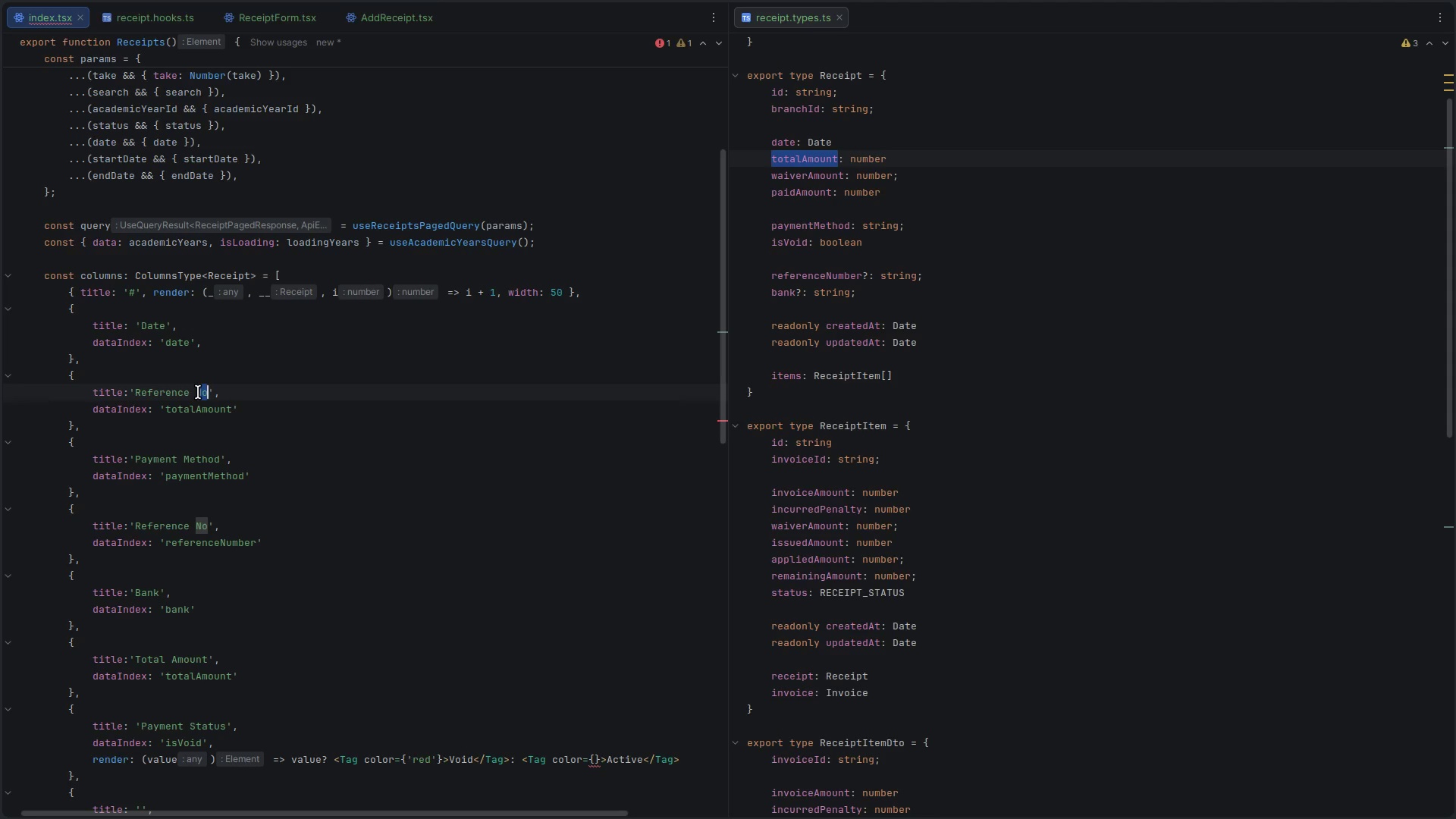 
key(Backspace)
 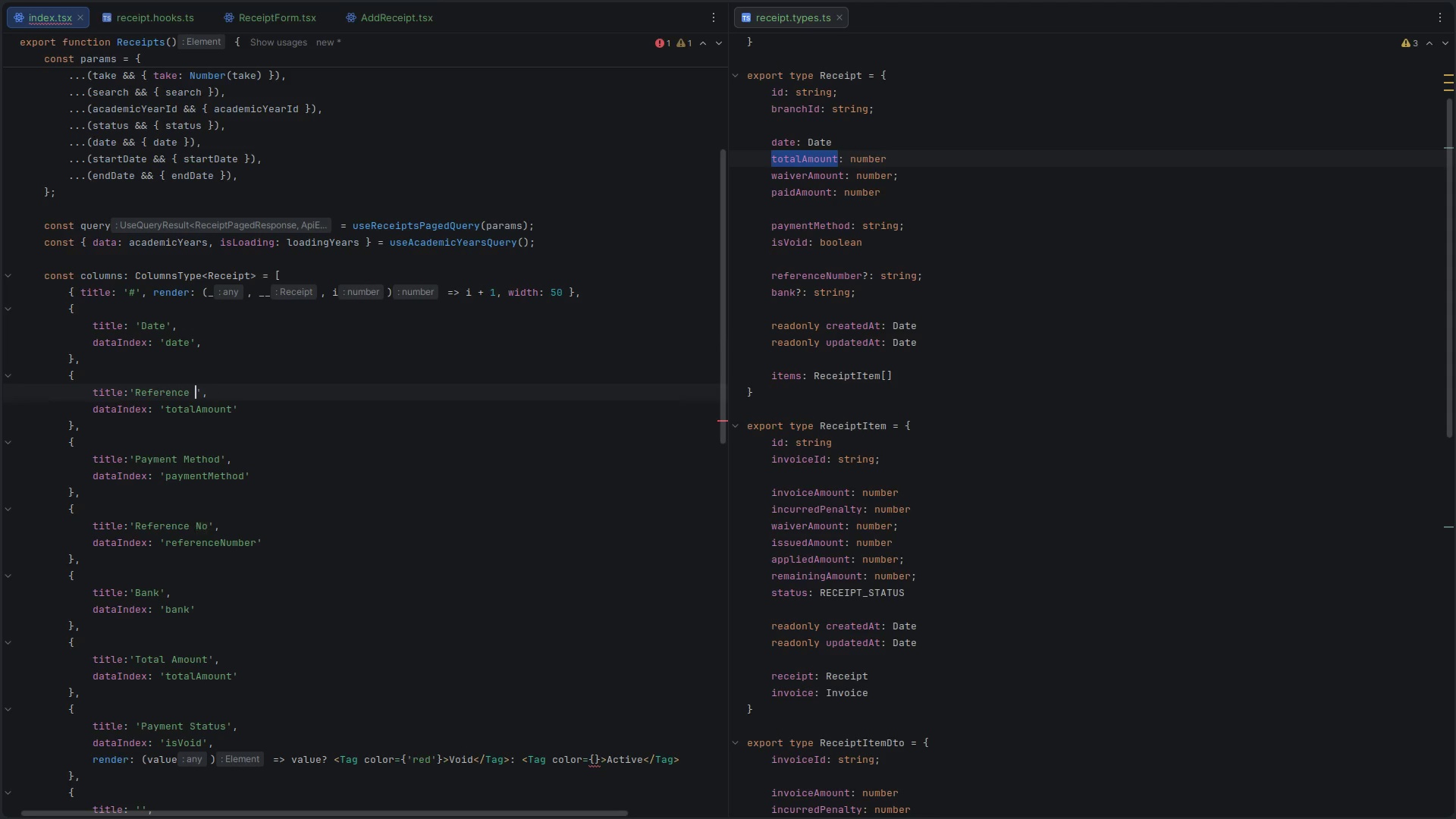 
key(Backspace)
 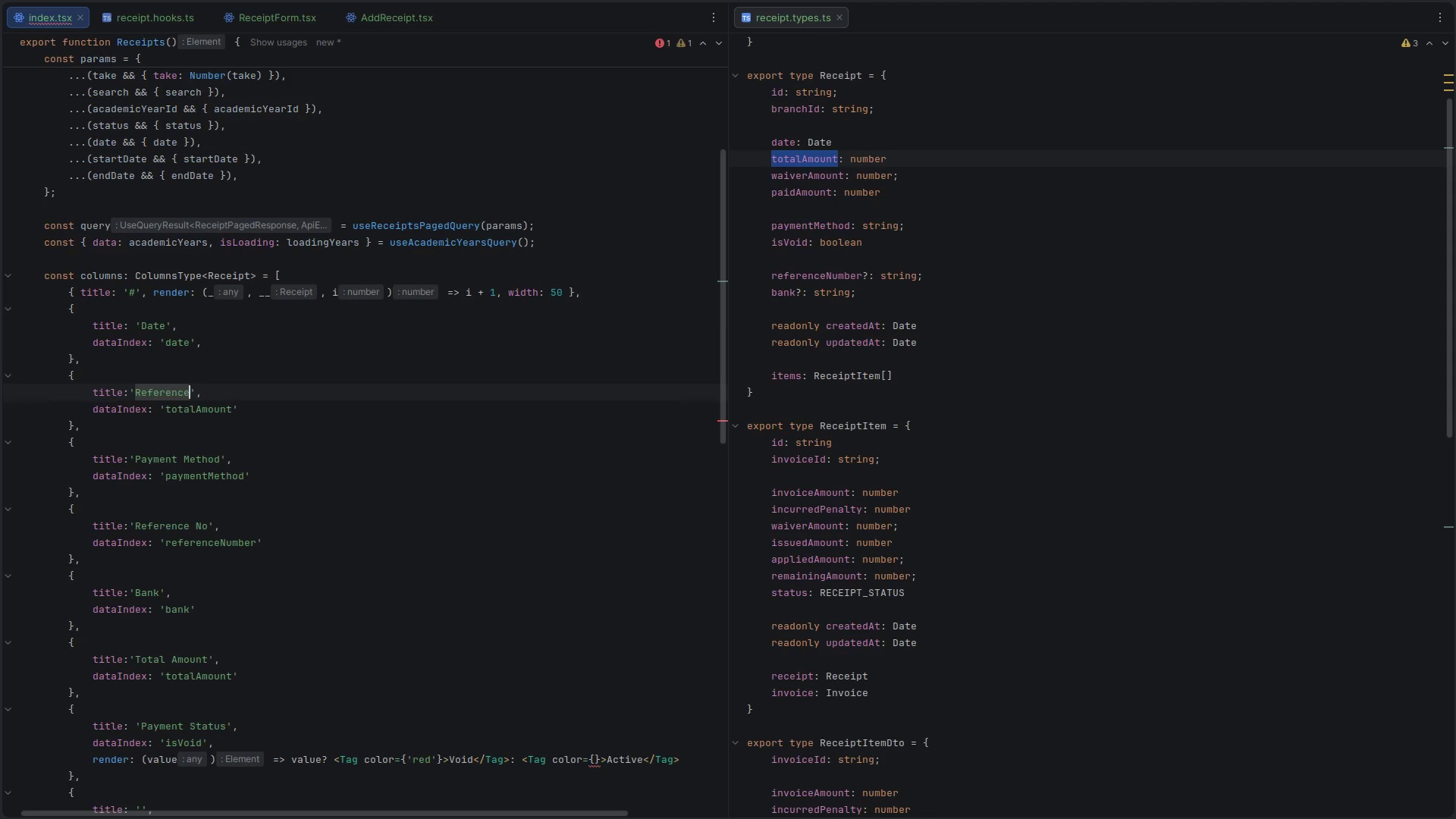 
key(Backspace)
 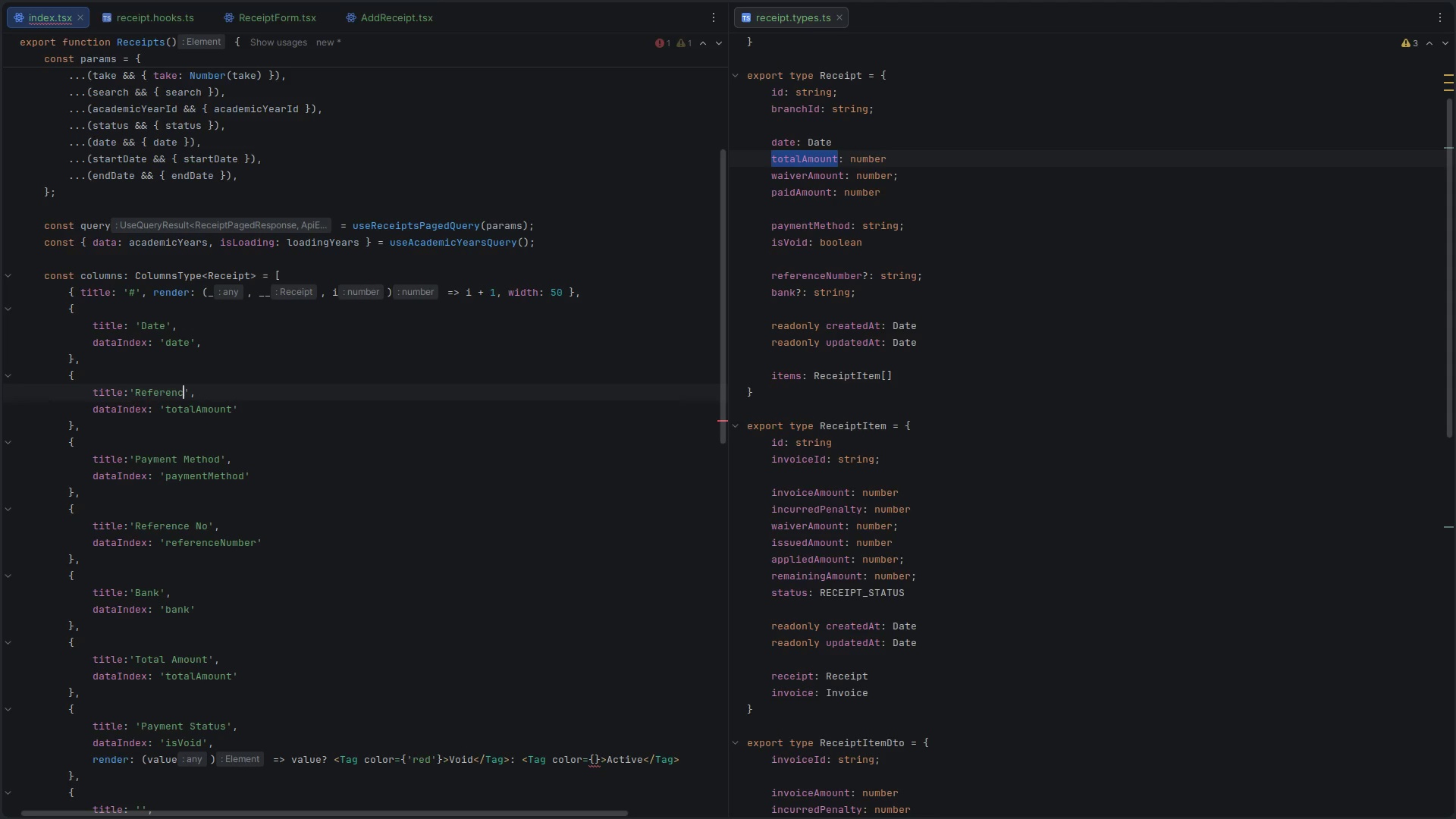 
key(Backspace)
 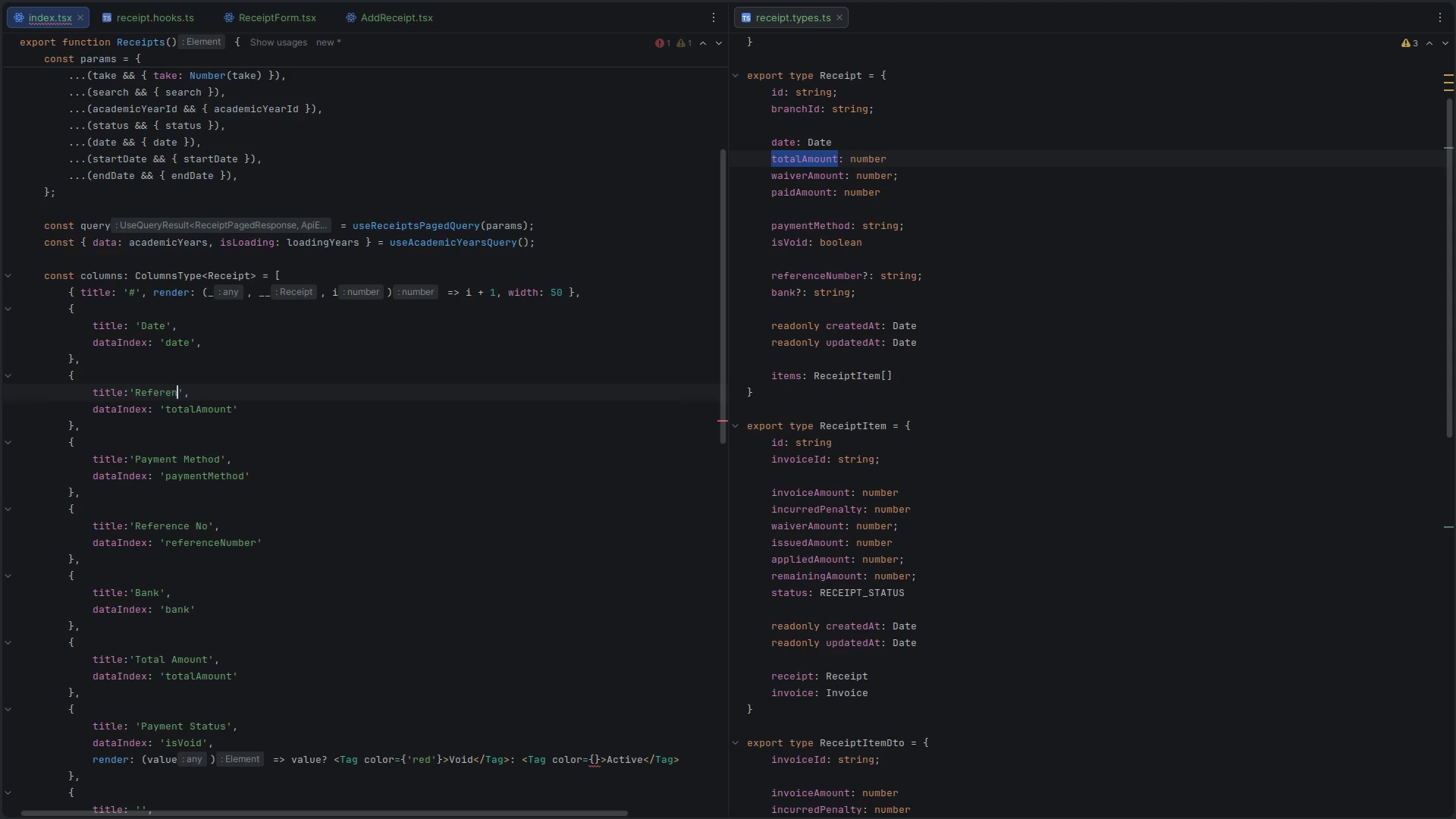 
key(Backspace)
 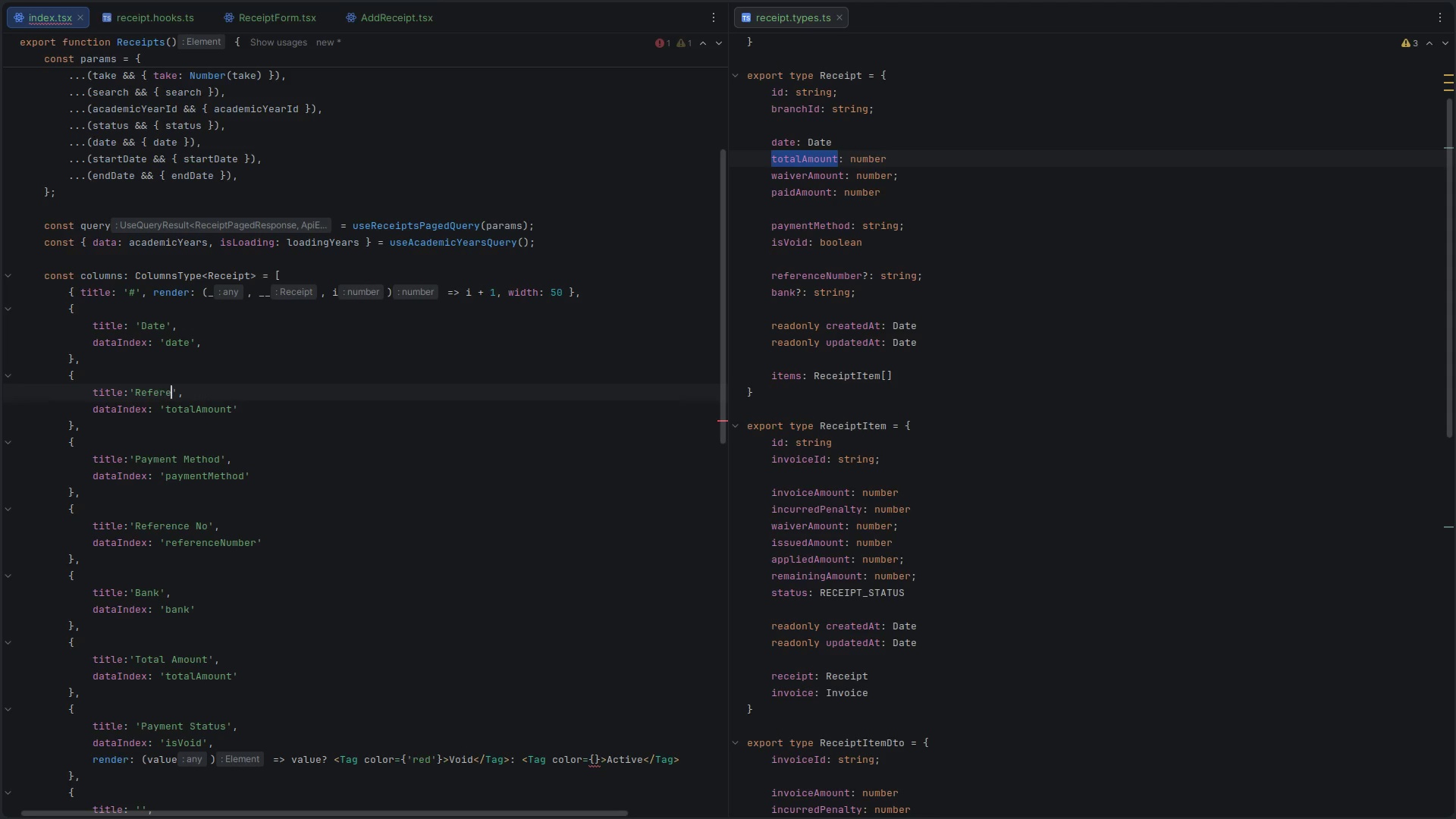 
key(Backspace)
 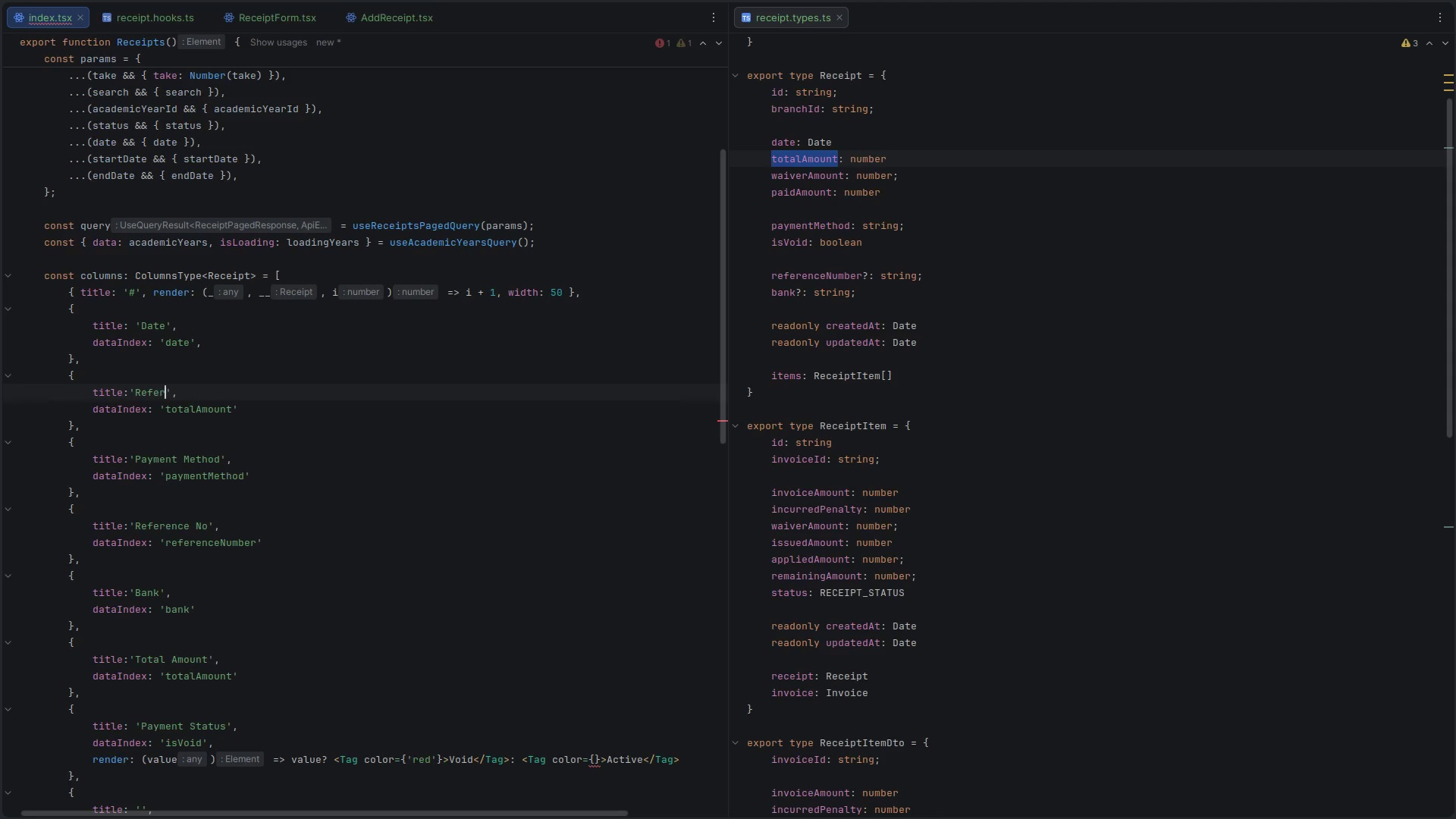 
key(Backspace)
 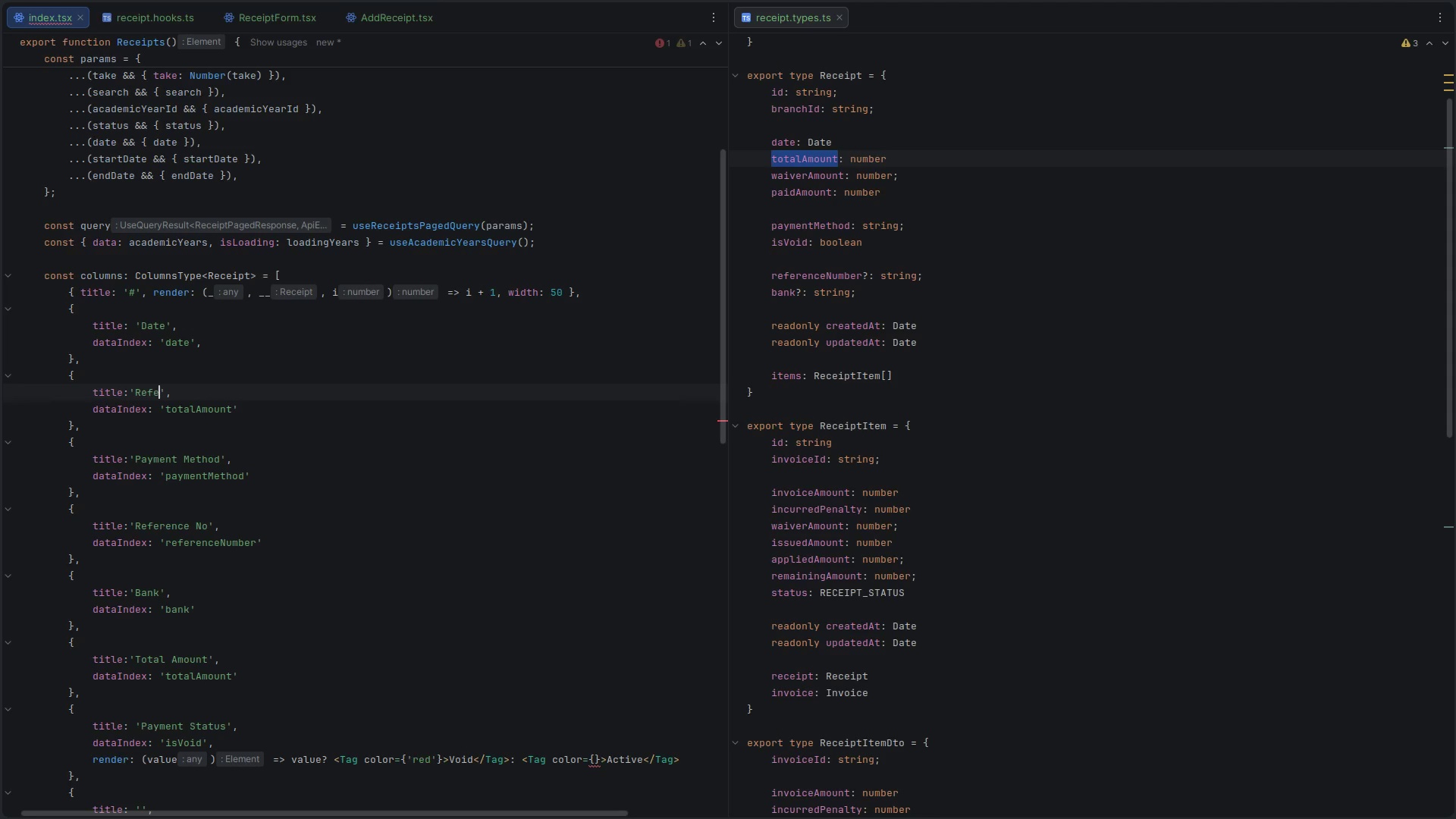 
key(Backspace)
 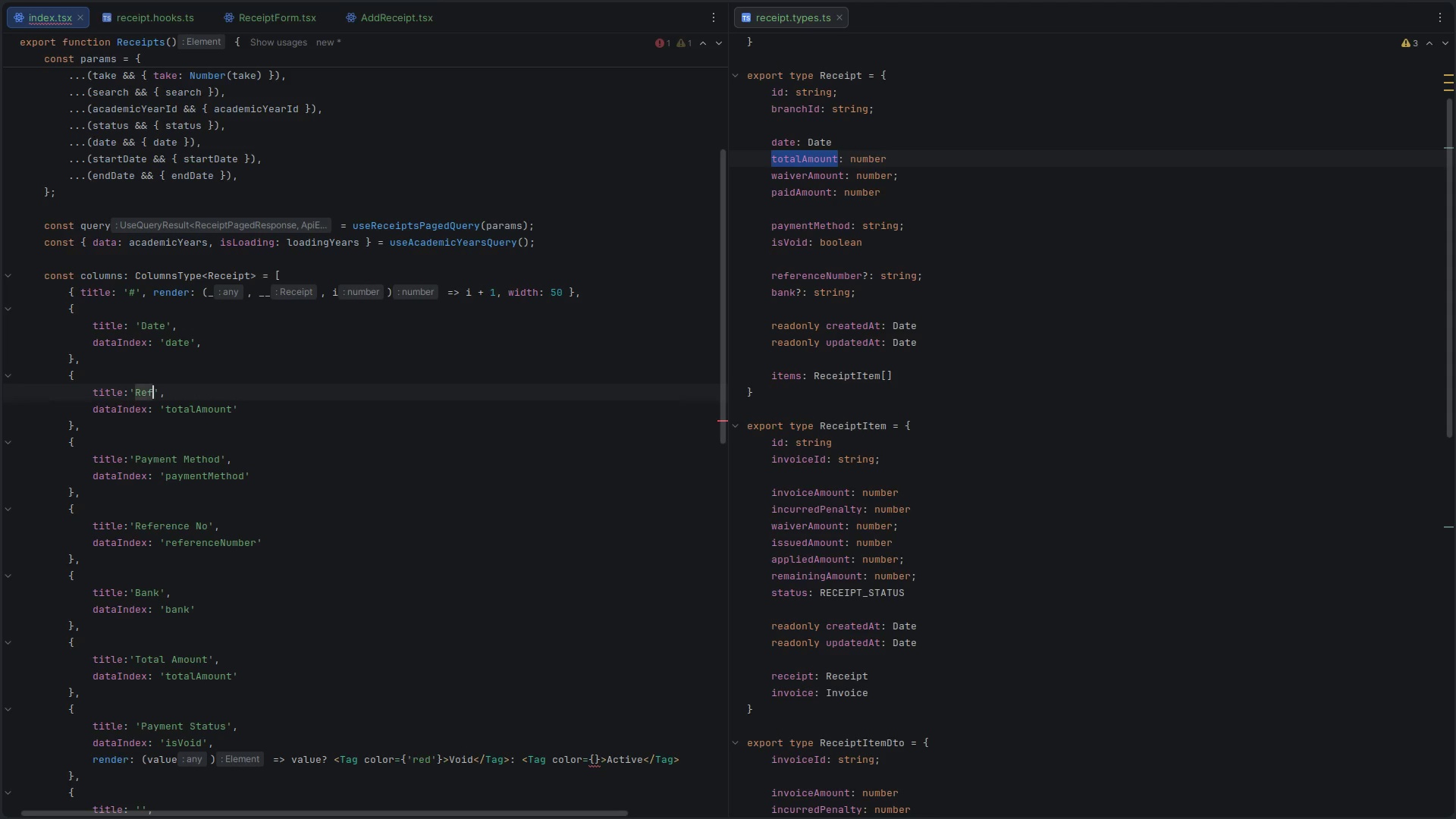 
key(Backspace)
 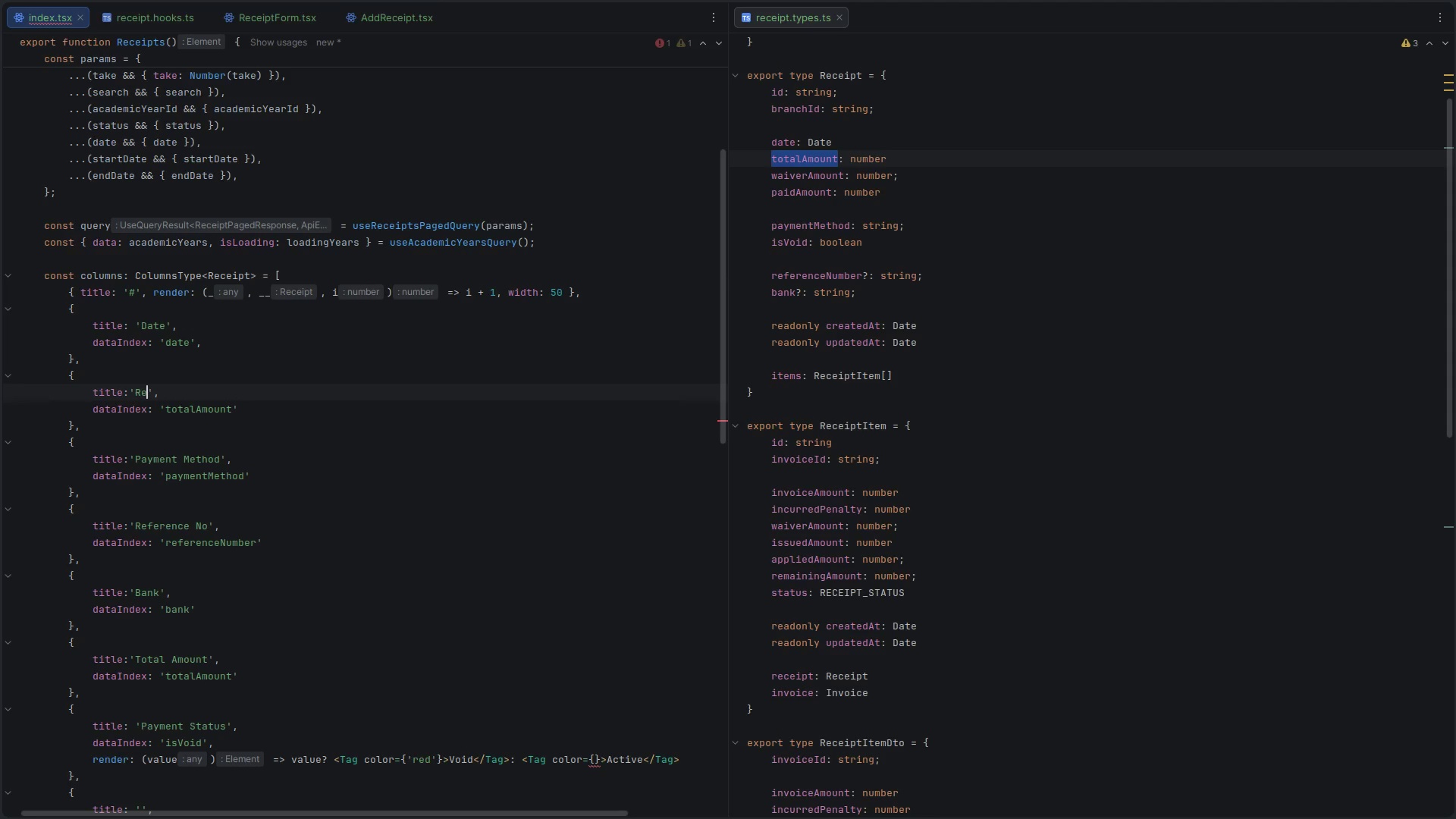 
key(Backspace)
 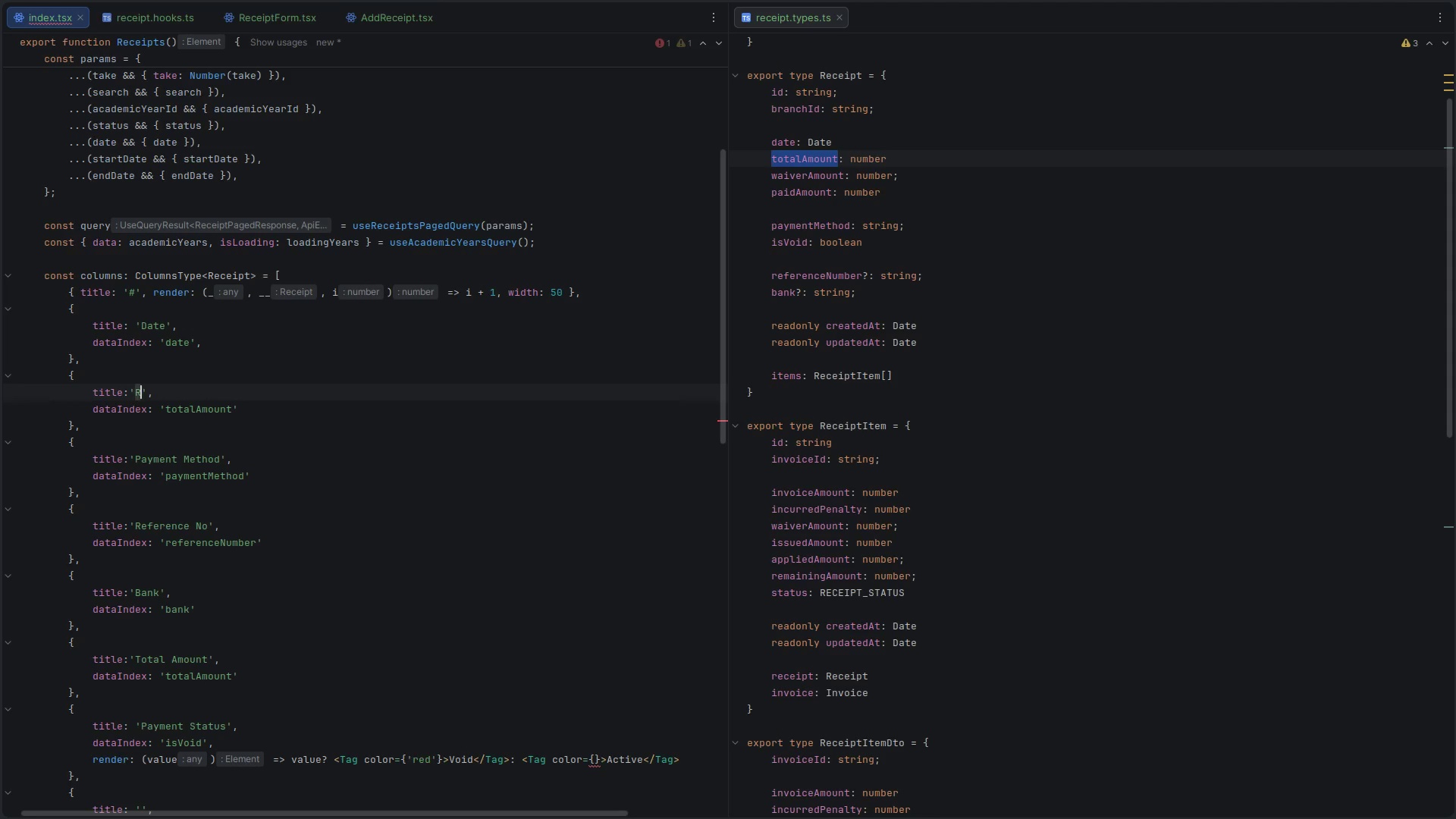 
key(Backspace)
 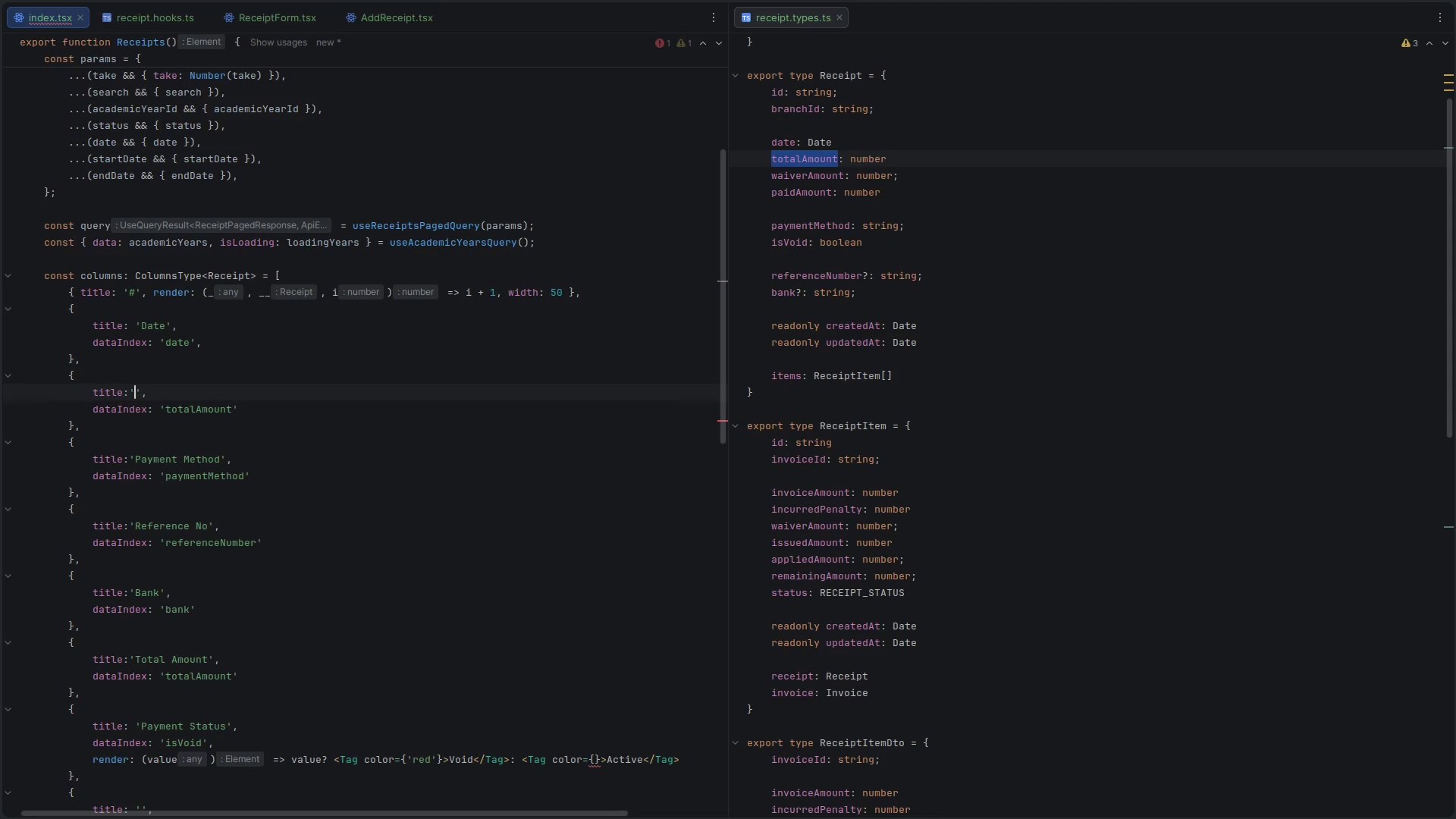 
key(Control+ControlLeft)
 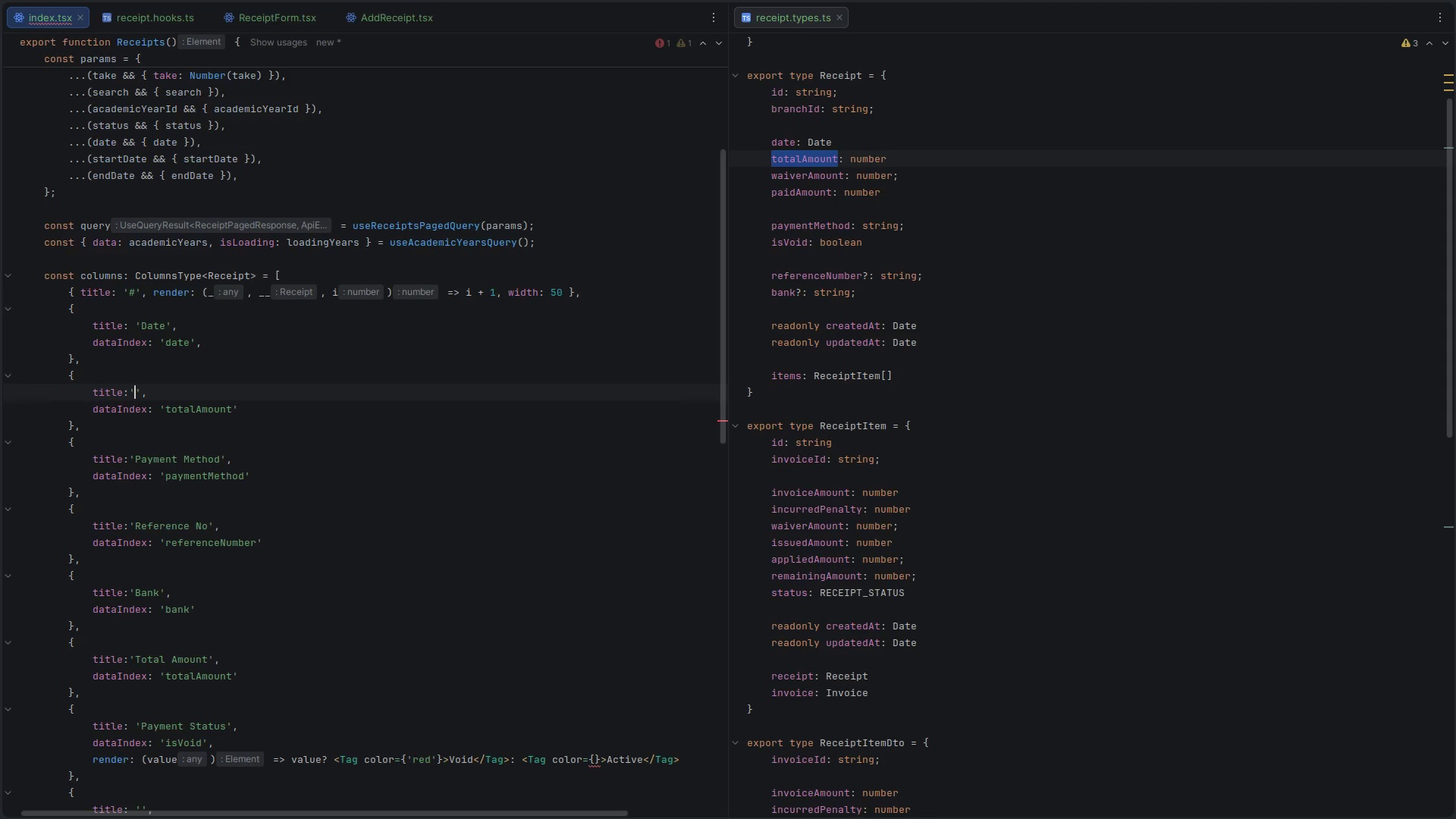 
key(Control+V)
 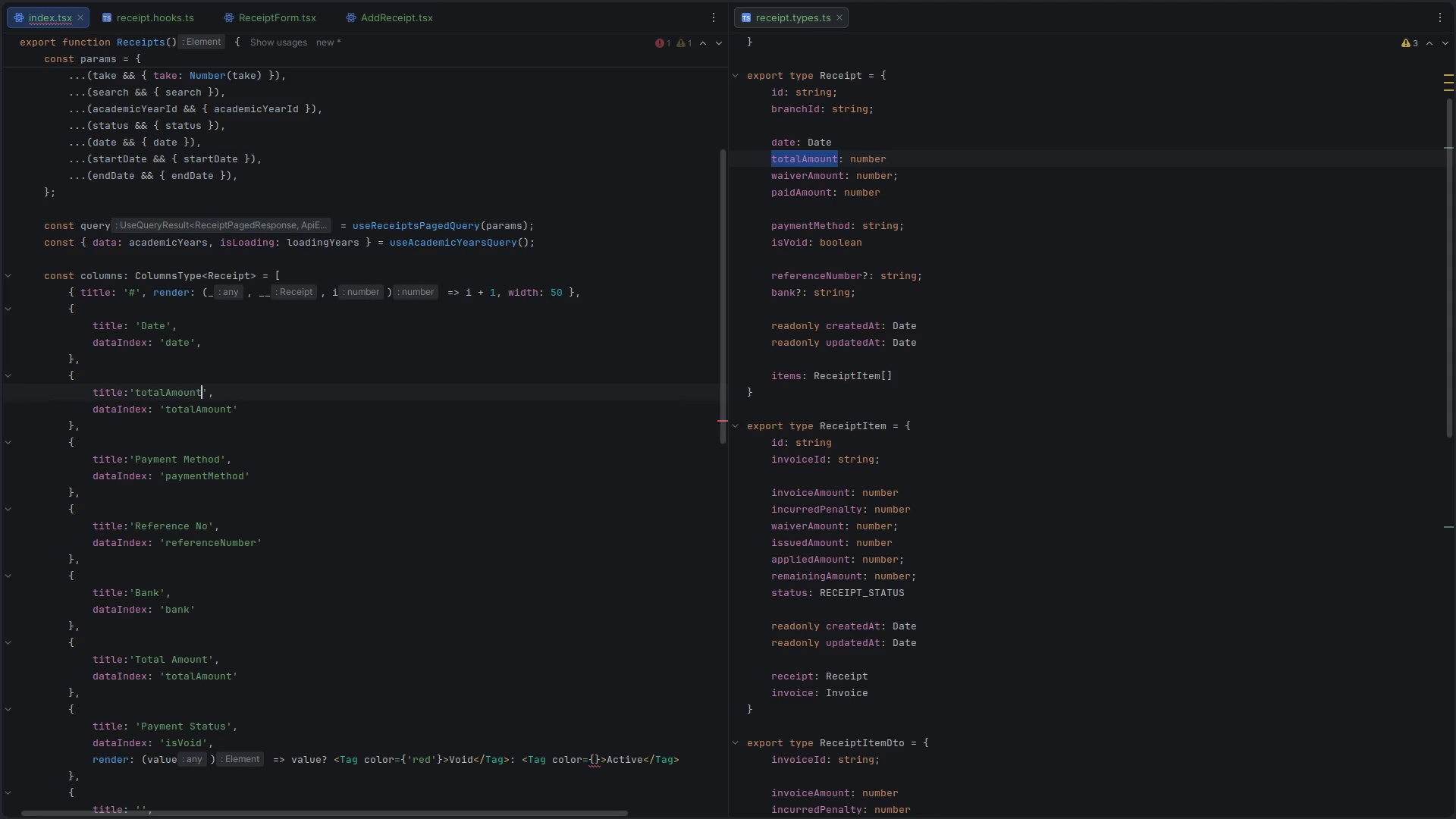 
key(ArrowLeft)
 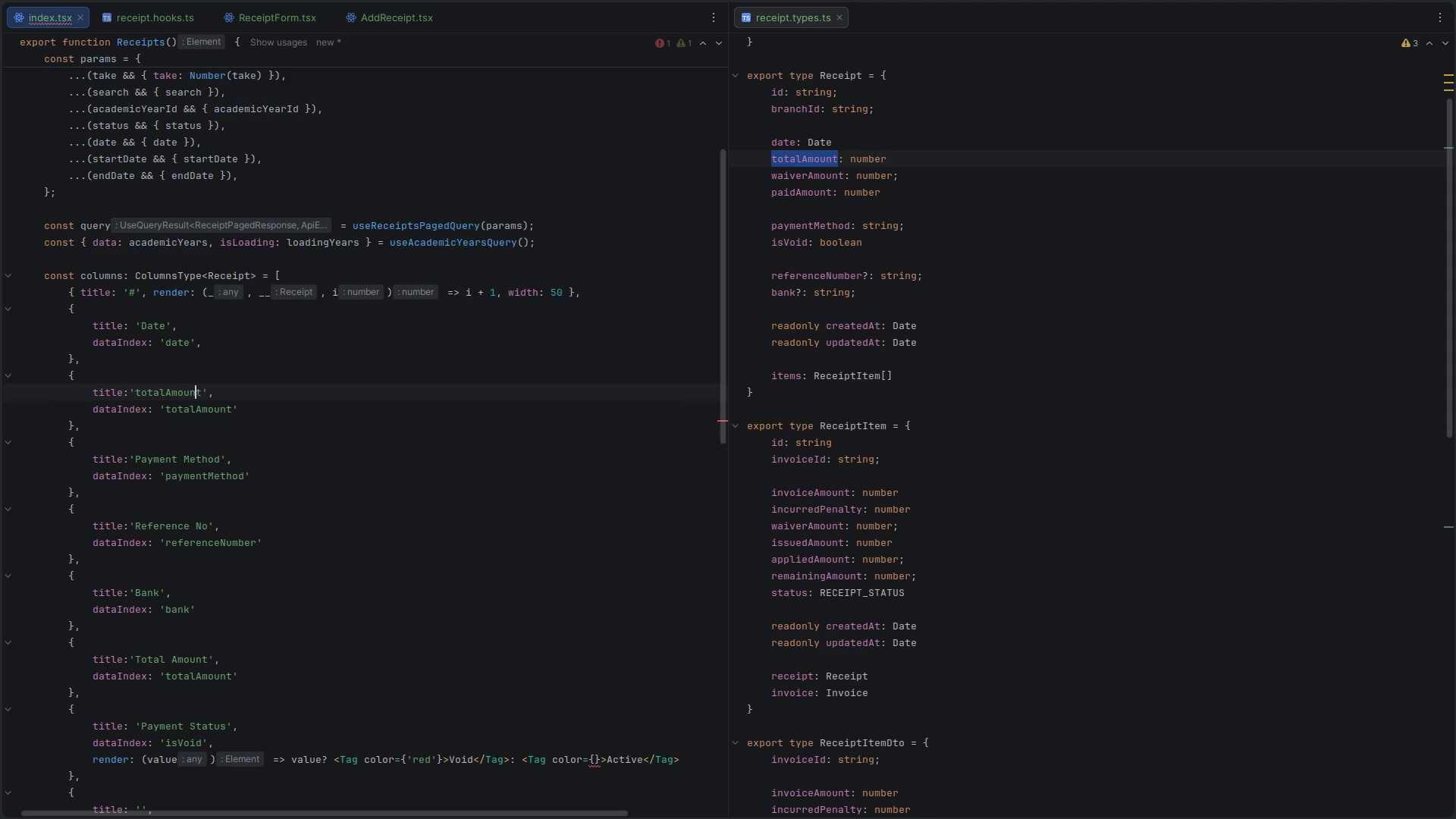 
key(ArrowLeft)
 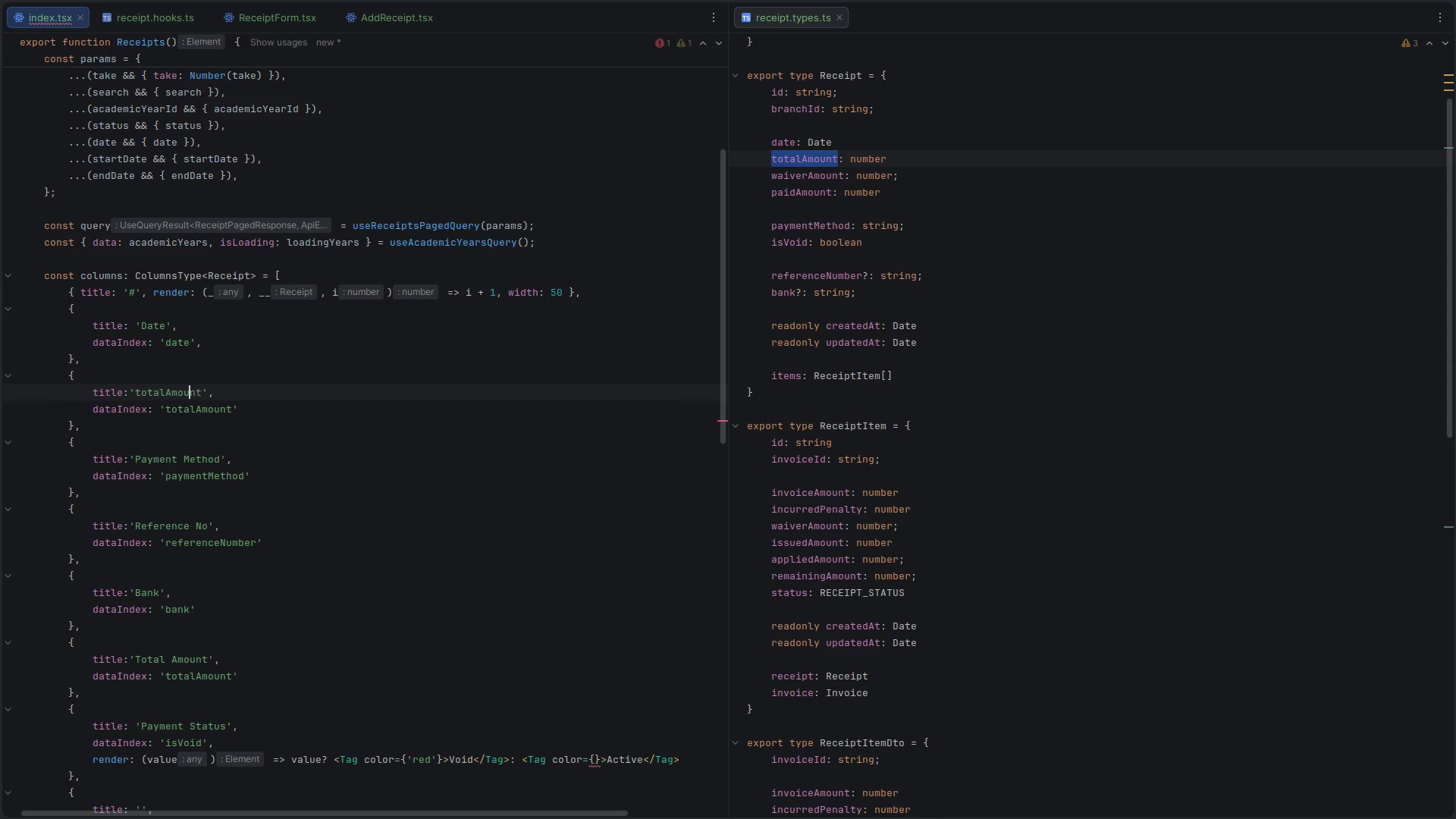 
key(ArrowLeft)
 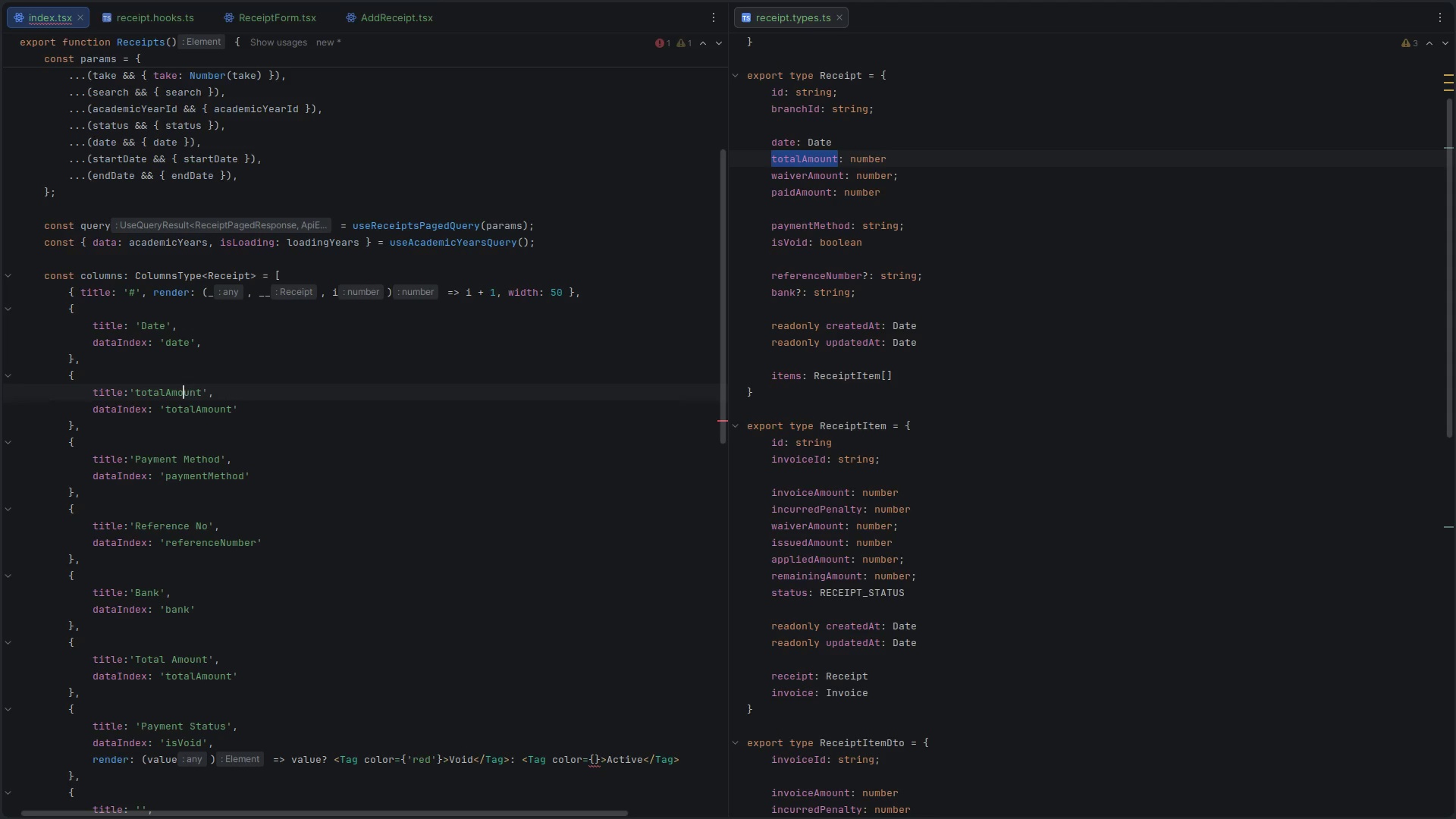 
key(ArrowLeft)
 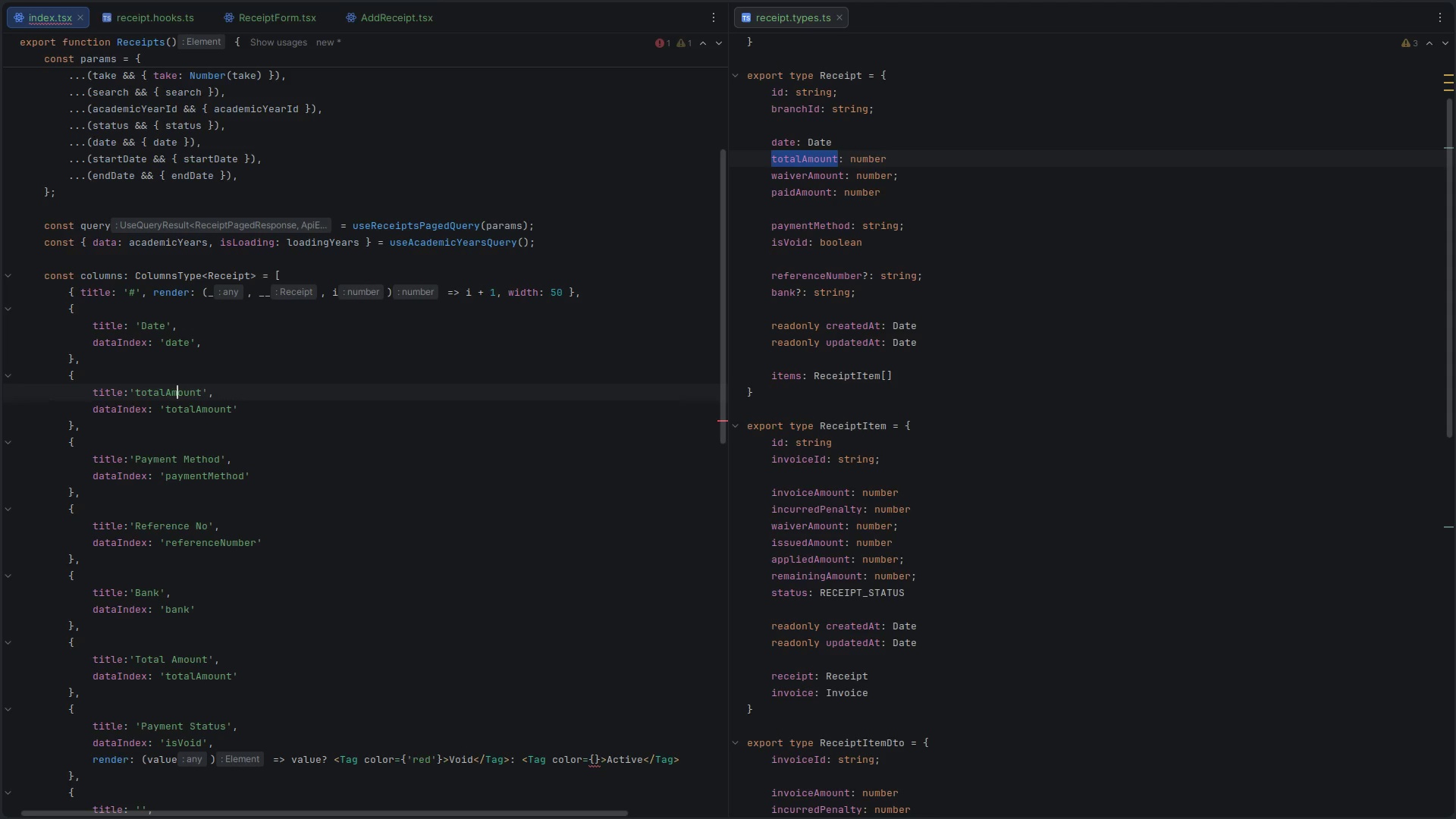 
key(ArrowLeft)
 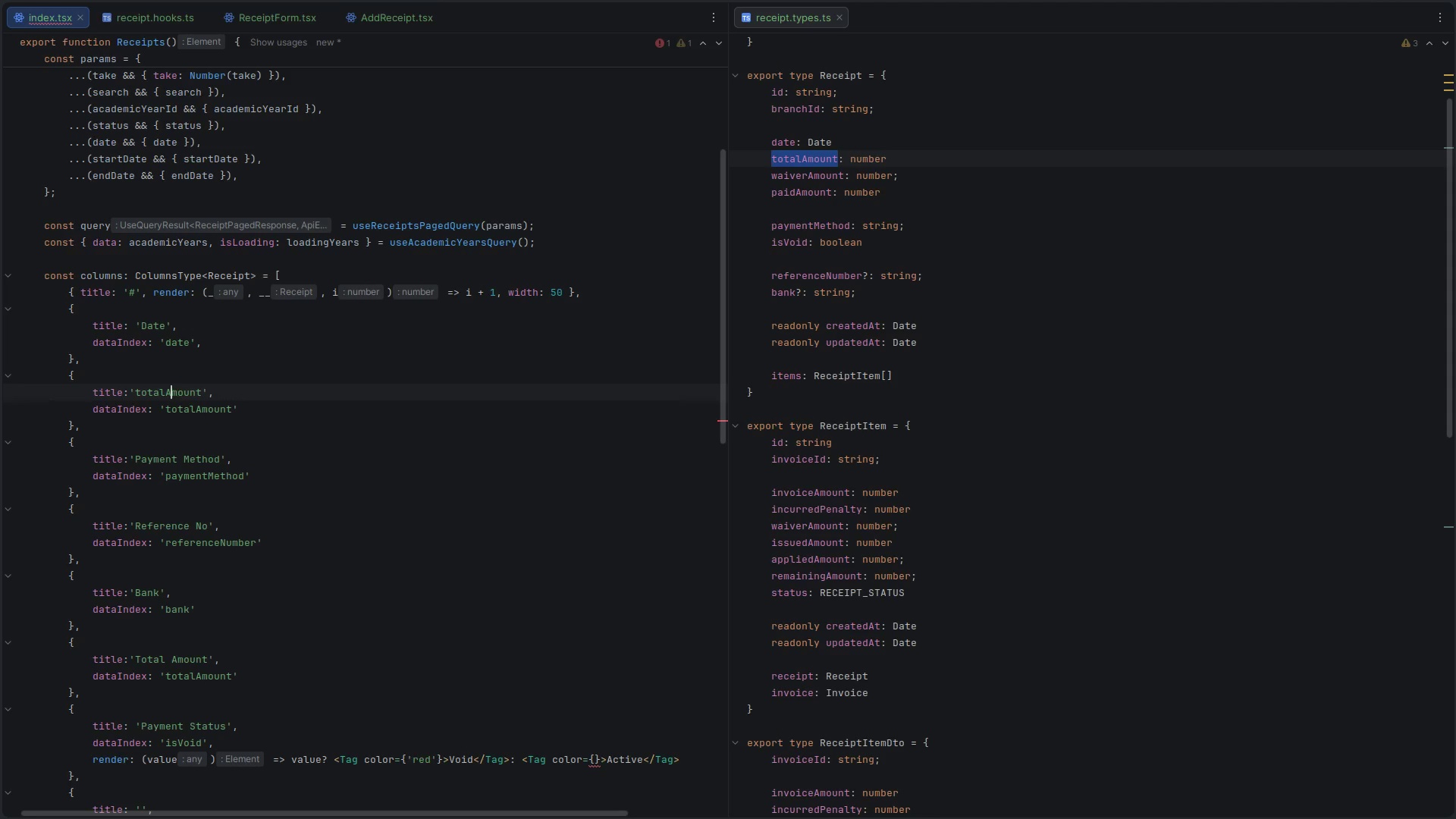 
key(ArrowLeft)
 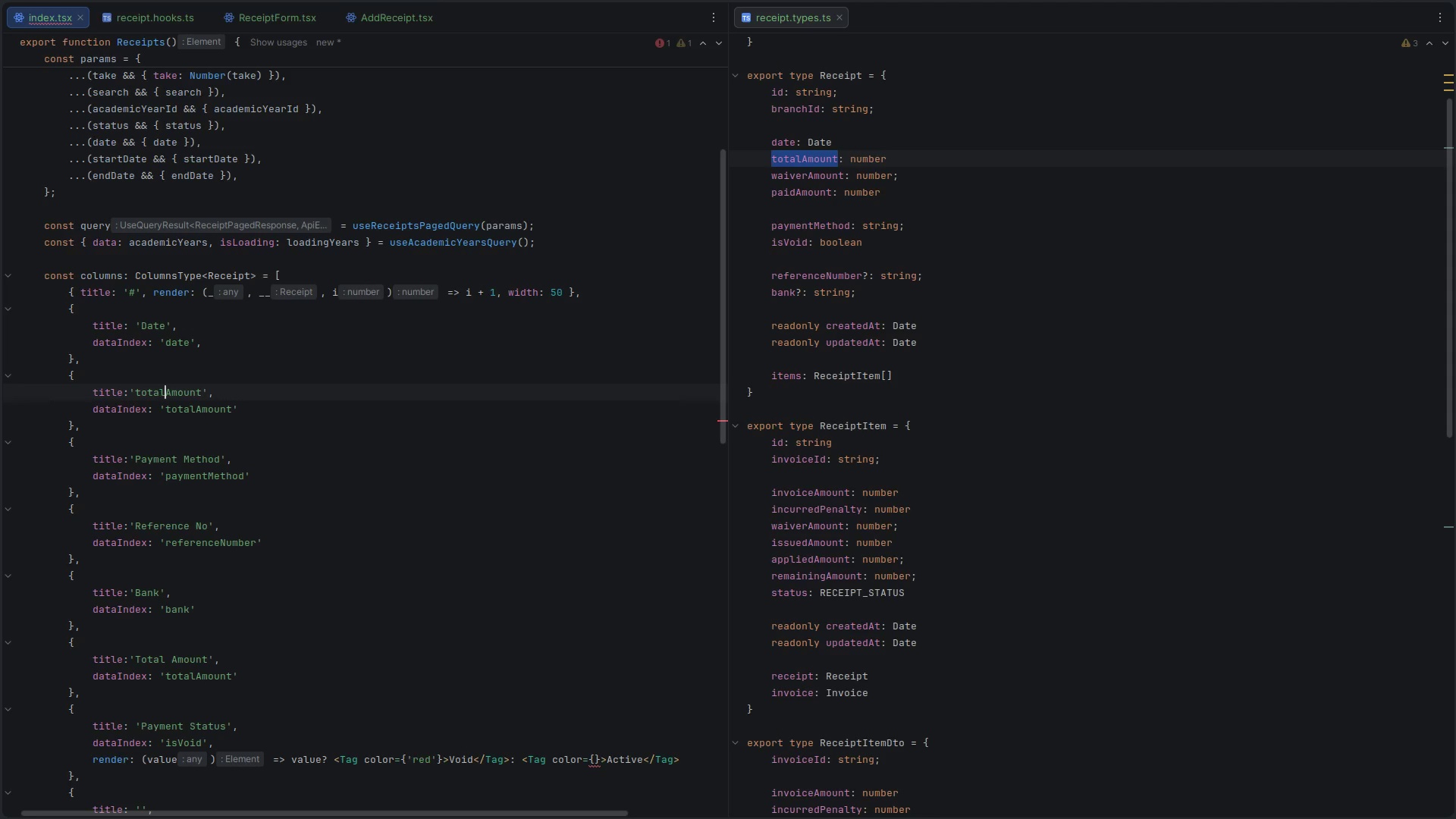 
key(Space)
 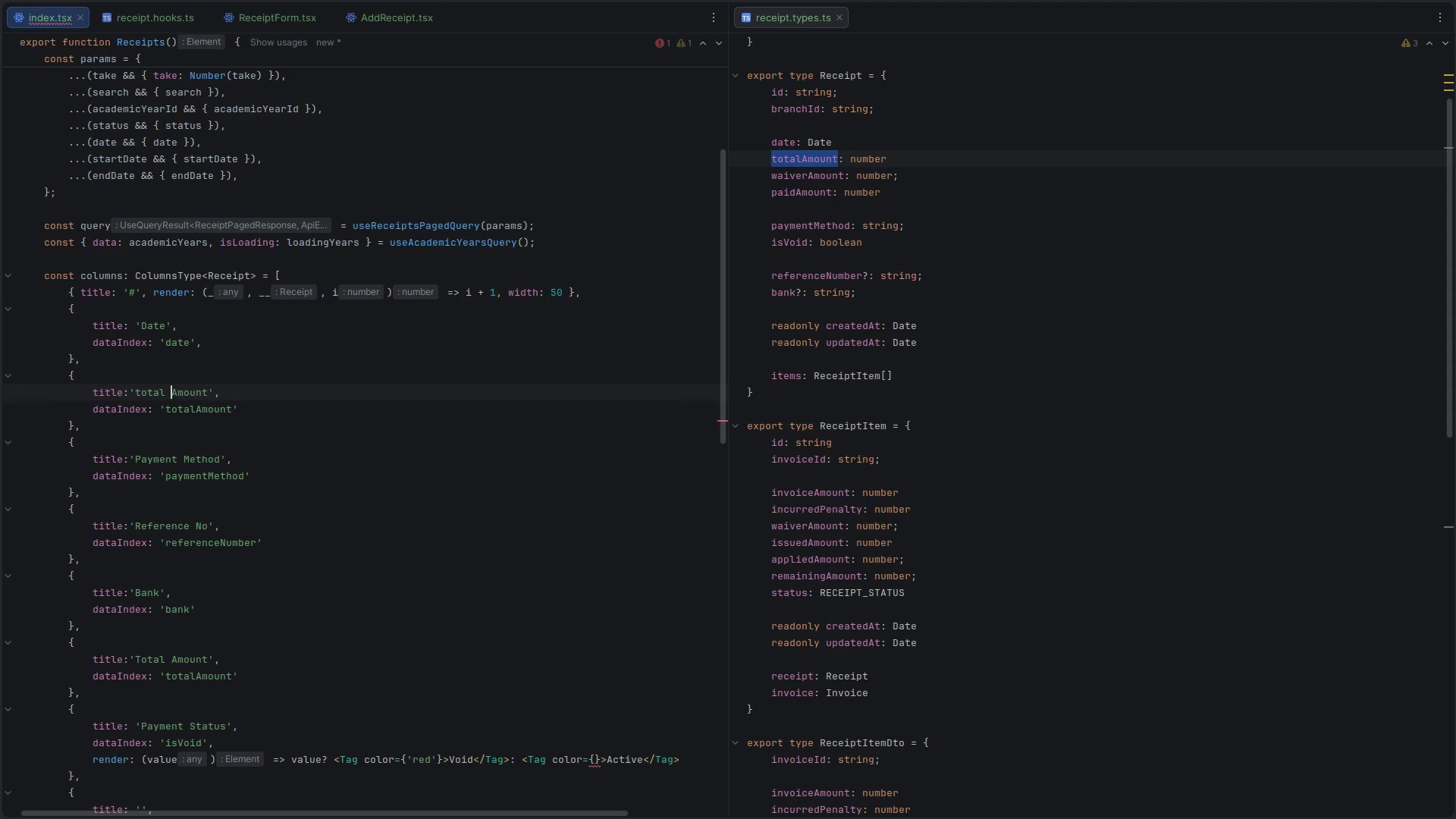 
key(ArrowLeft)
 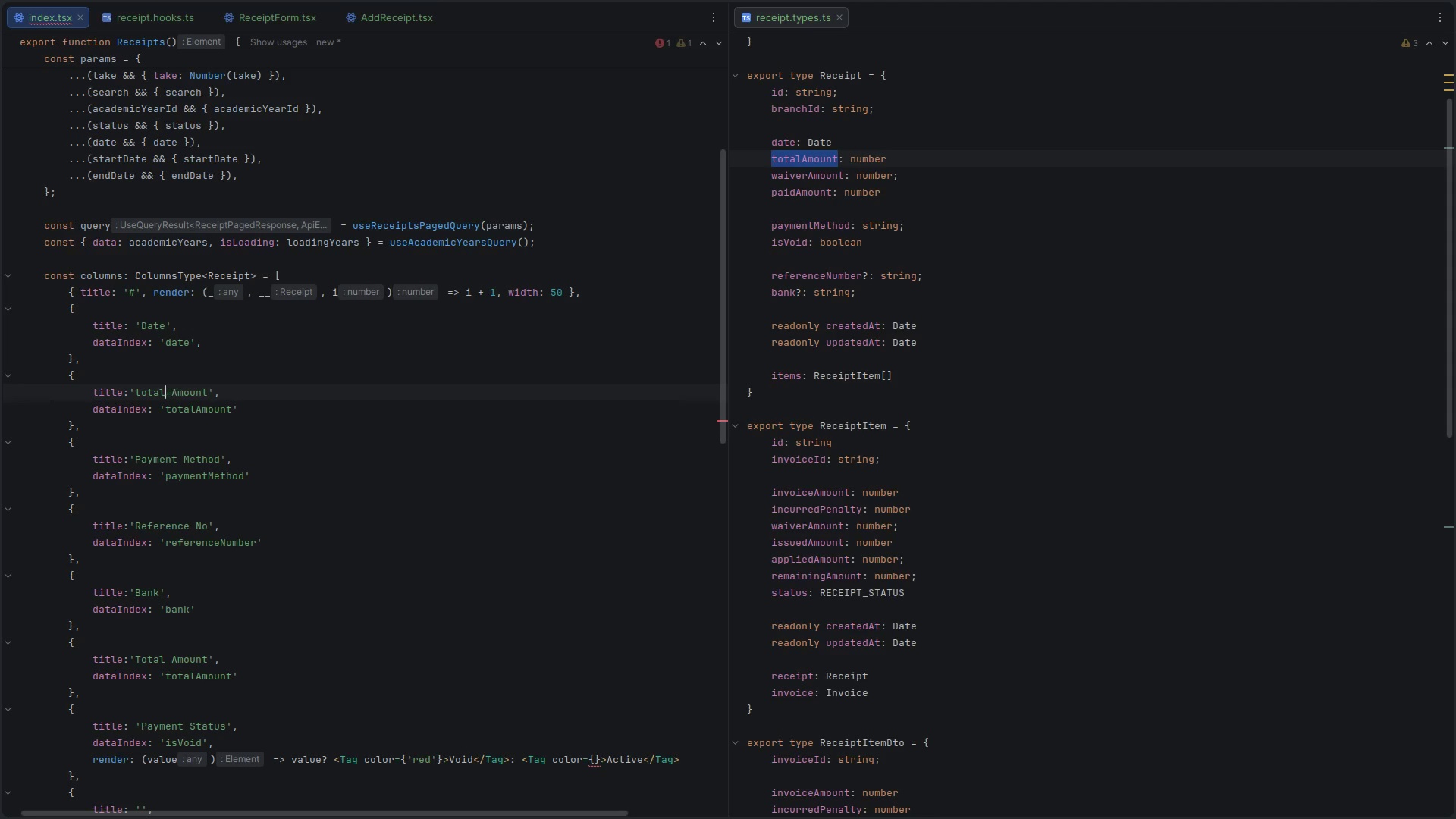 
key(ArrowLeft)
 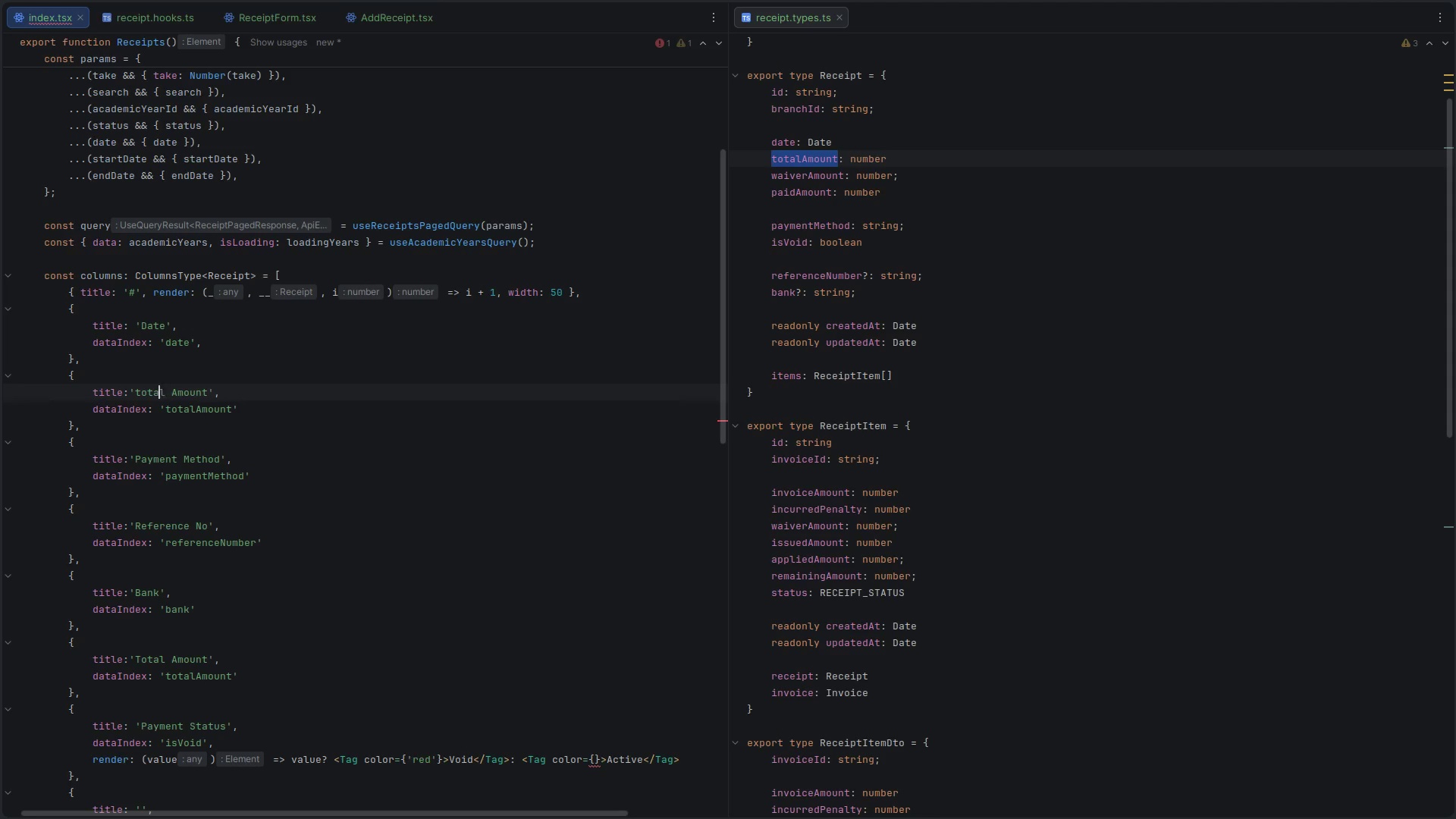 
key(ArrowLeft)
 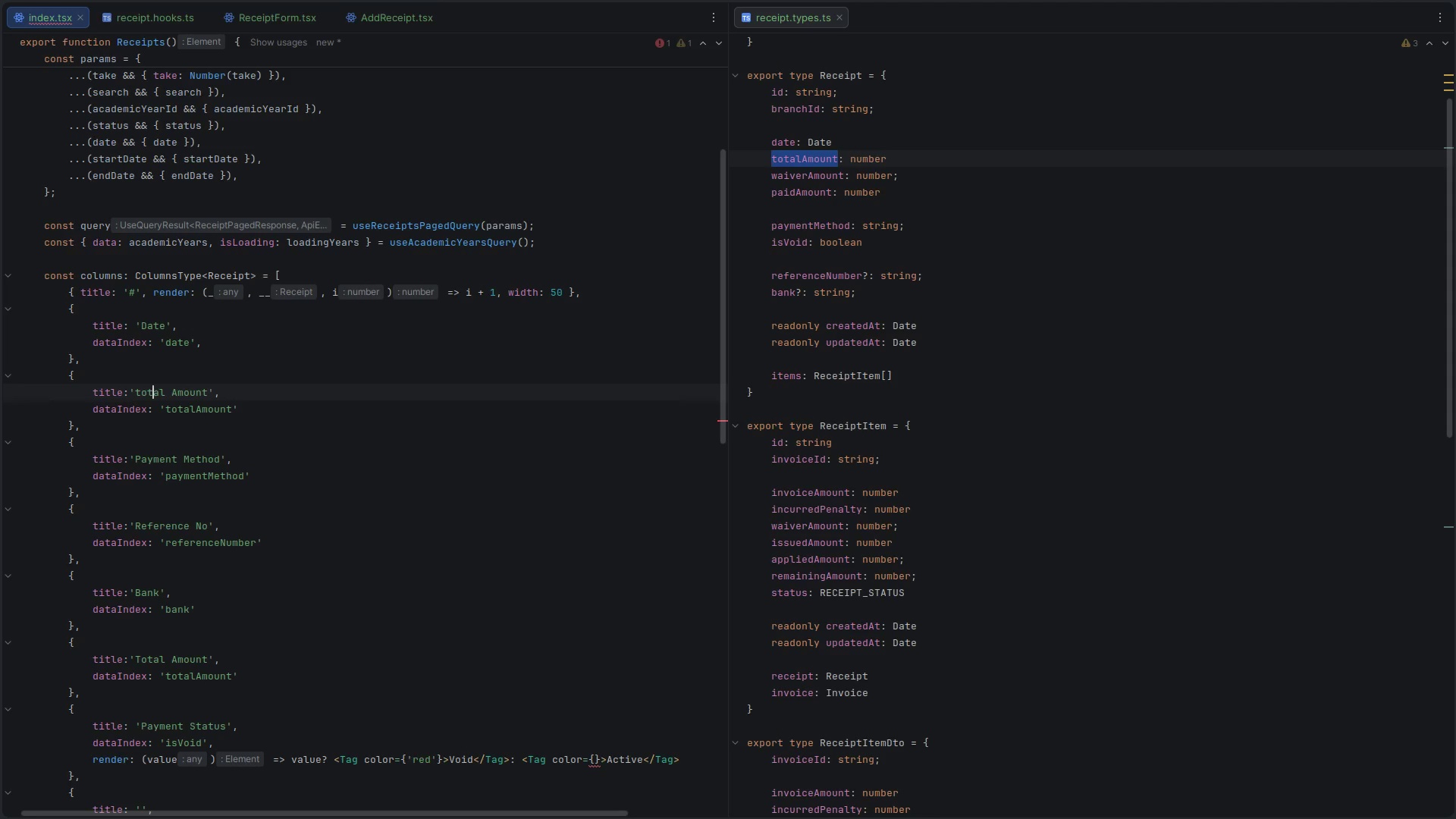 
key(ArrowLeft)
 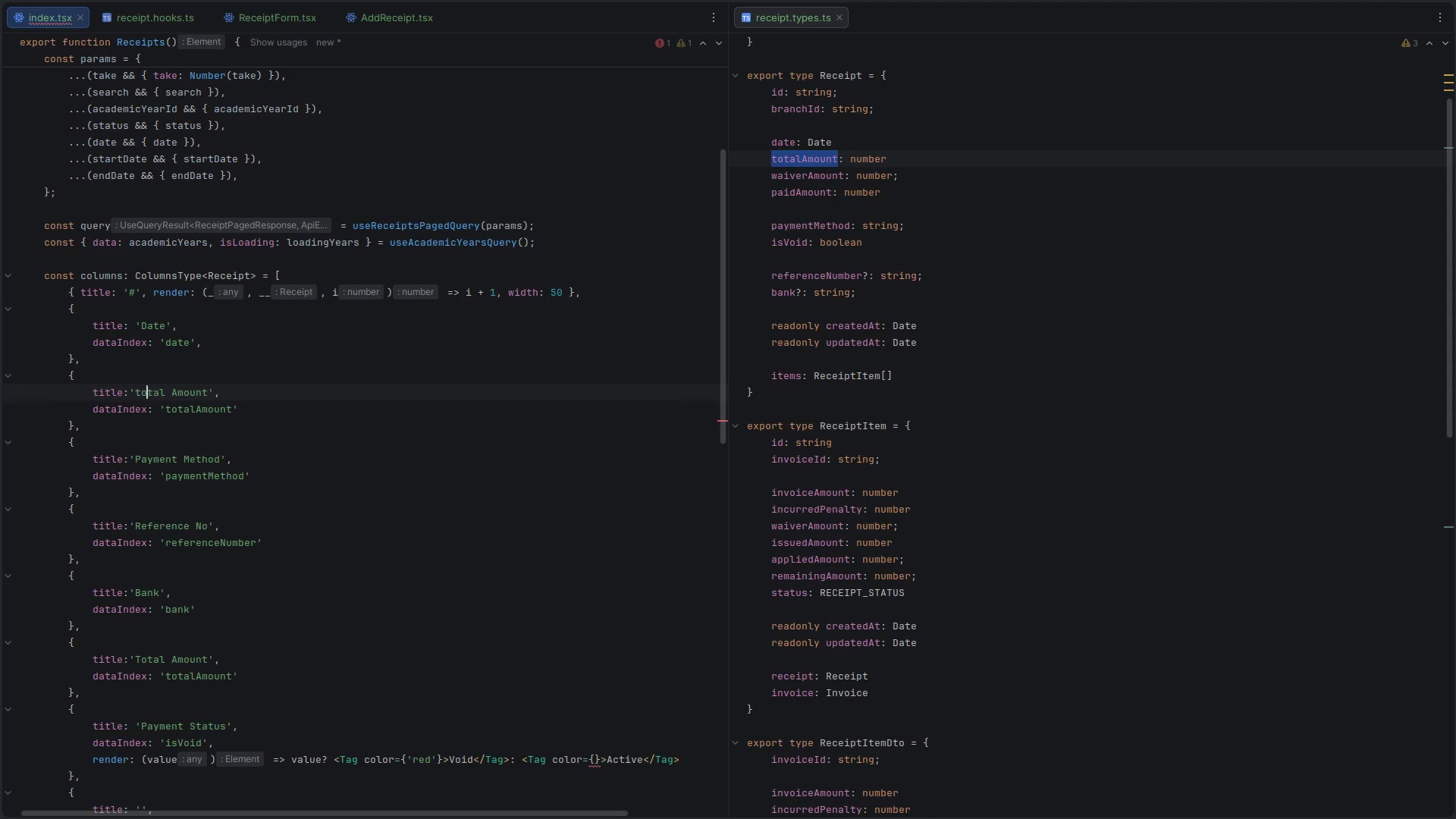 
key(ArrowLeft)
 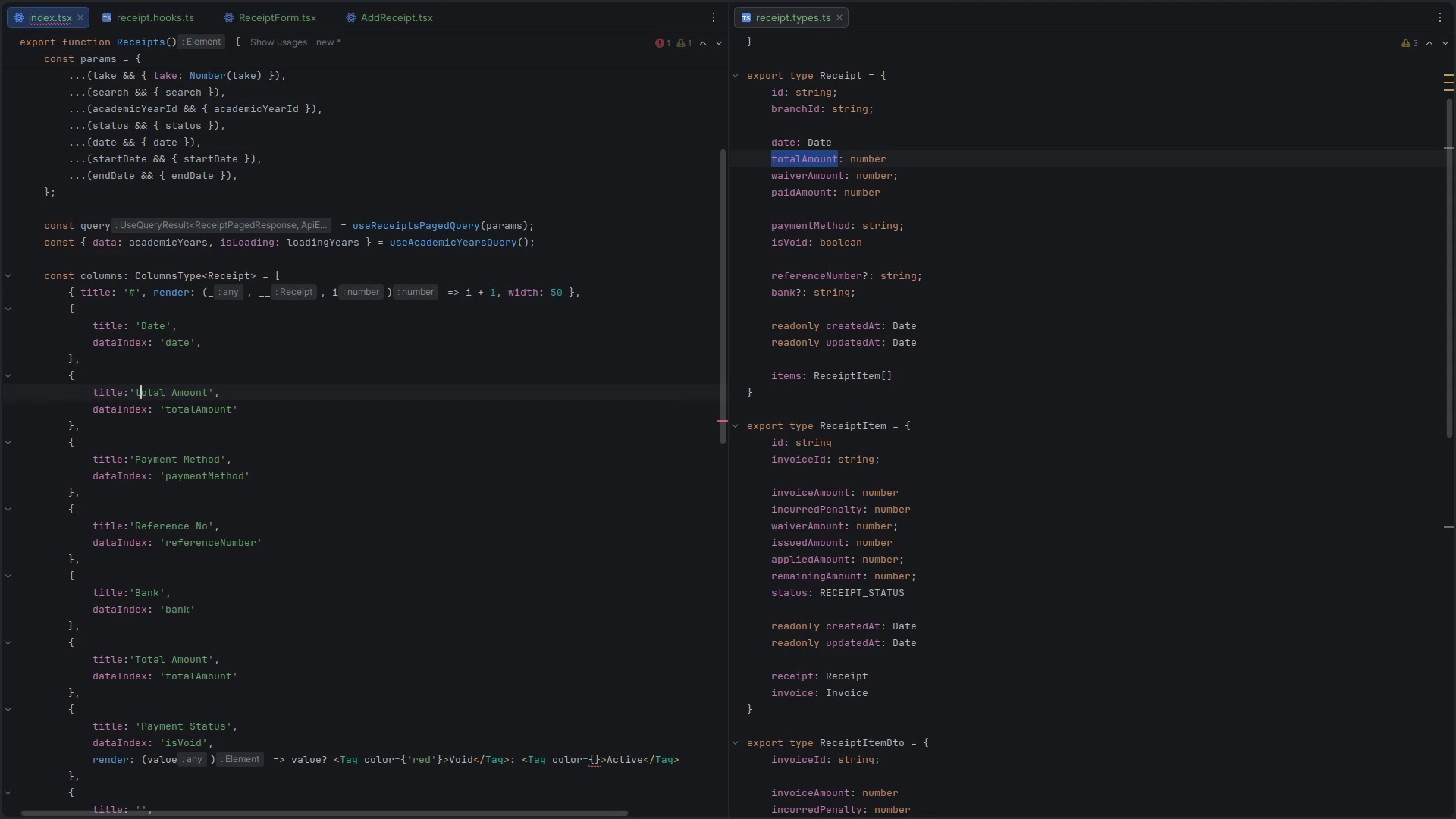 
key(Backspace)
 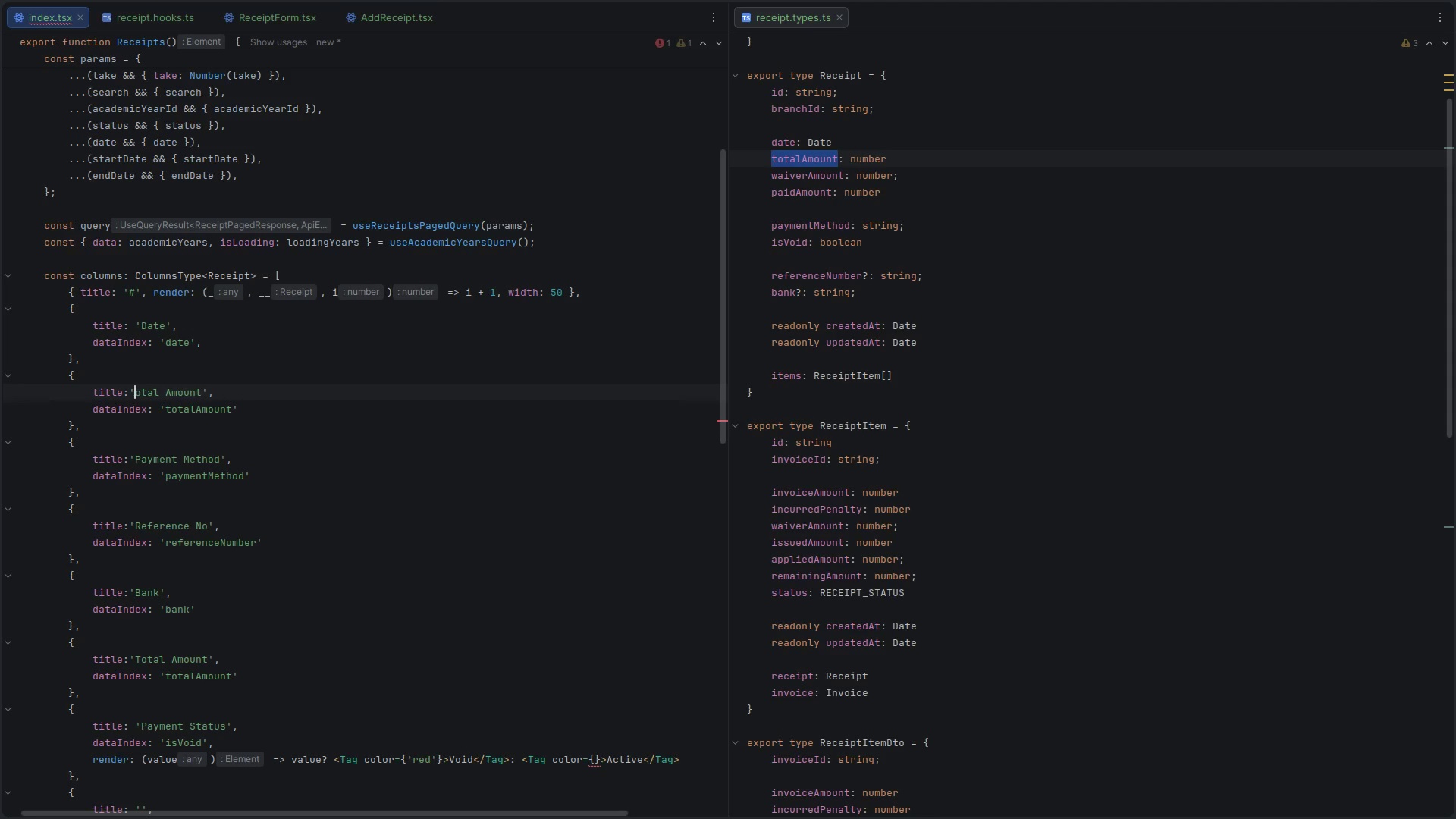 
key(Shift+ShiftLeft)
 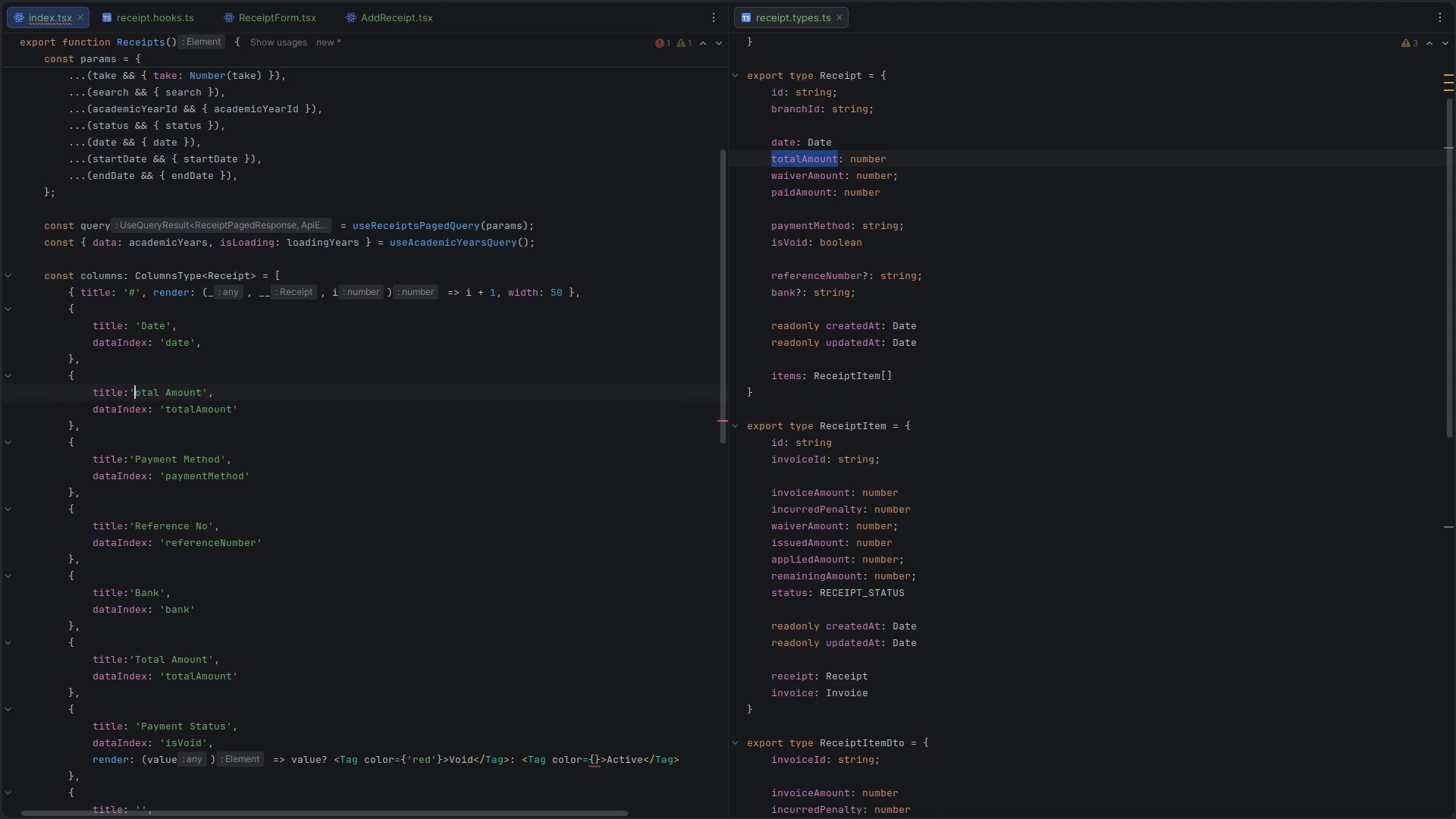 
key(Shift+T)
 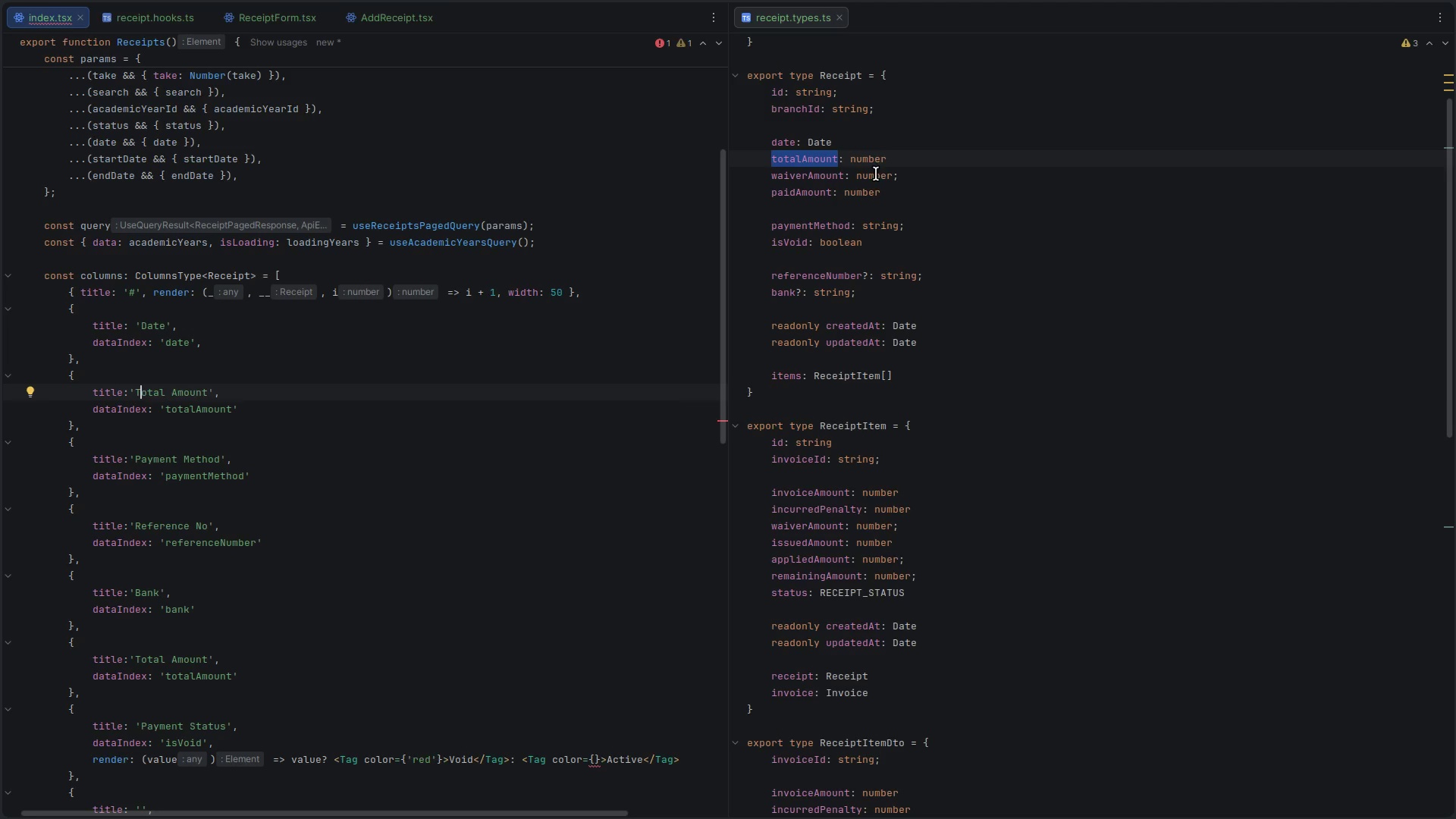 
double_click([803, 177])
 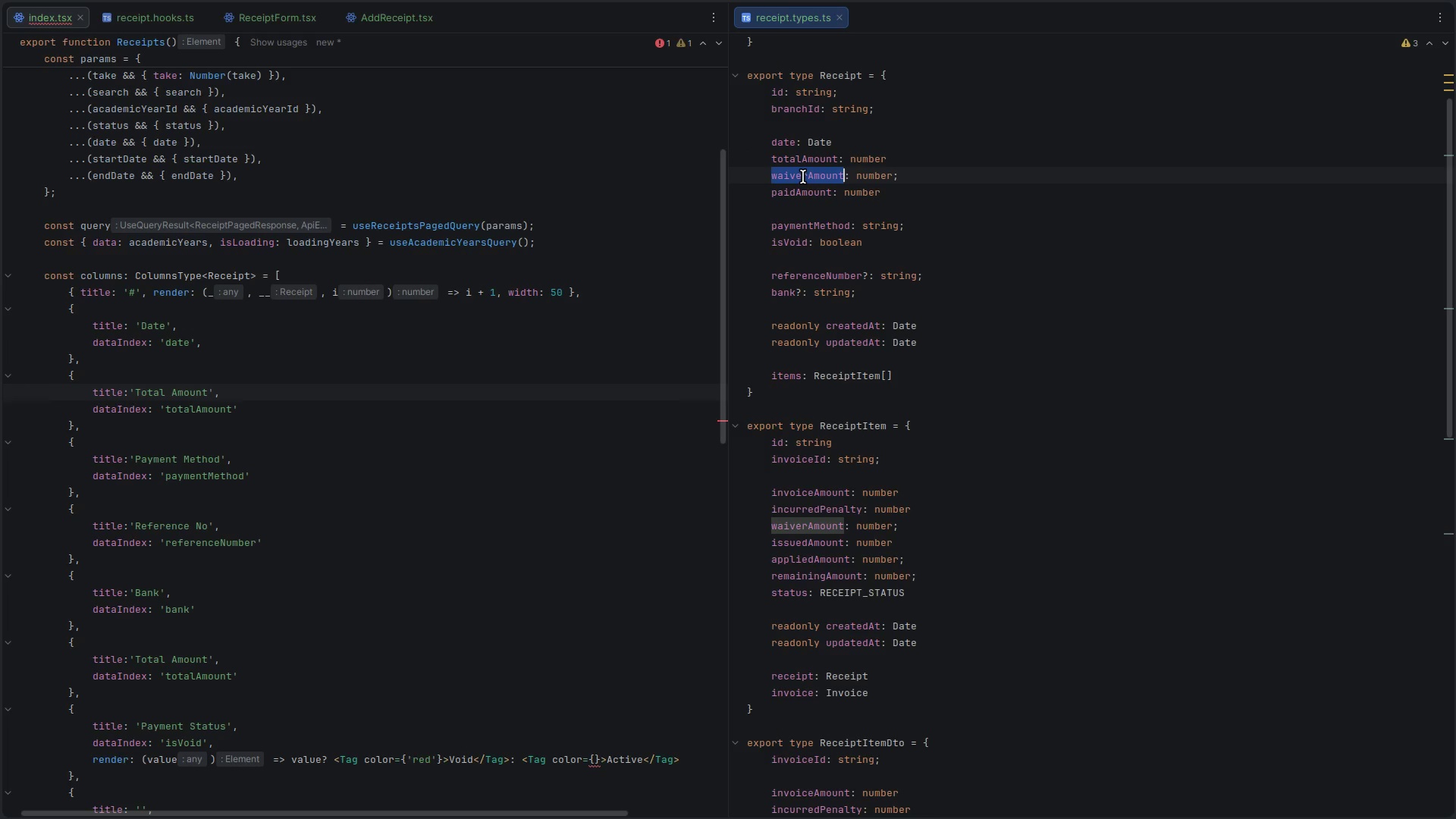 
triple_click([803, 177])
 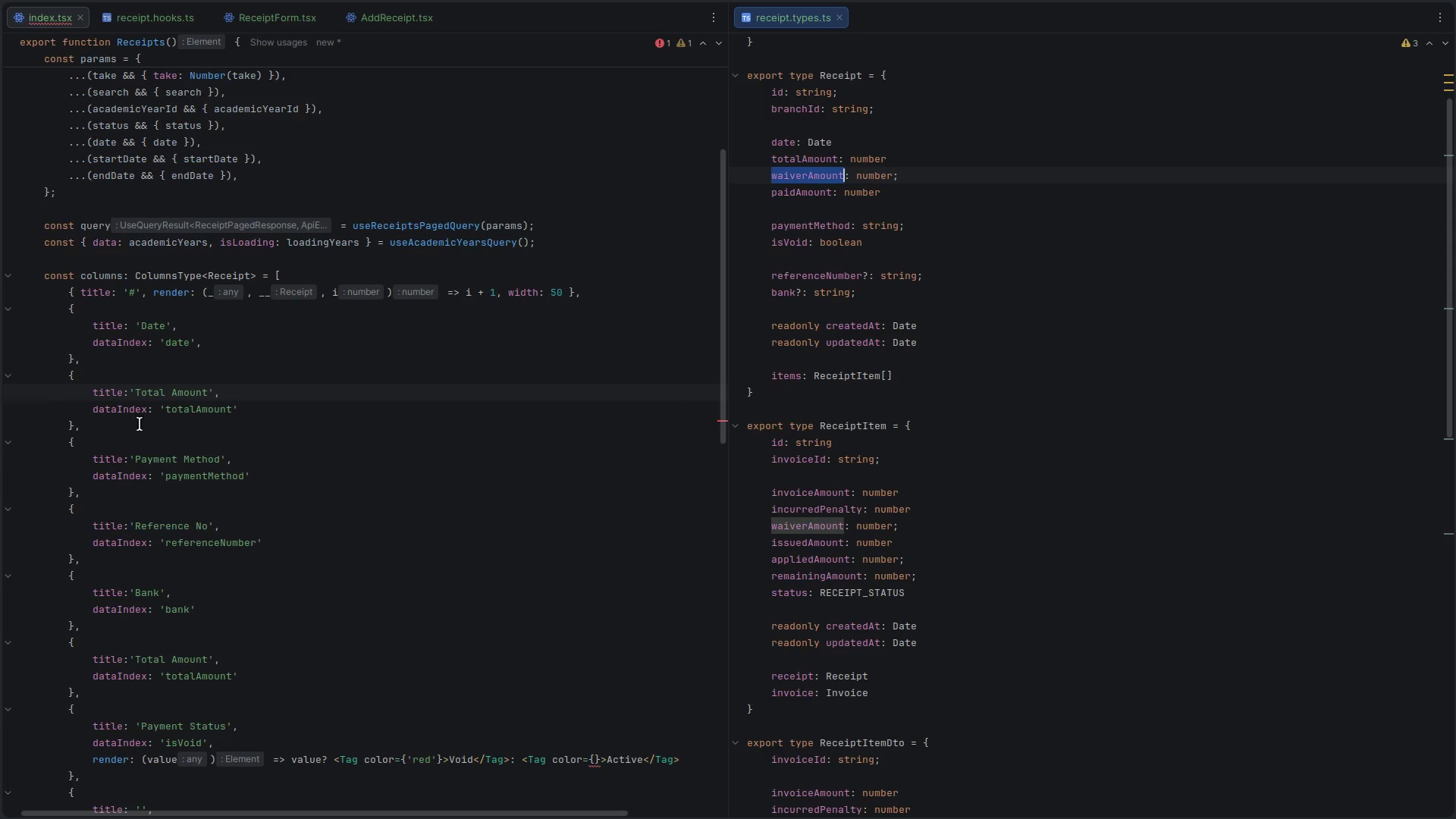 
left_click_drag(start_coordinate=[108, 419], to_coordinate=[66, 373])
 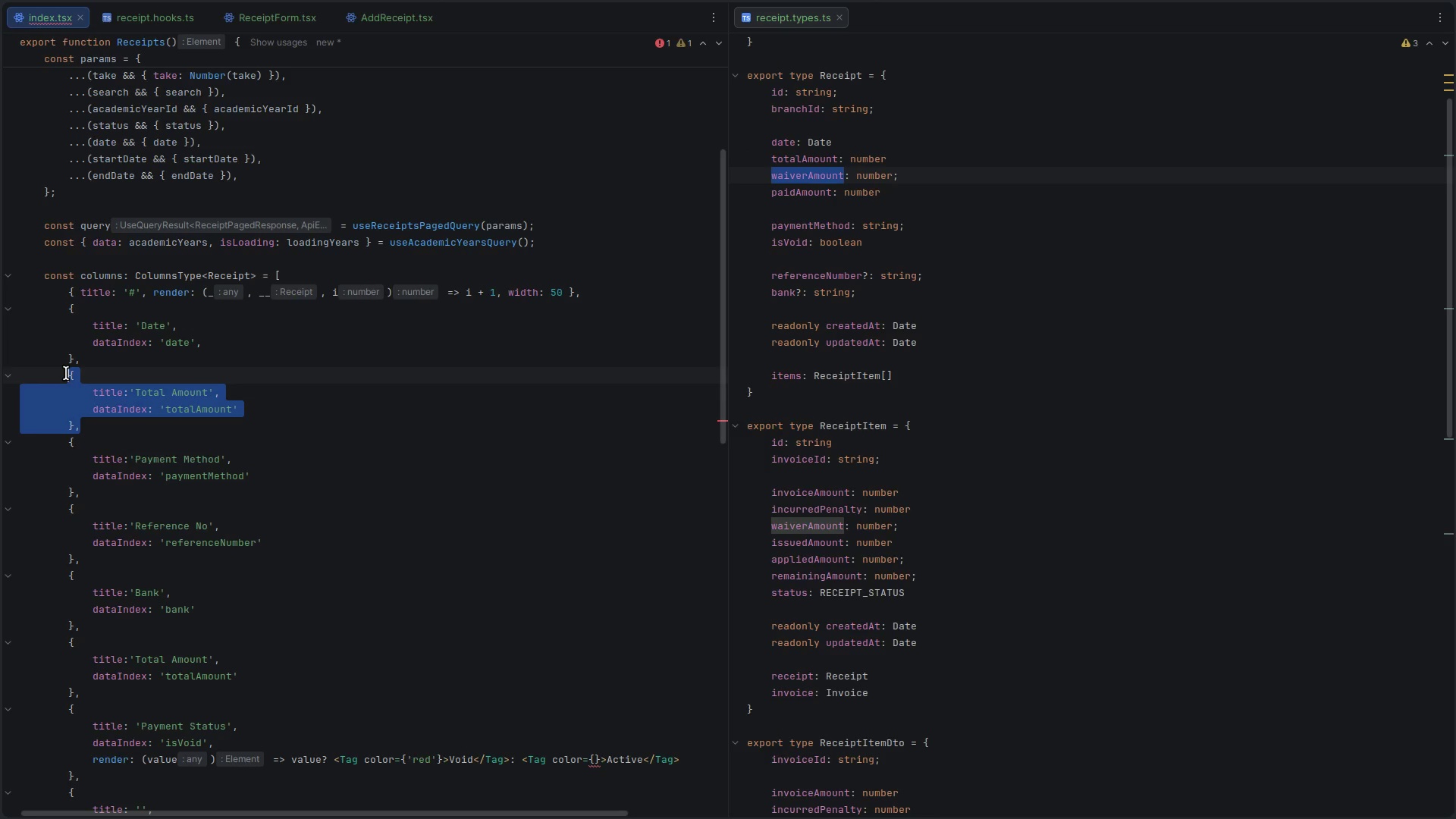 
key(Control+ControlLeft)
 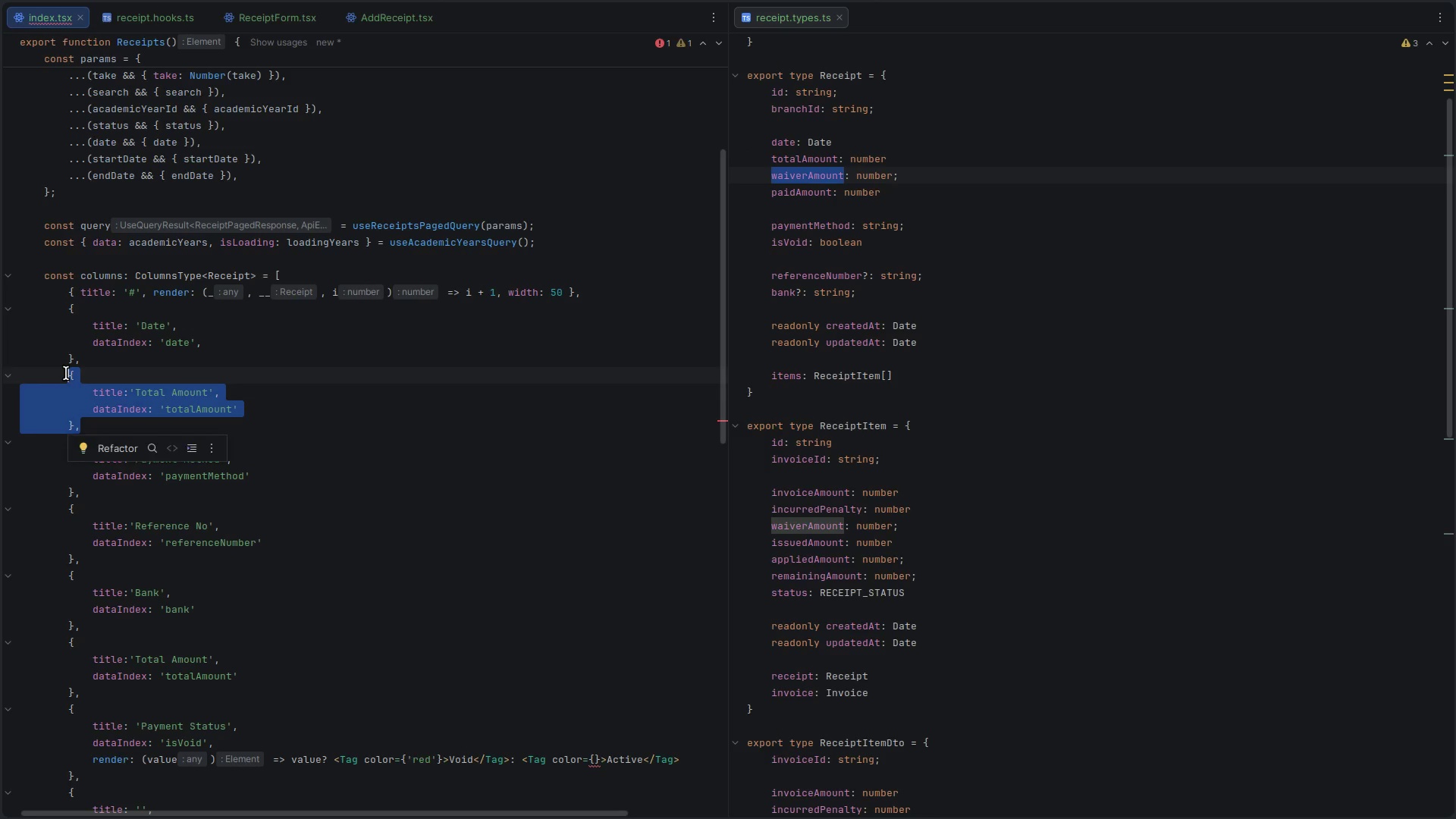 
key(Control+C)
 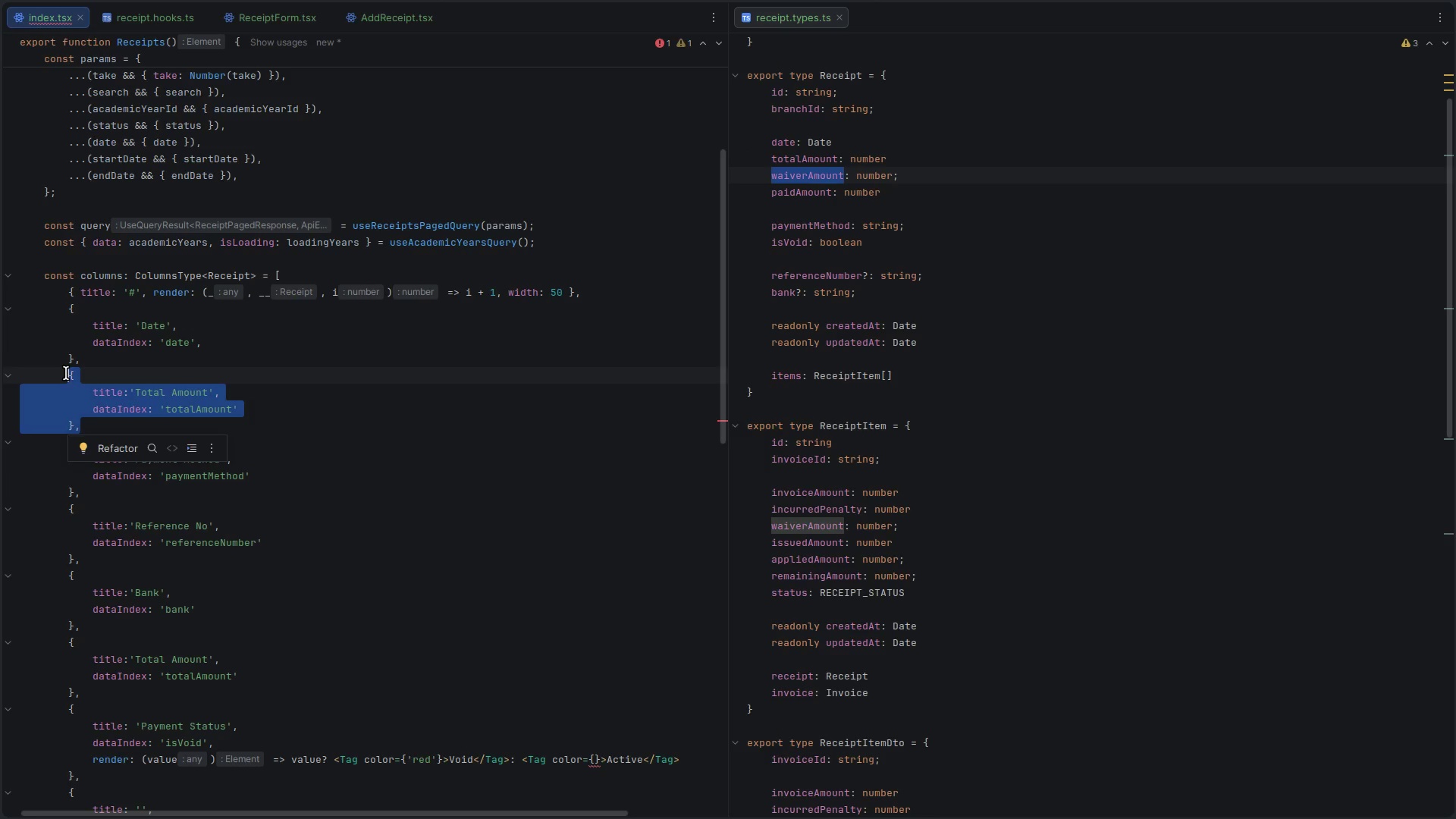 
key(ArrowRight)
 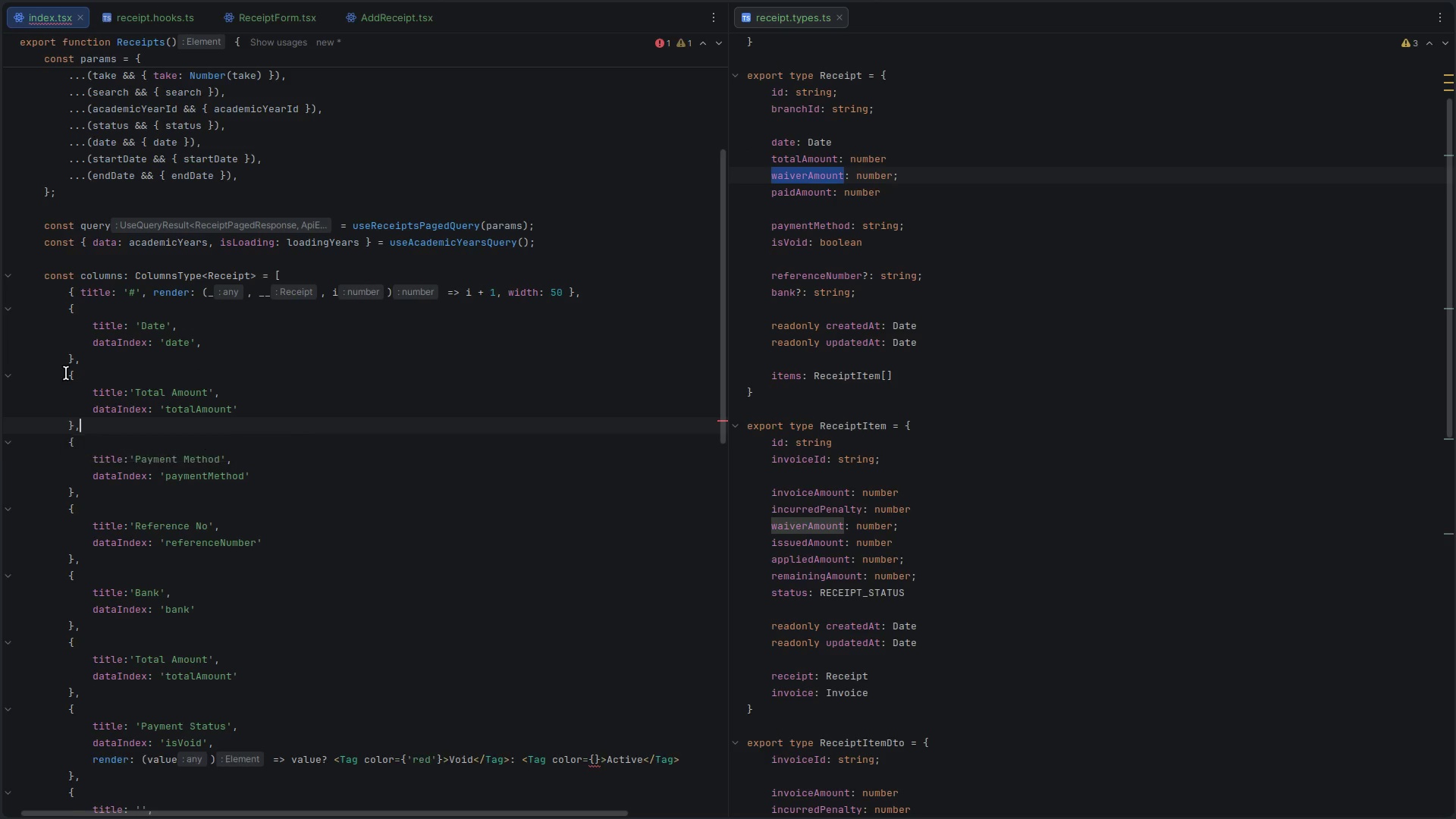 
key(Enter)
 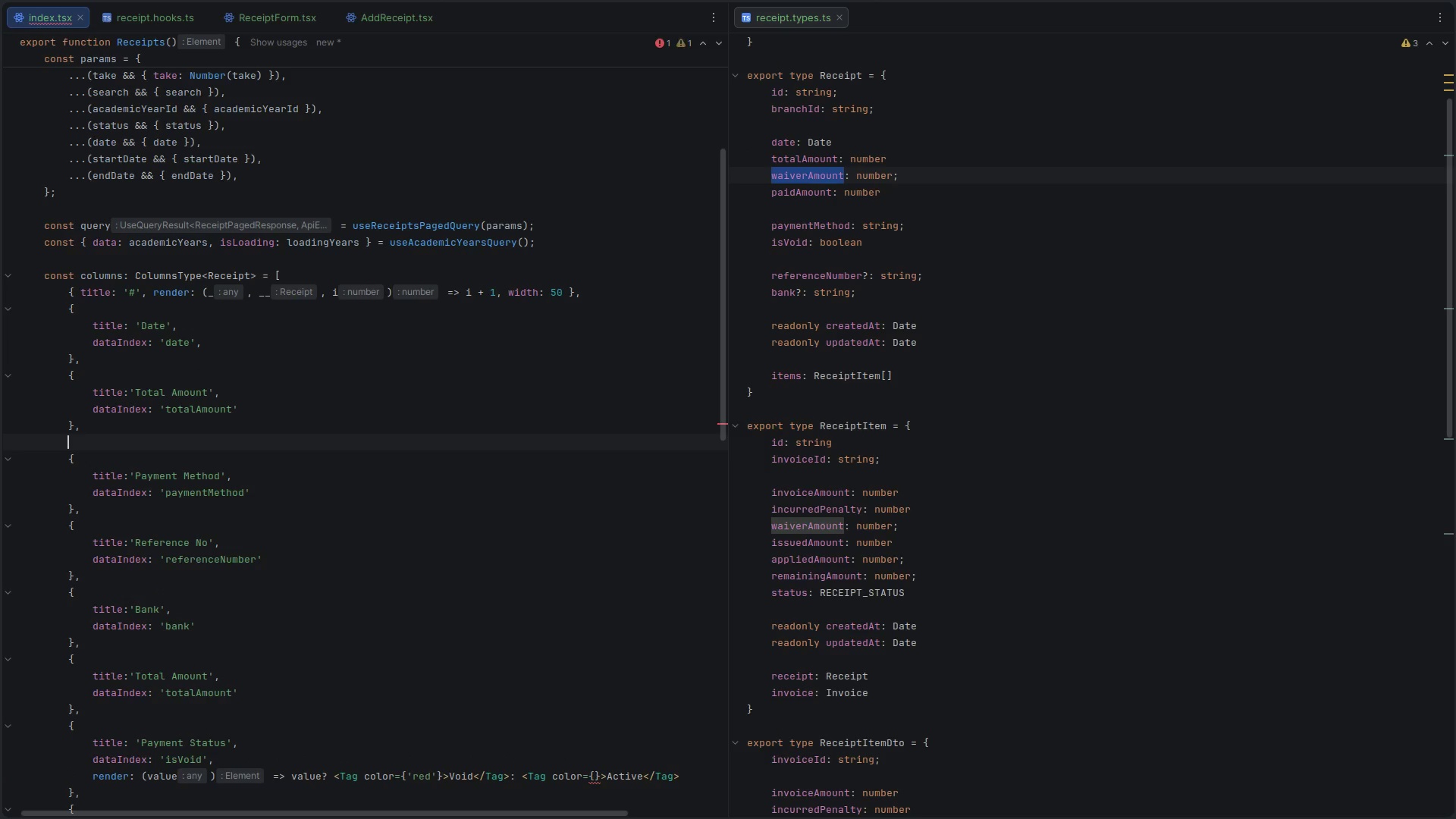 
key(Control+ControlLeft)
 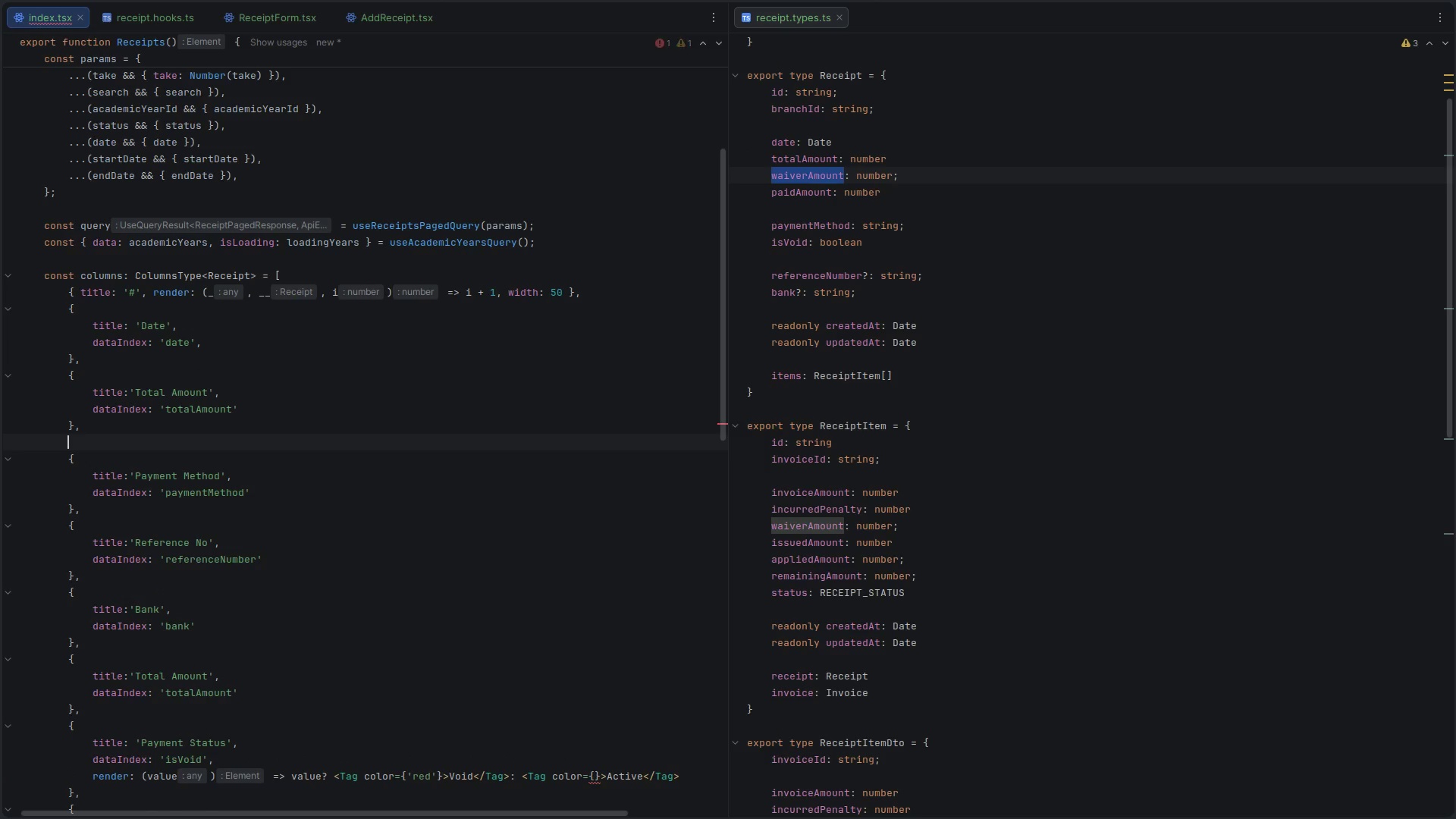 
key(Control+V)
 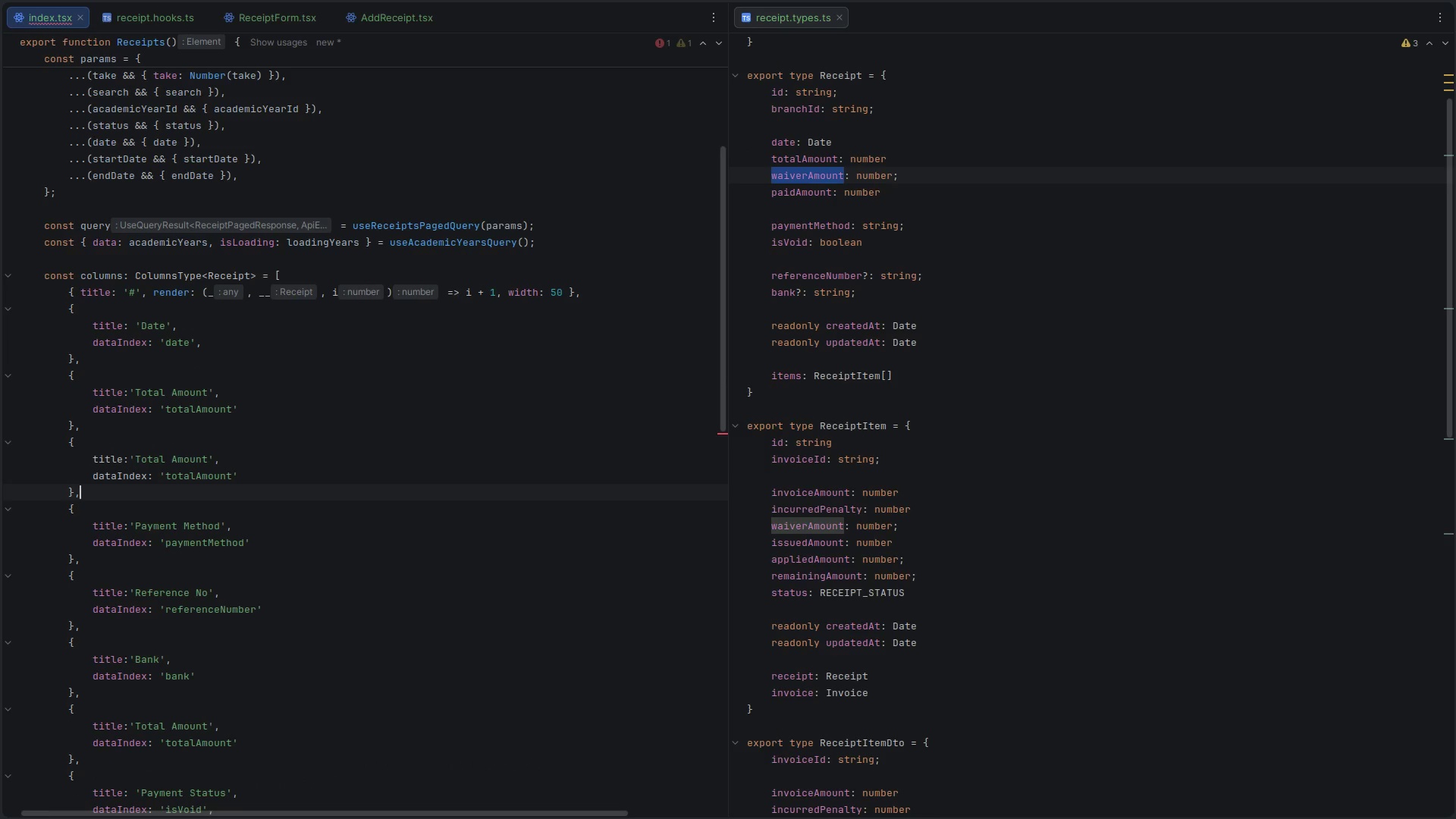 
key(Enter)
 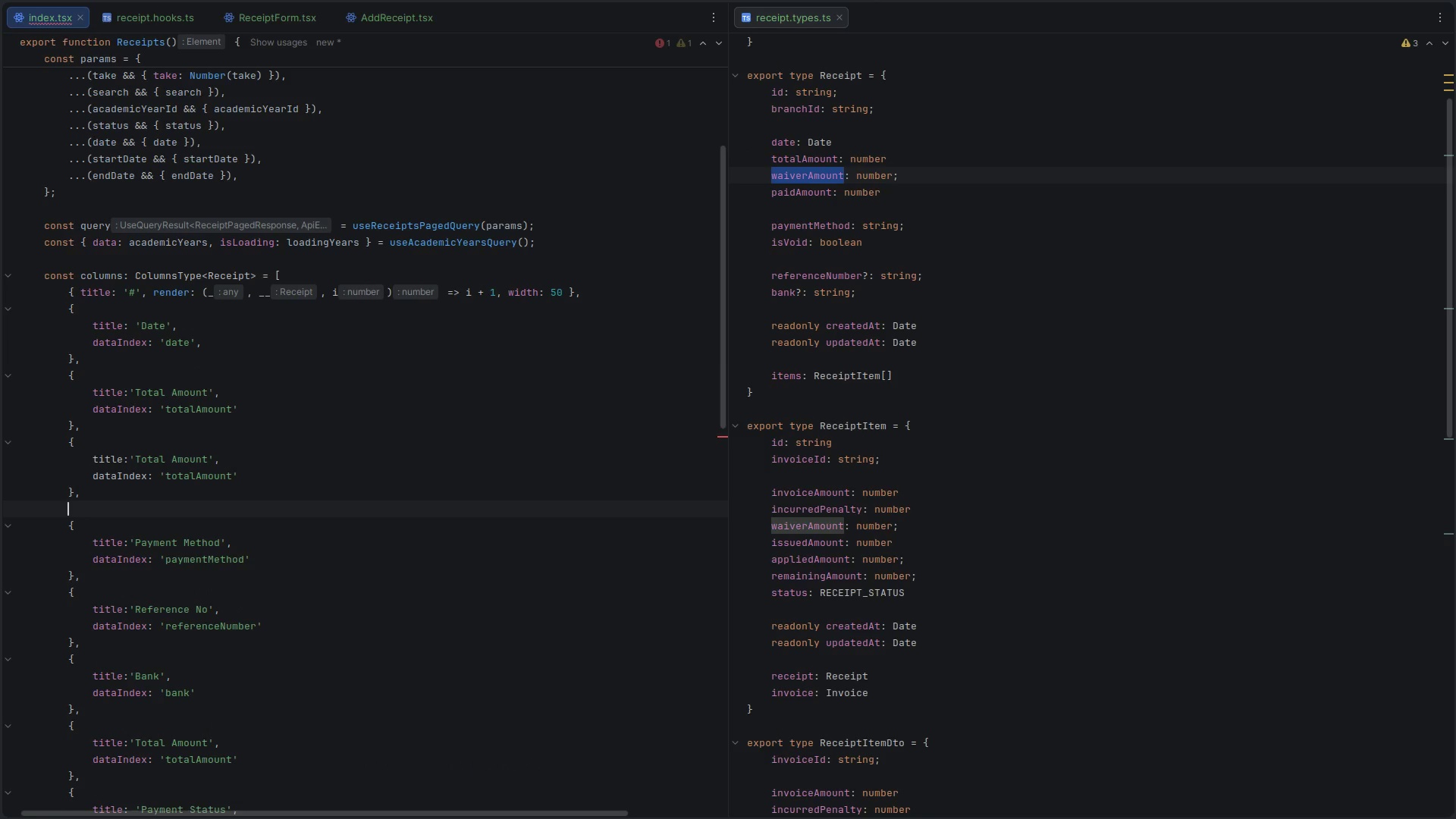 
key(Control+V)
 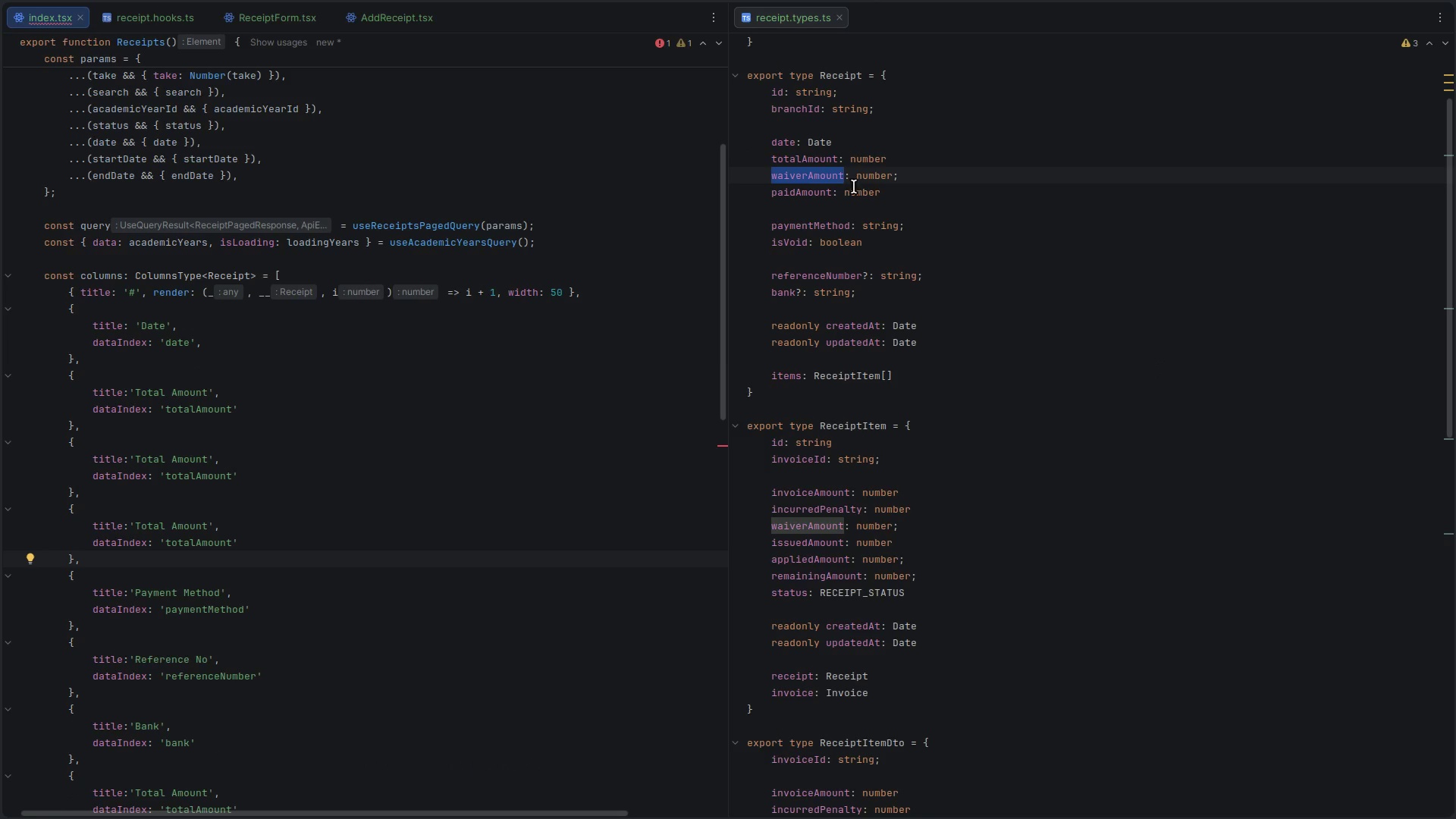 
double_click([825, 176])
 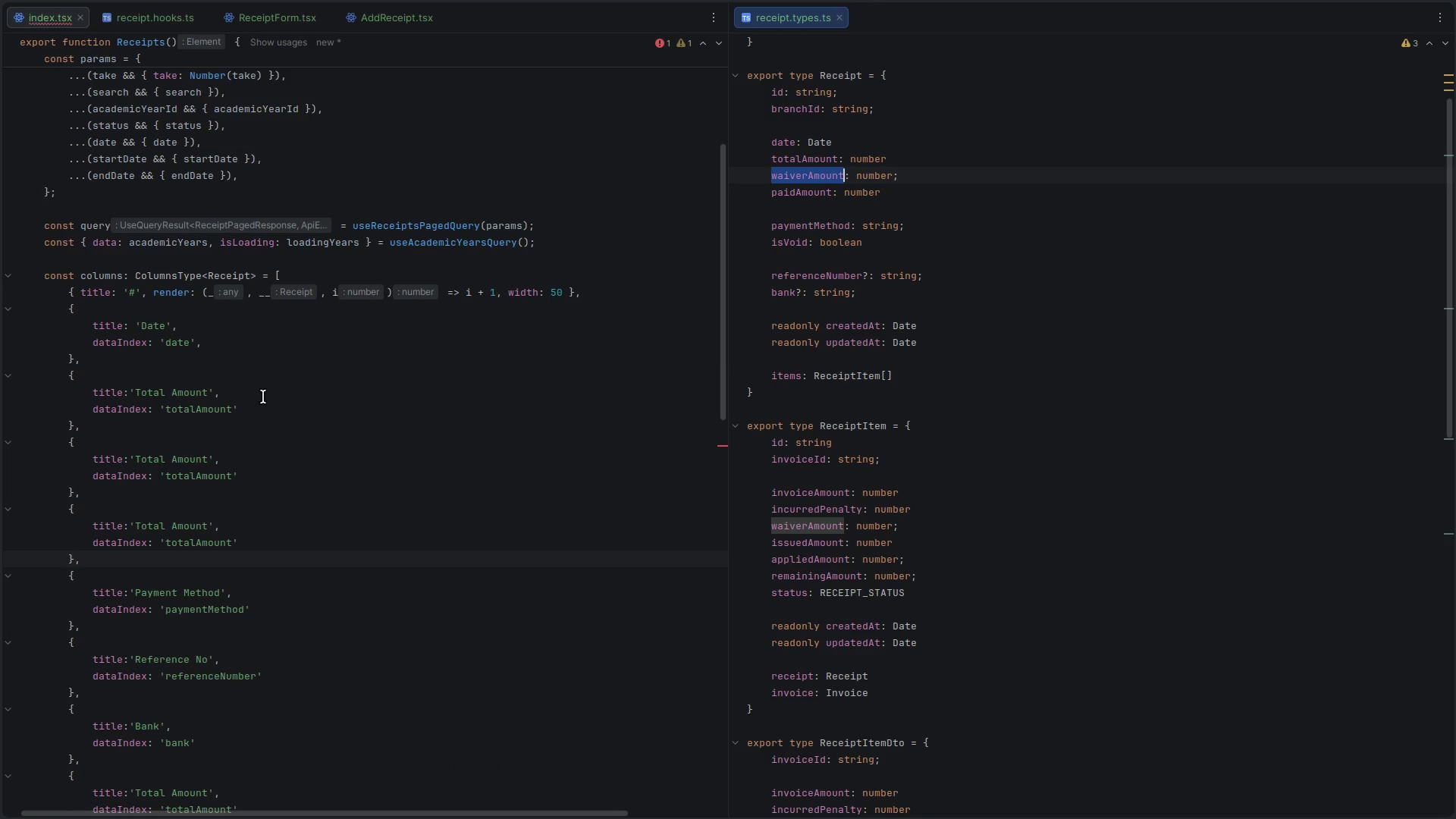 
key(Control+C)
 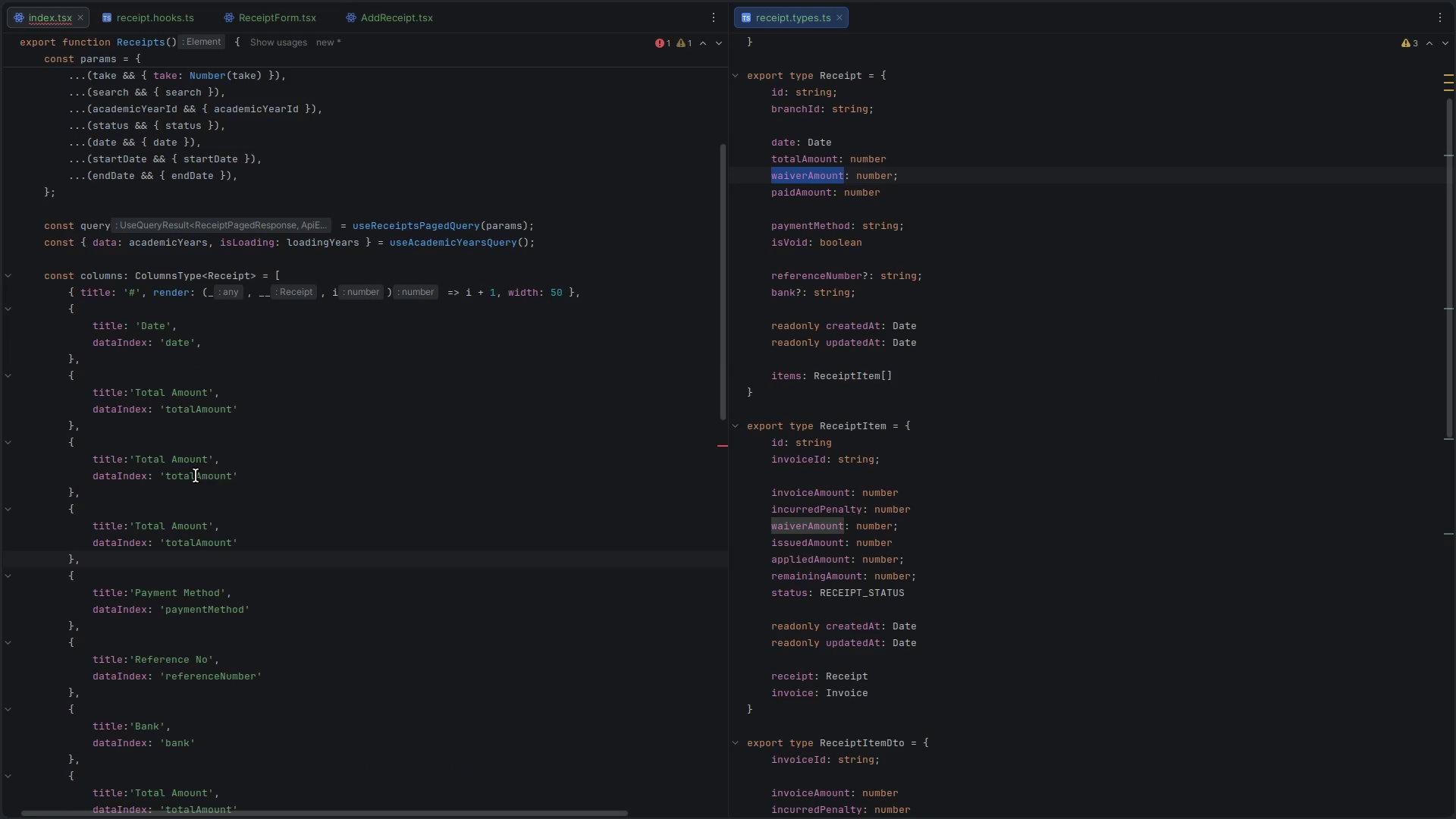 
double_click([196, 475])
 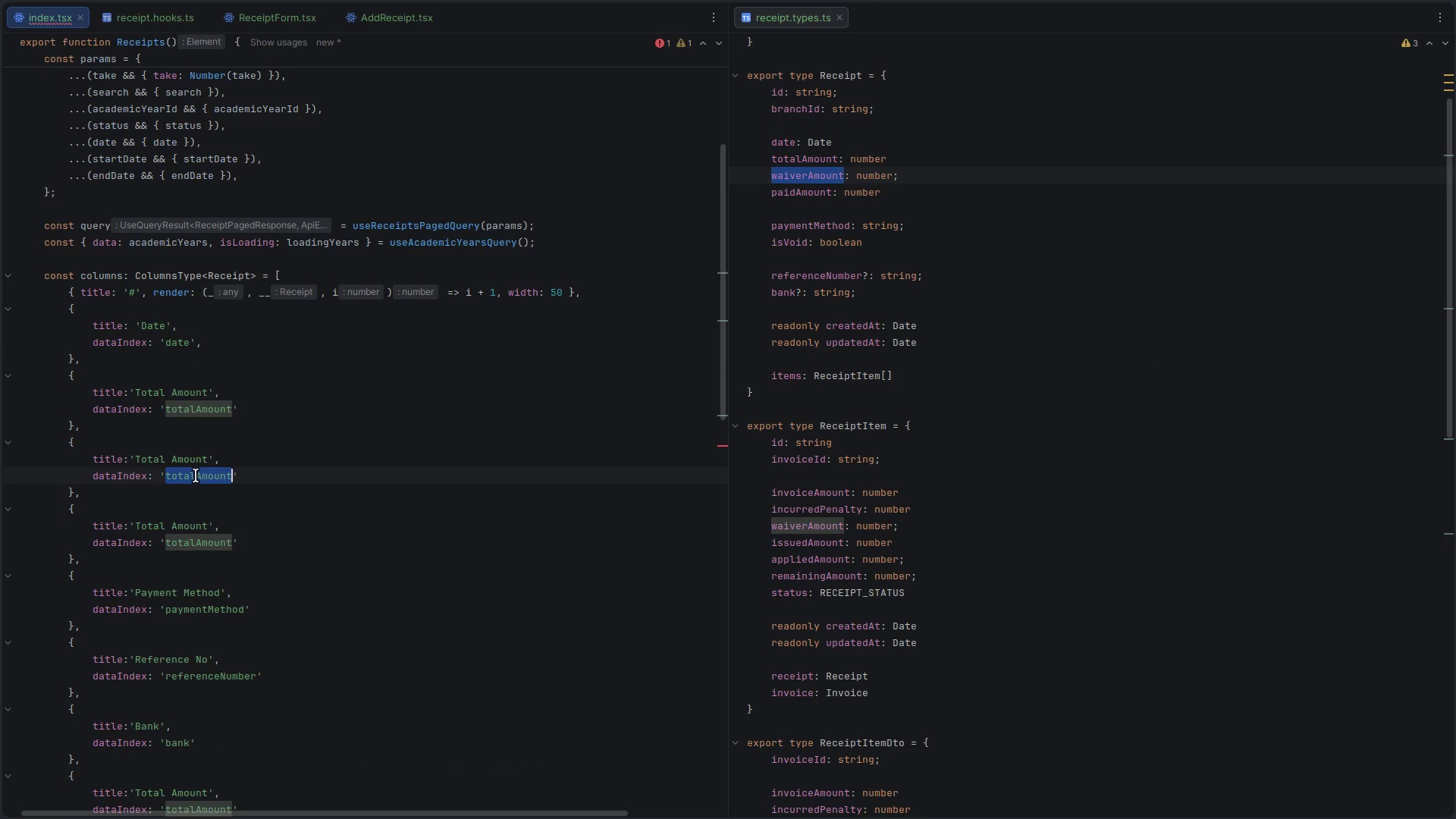 
key(Control+V)
 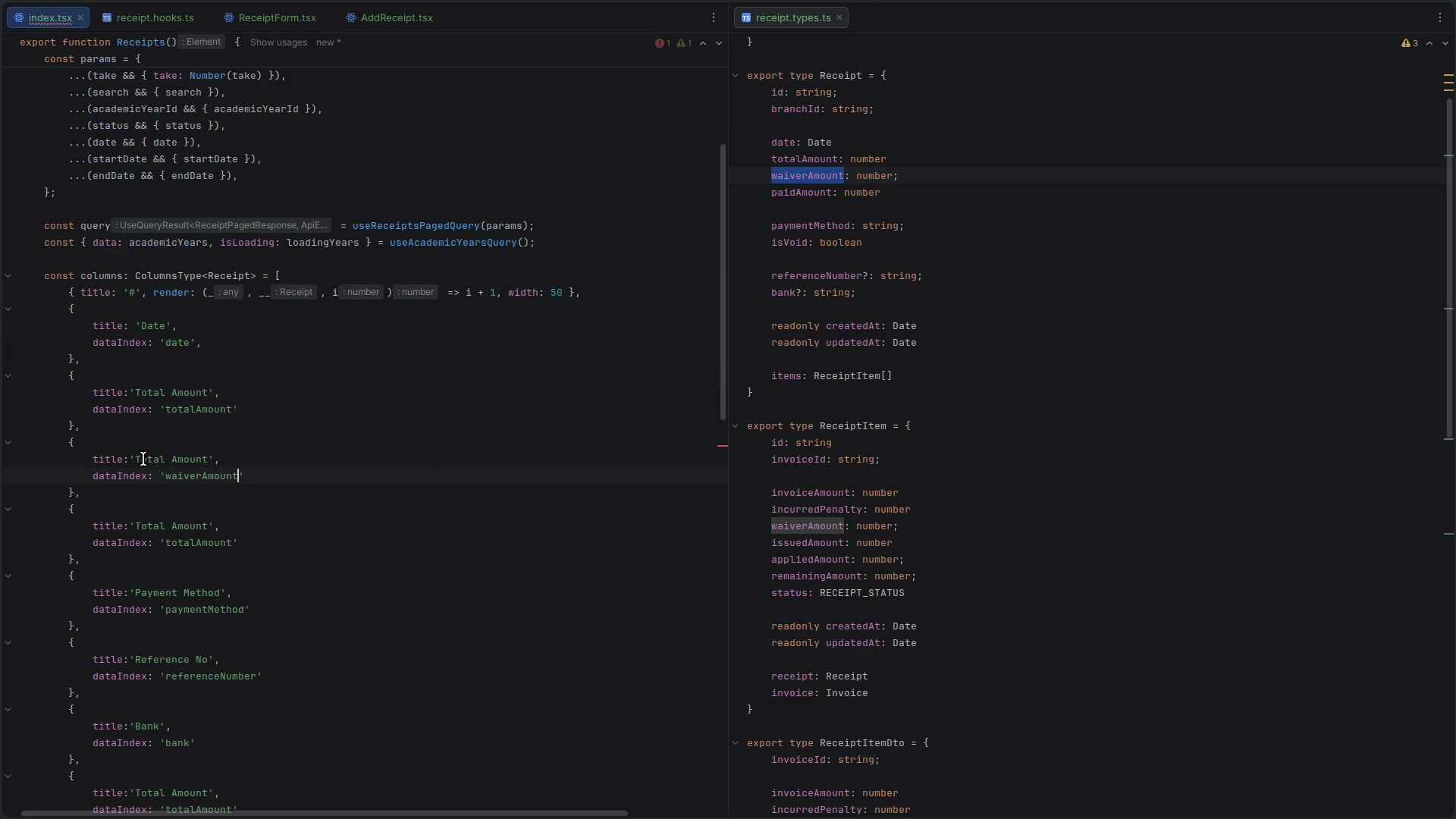 
double_click([143, 459])
 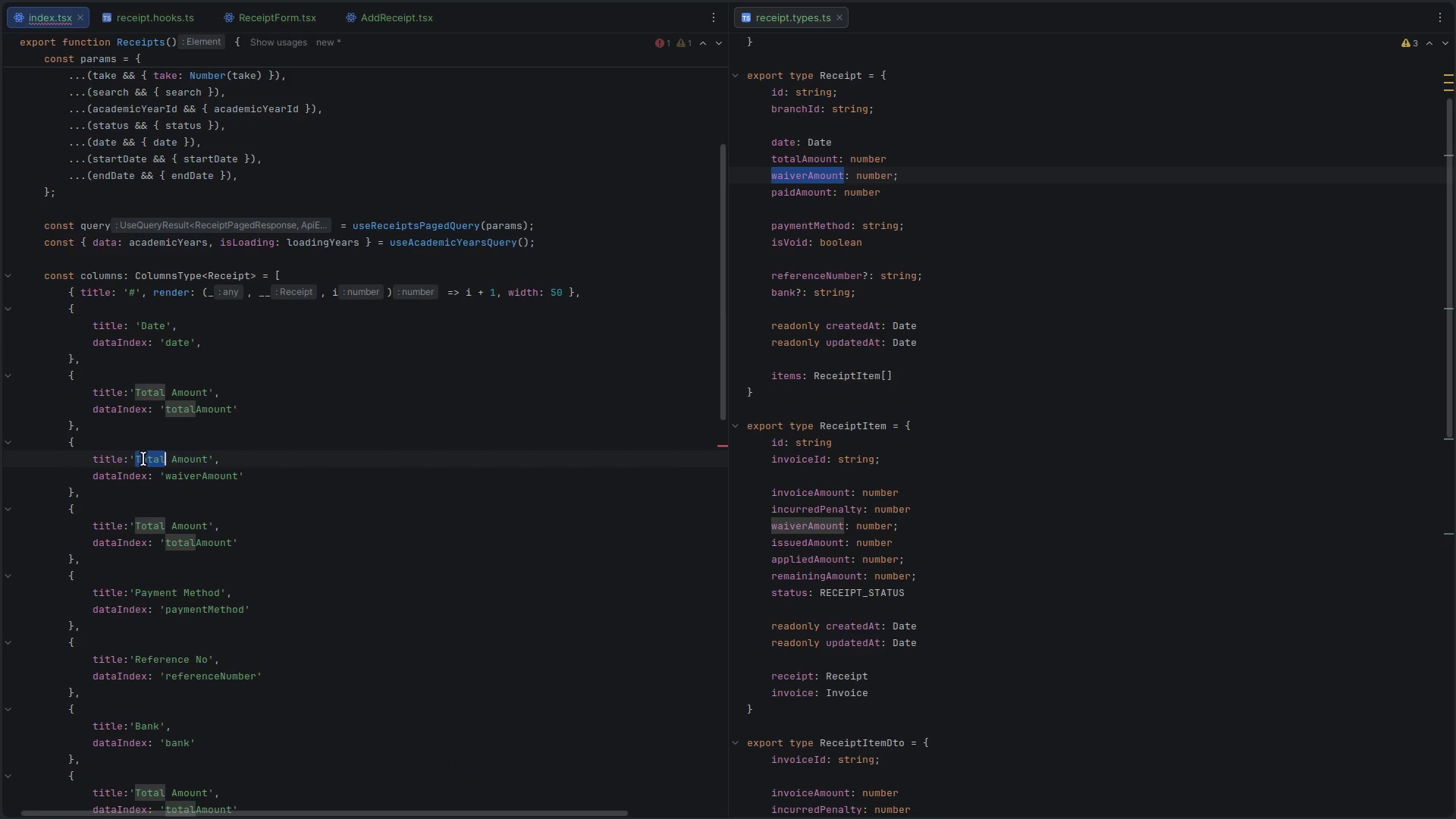 
type(Waiver )
key(Backspace)
 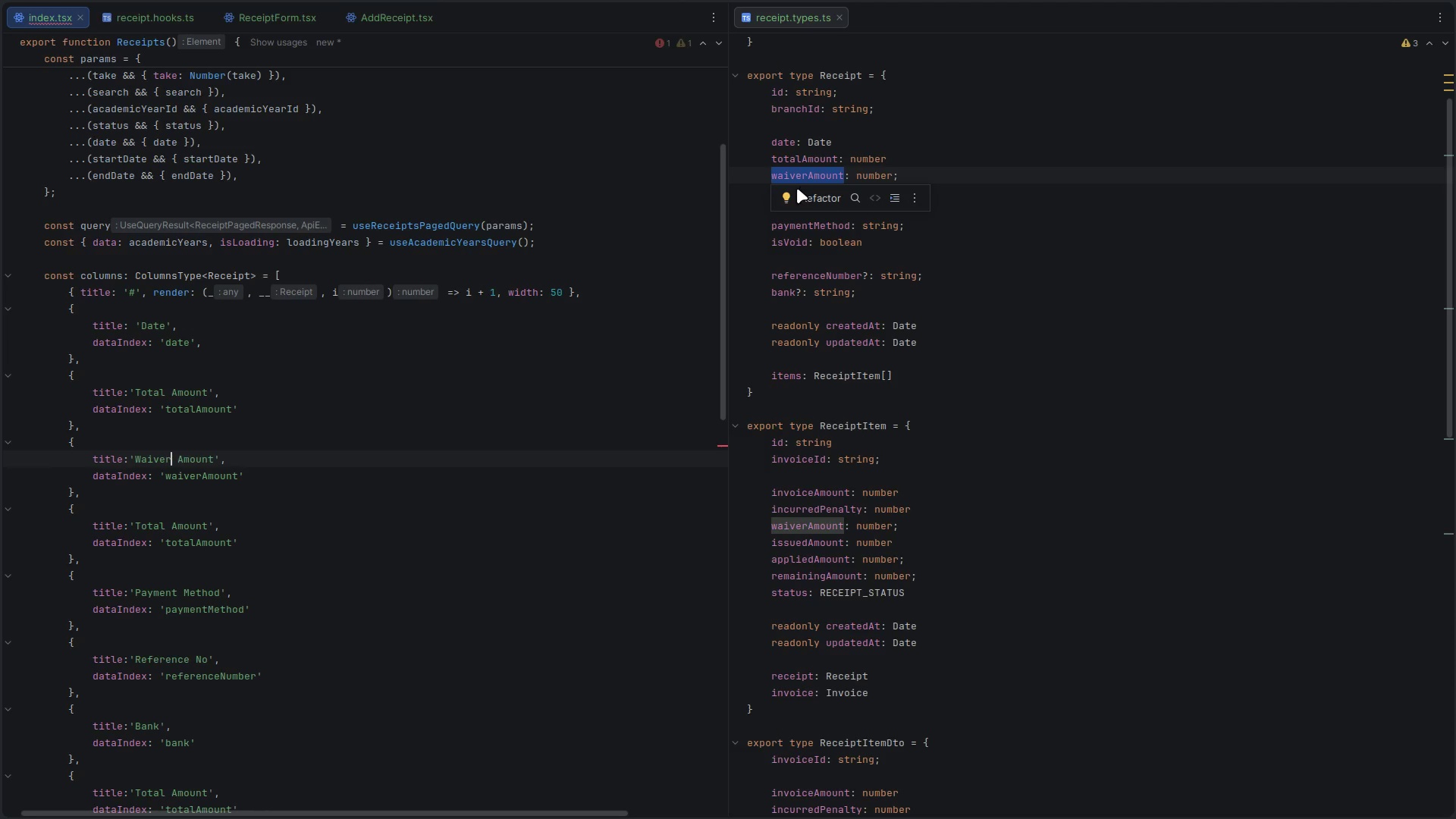 
left_click([814, 150])
 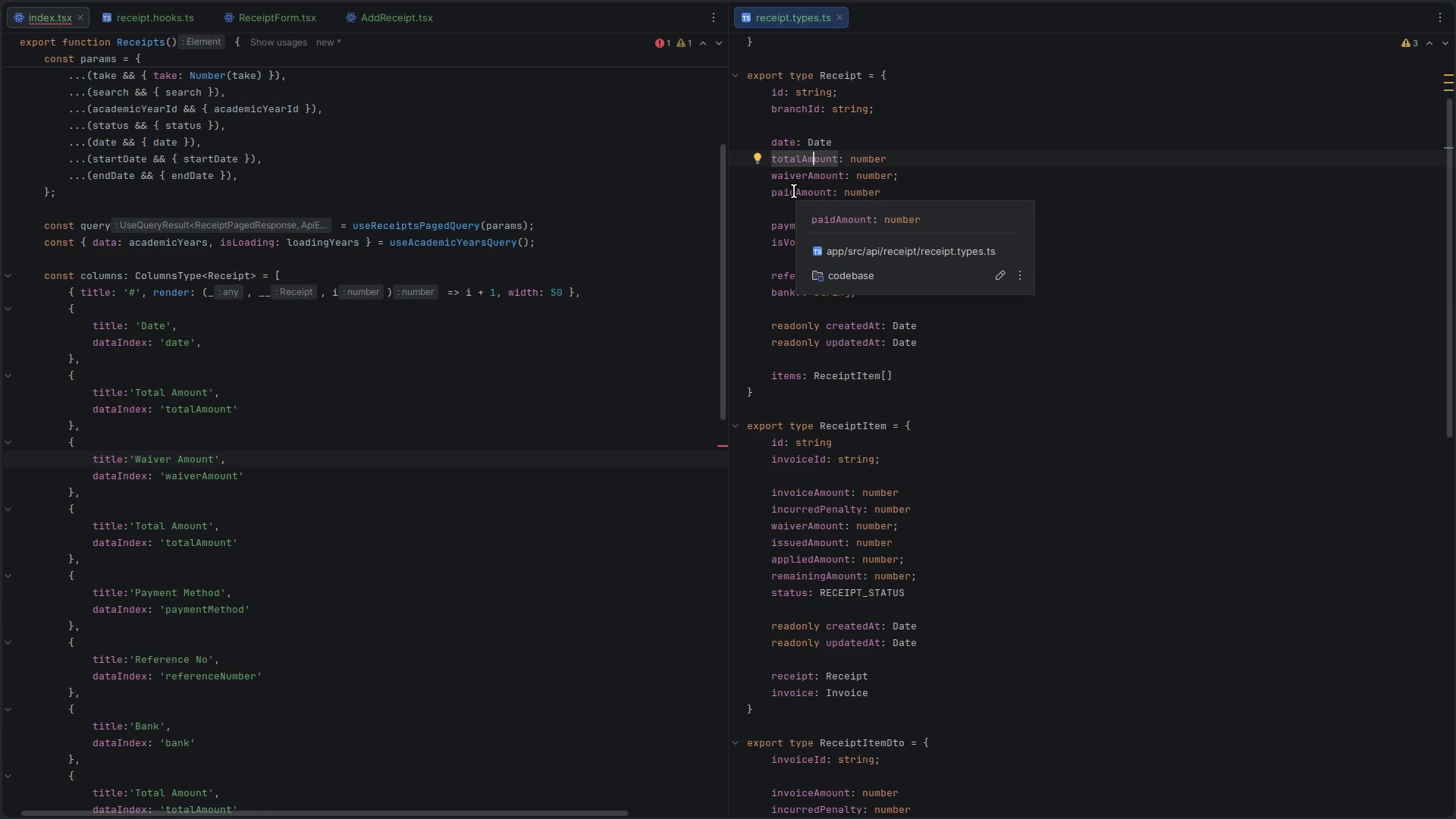 
double_click([796, 193])
 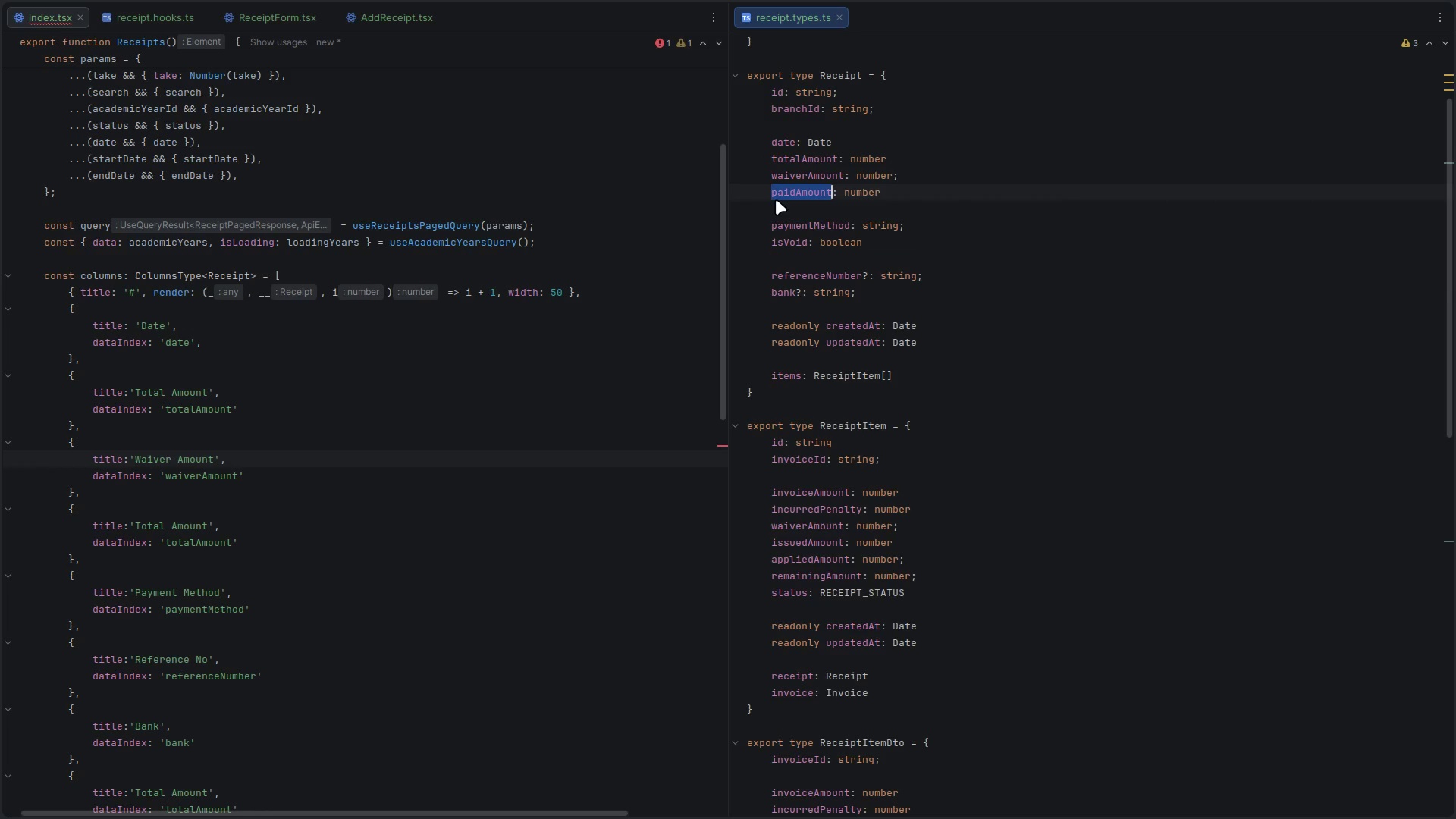 
key(Control+ControlLeft)
 